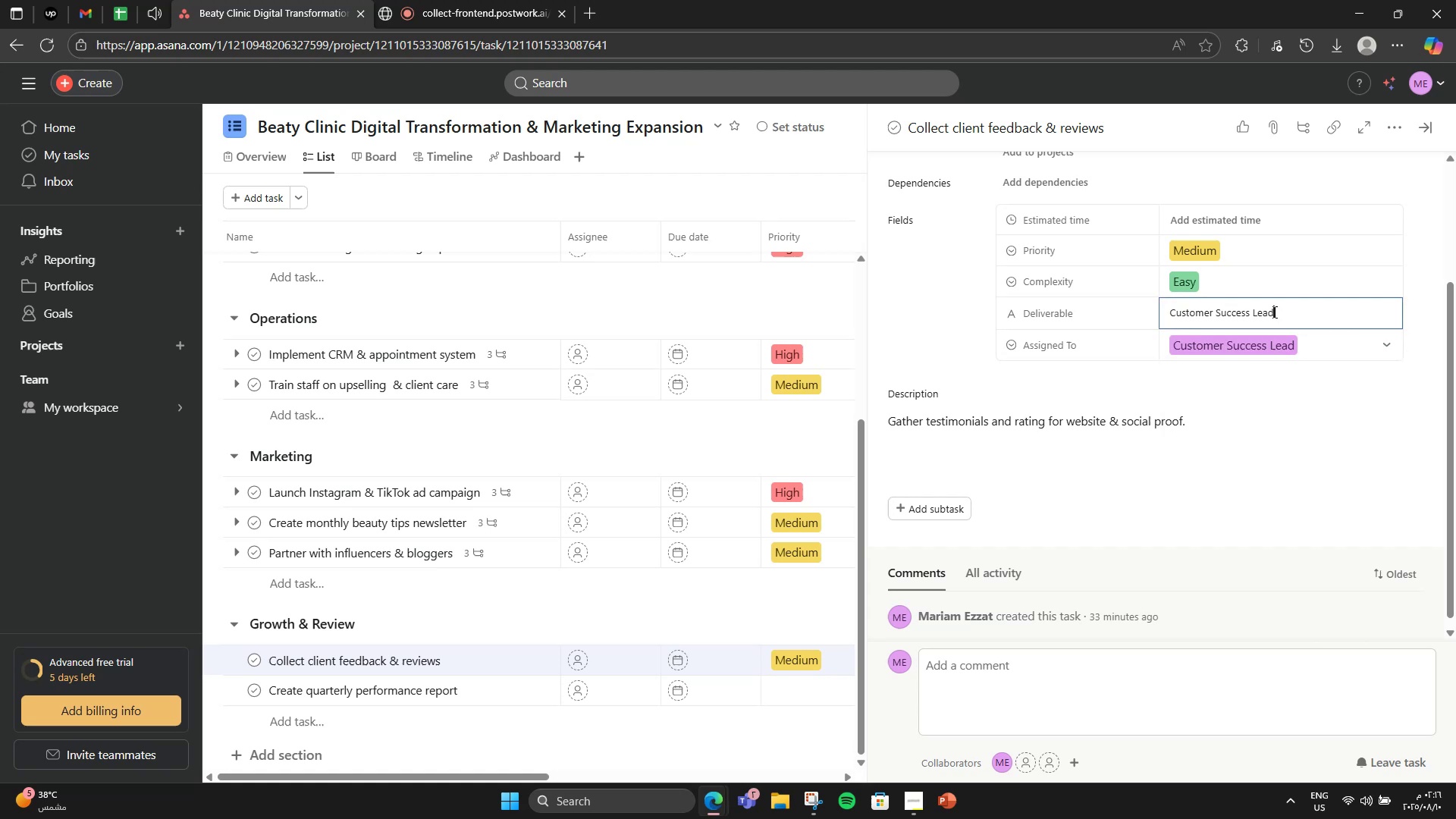 
double_click([1273, 312])
 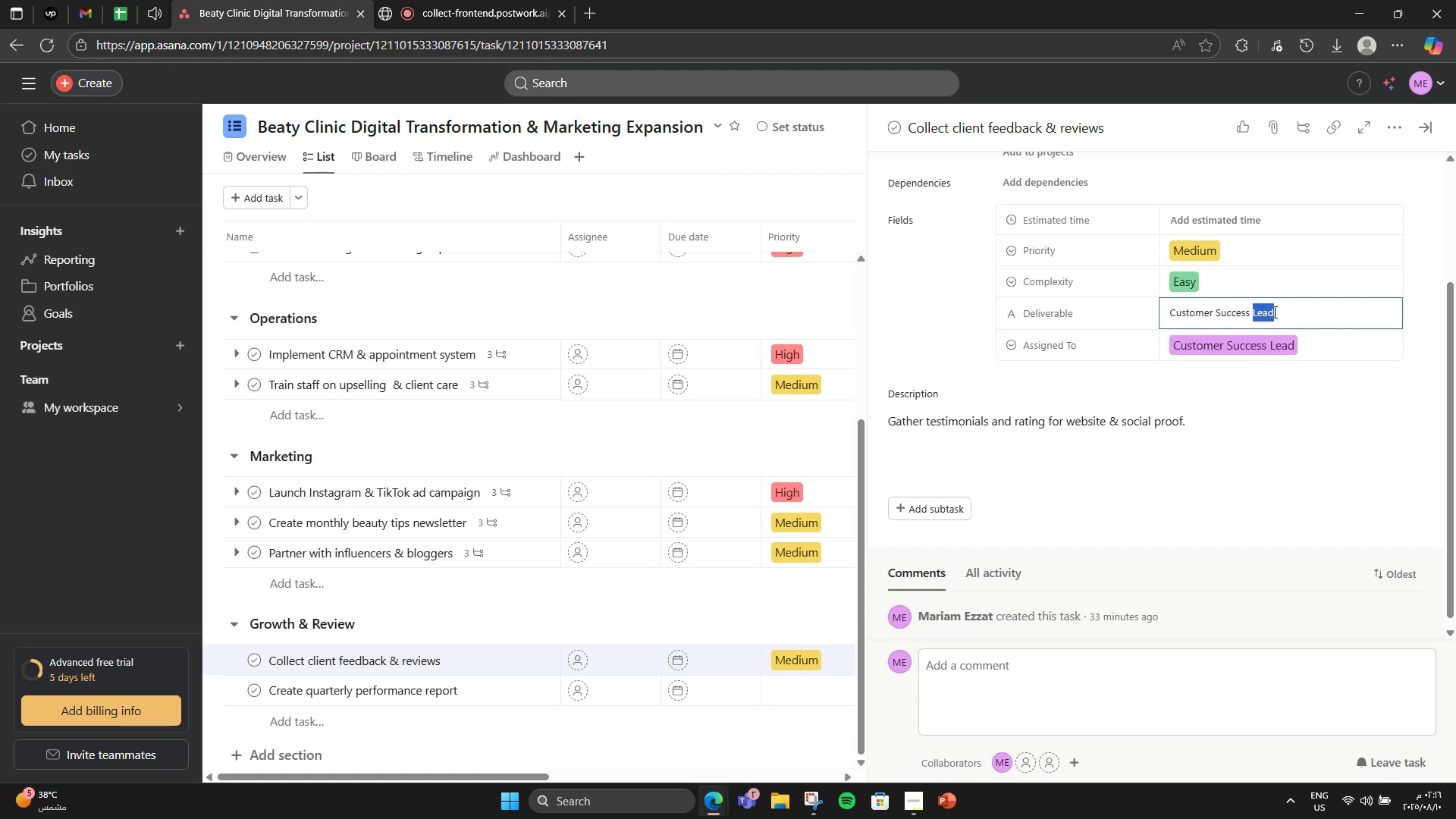 
triple_click([1273, 312])
 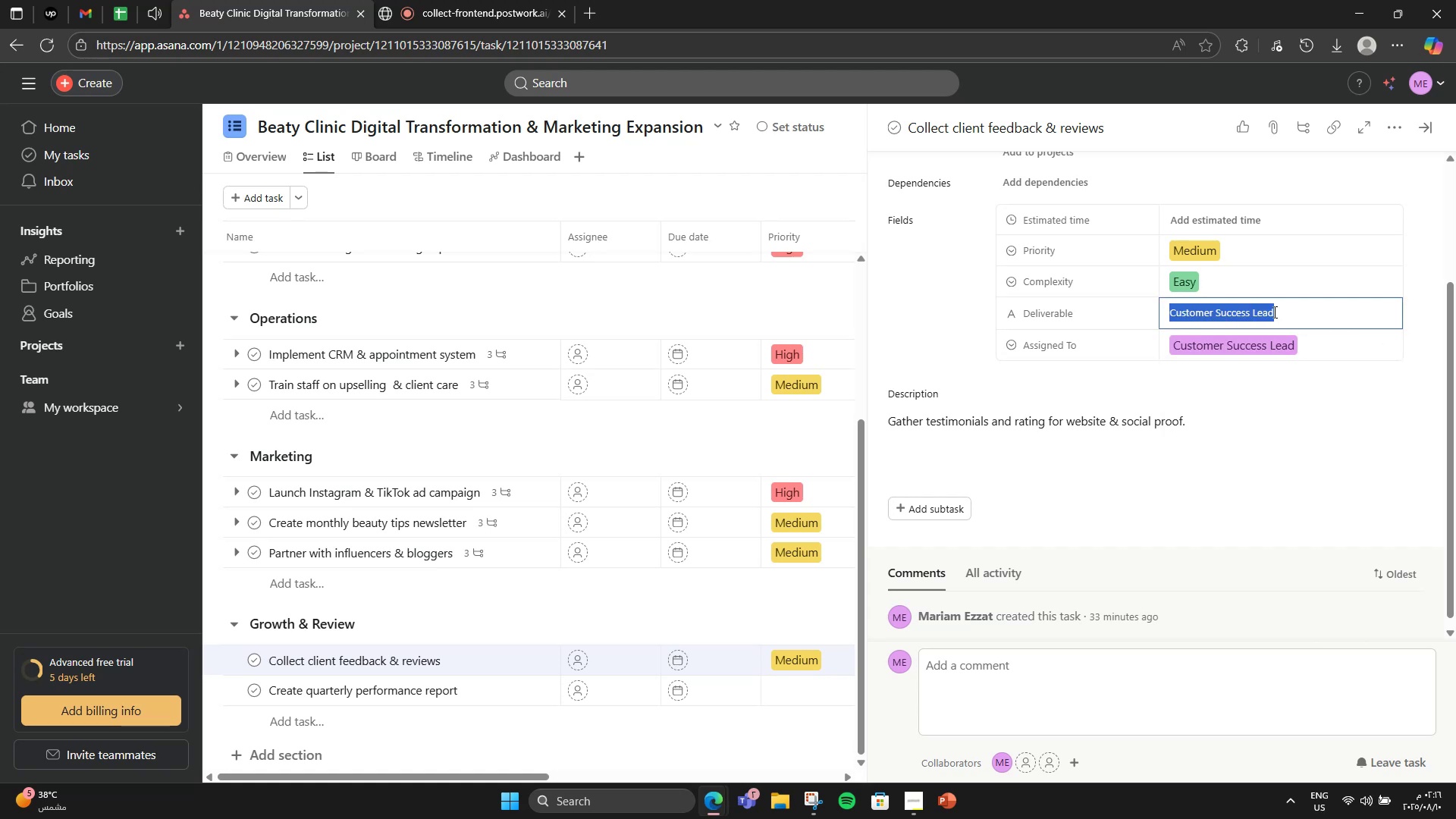 
type(Feedback Report)
 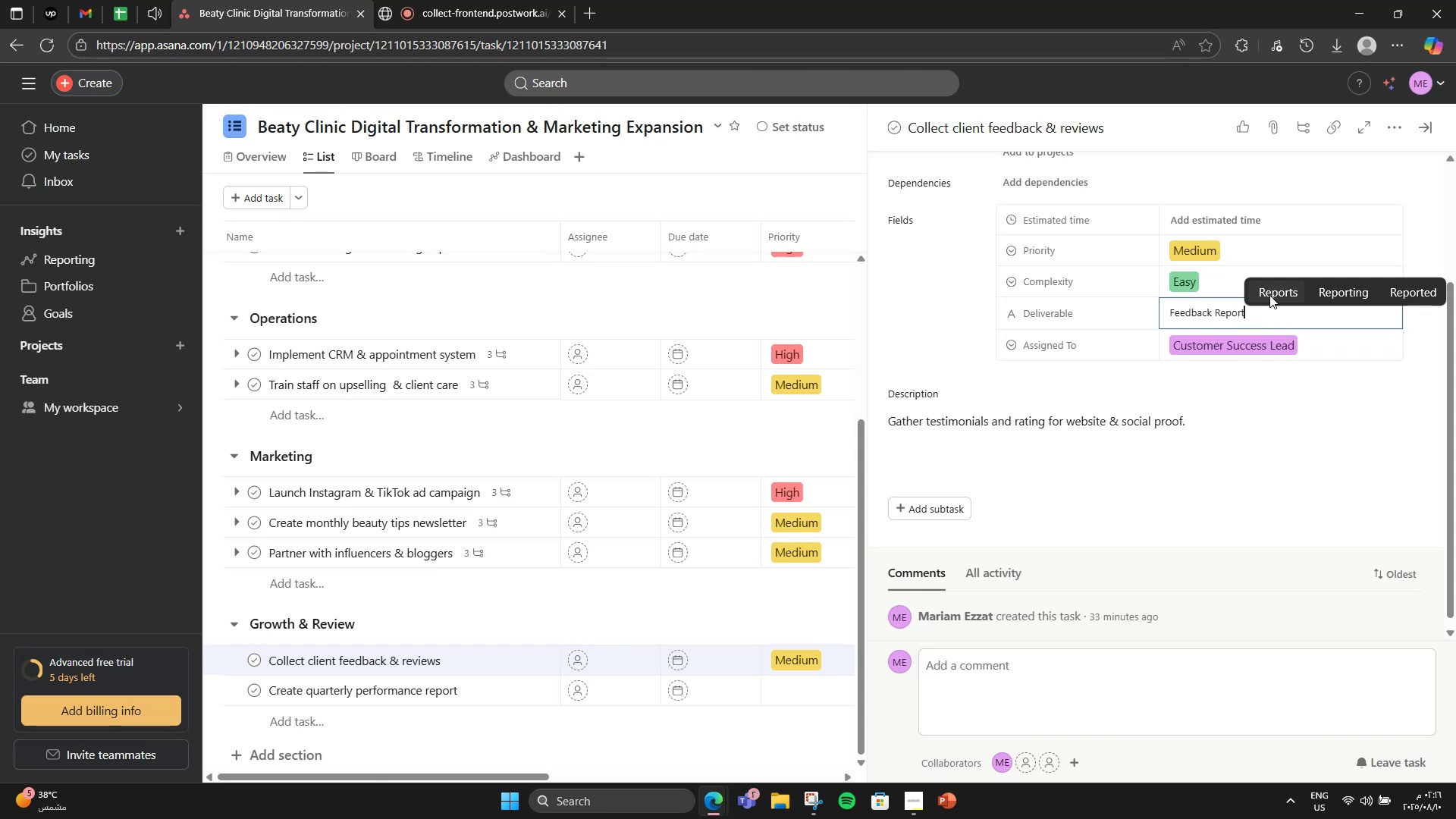 
left_click([1231, 247])
 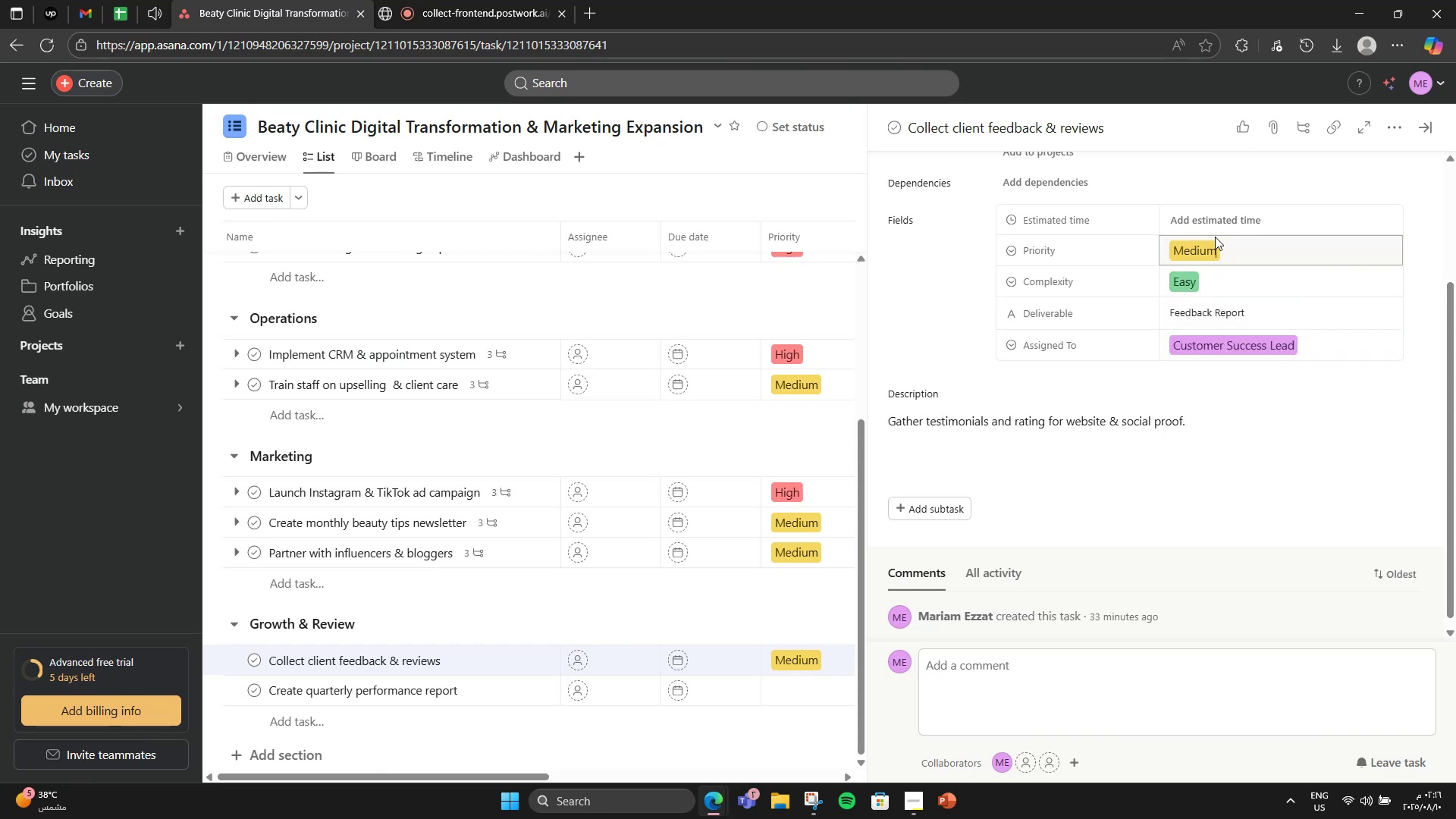 
double_click([1215, 224])
 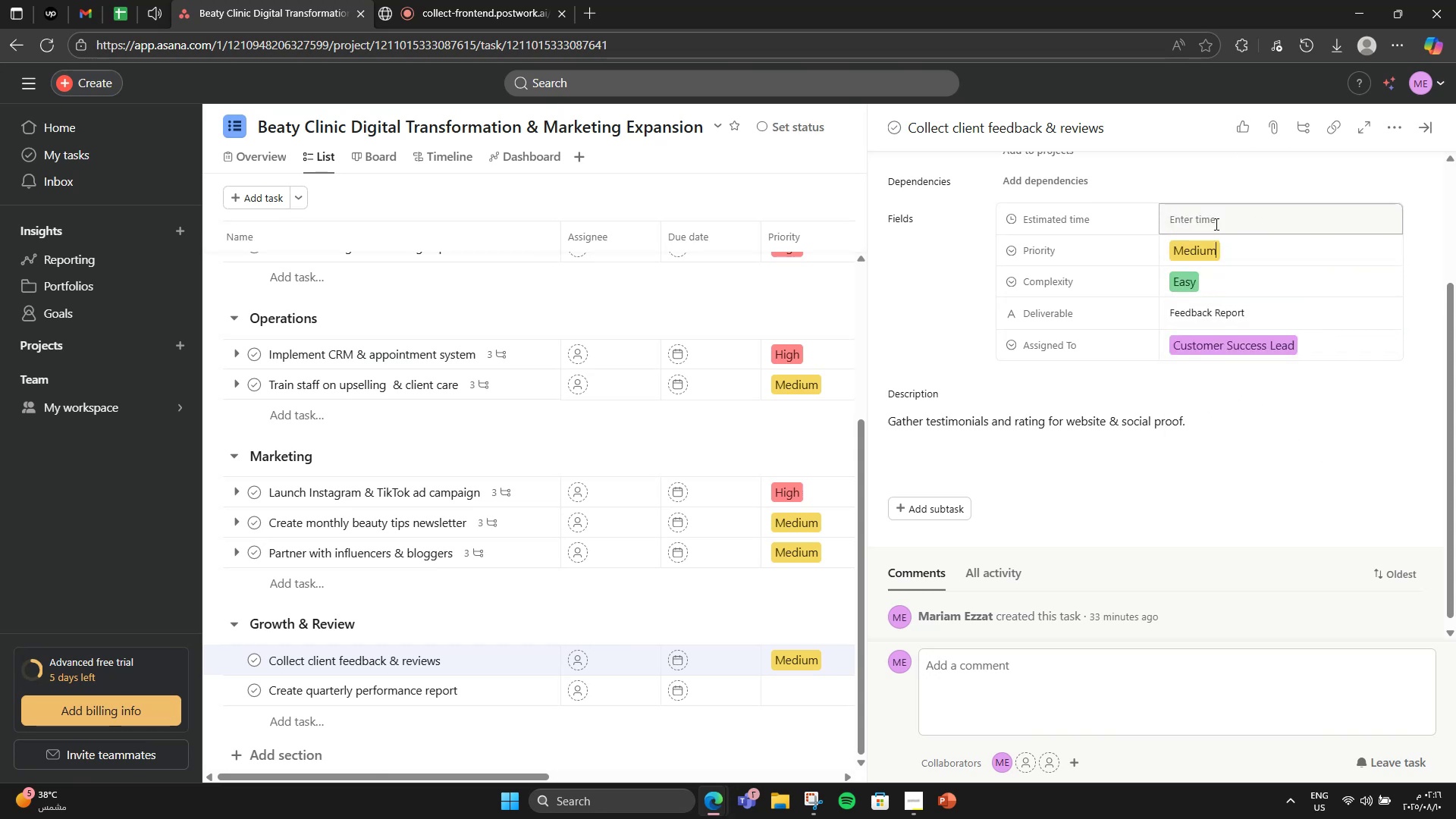 
triple_click([1215, 224])
 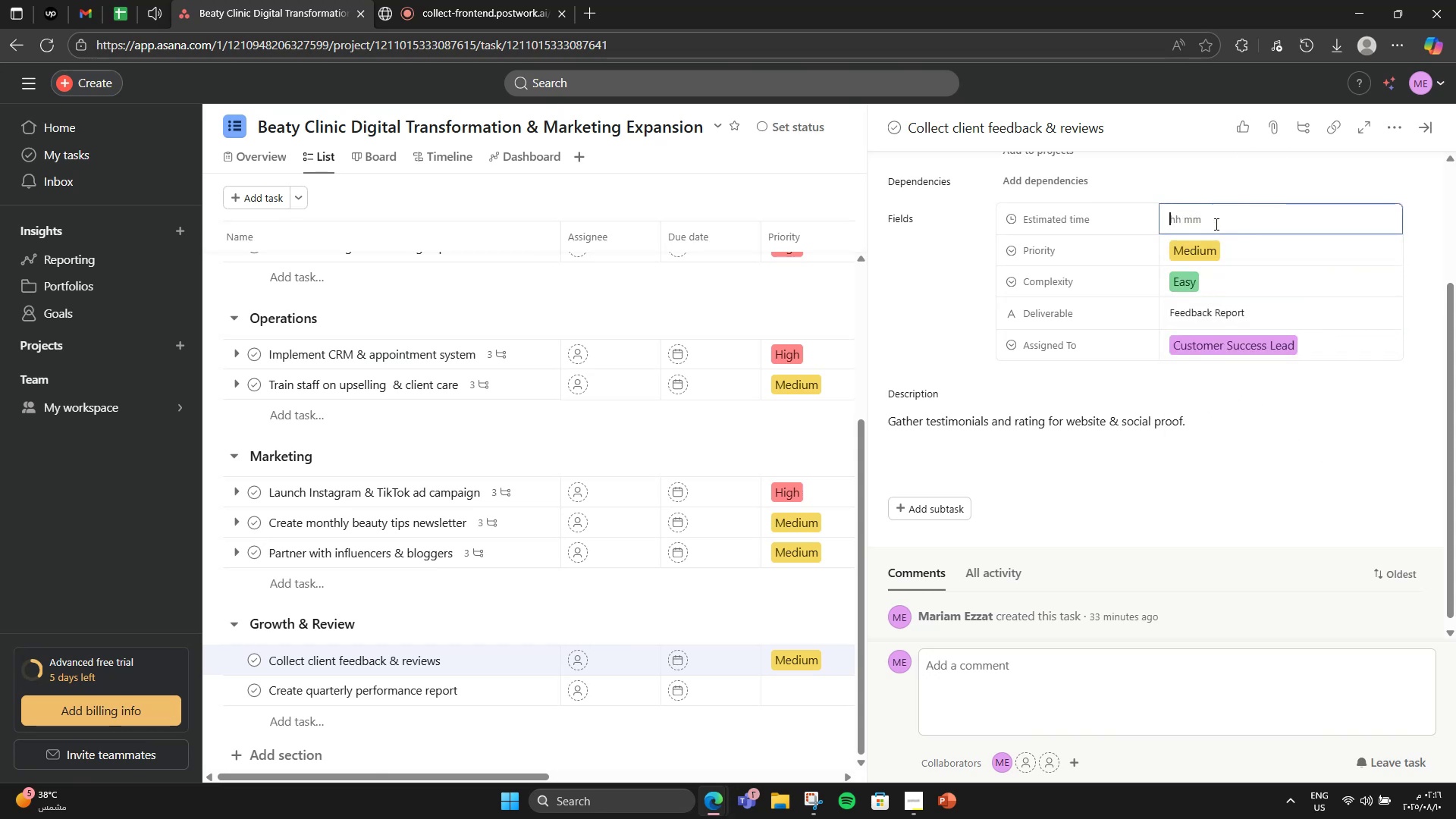 
key(Numpad3)
 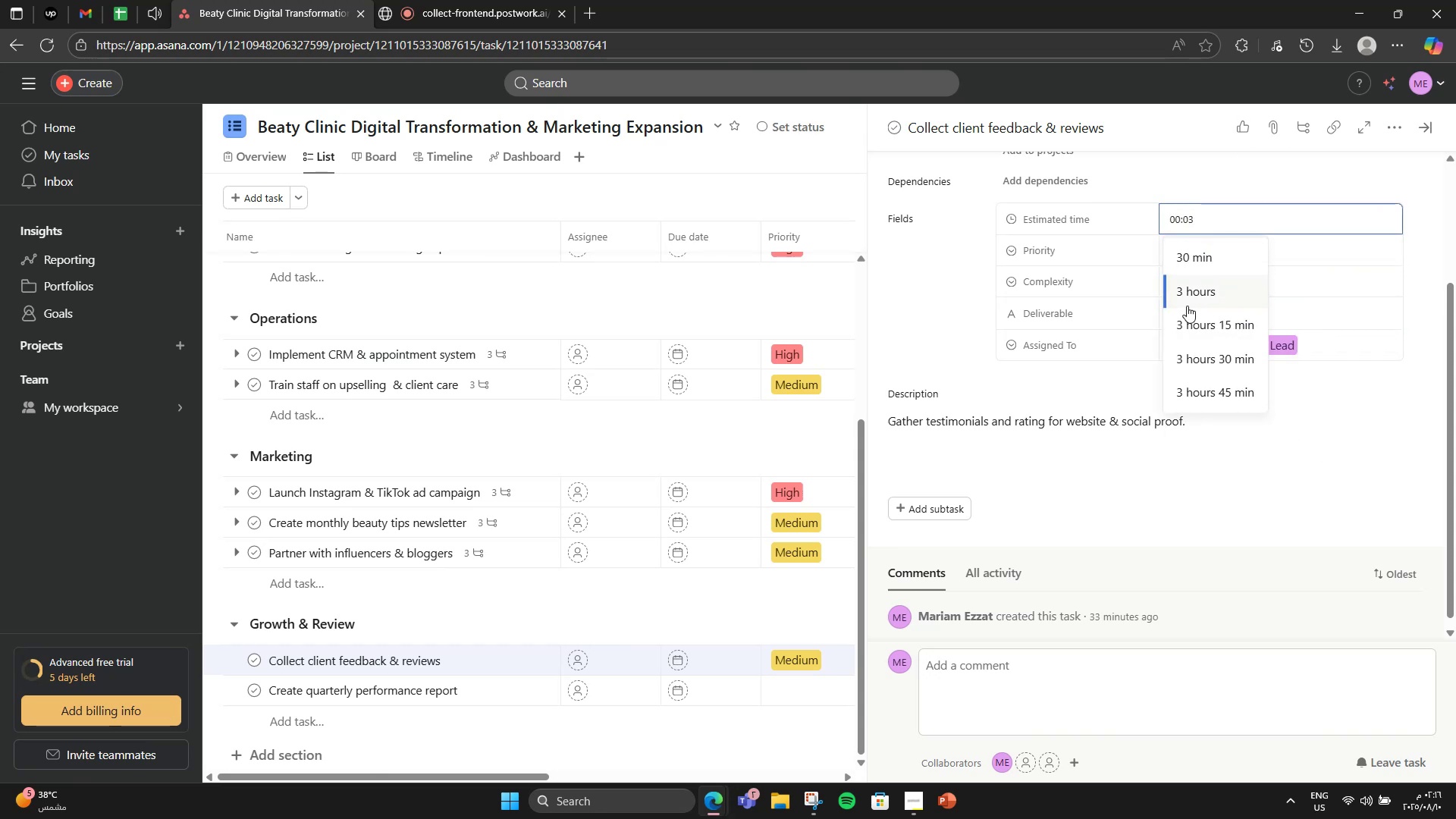 
left_click([1187, 306])
 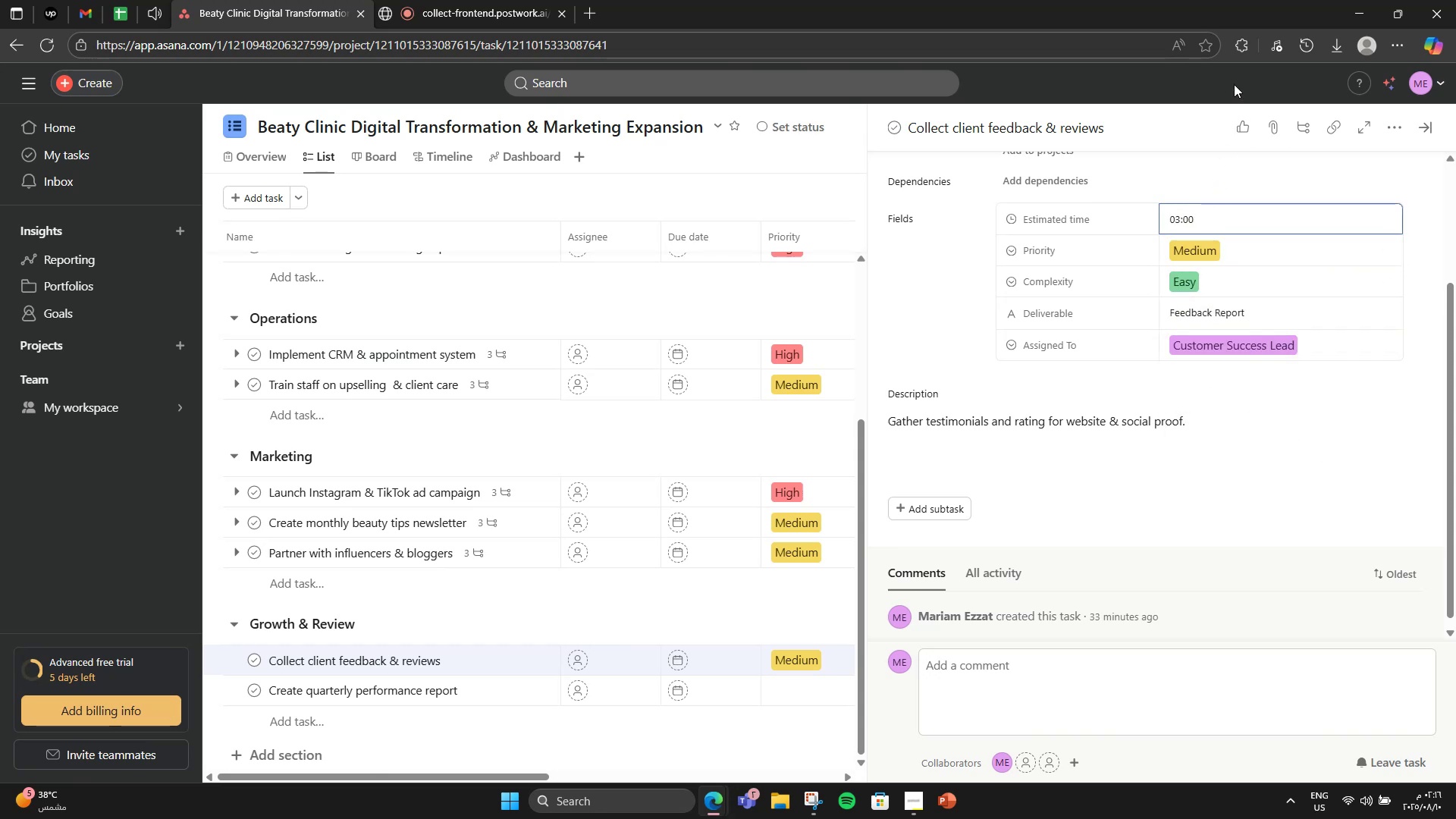 
scroll: coordinate [1154, 435], scroll_direction: down, amount: 3.0
 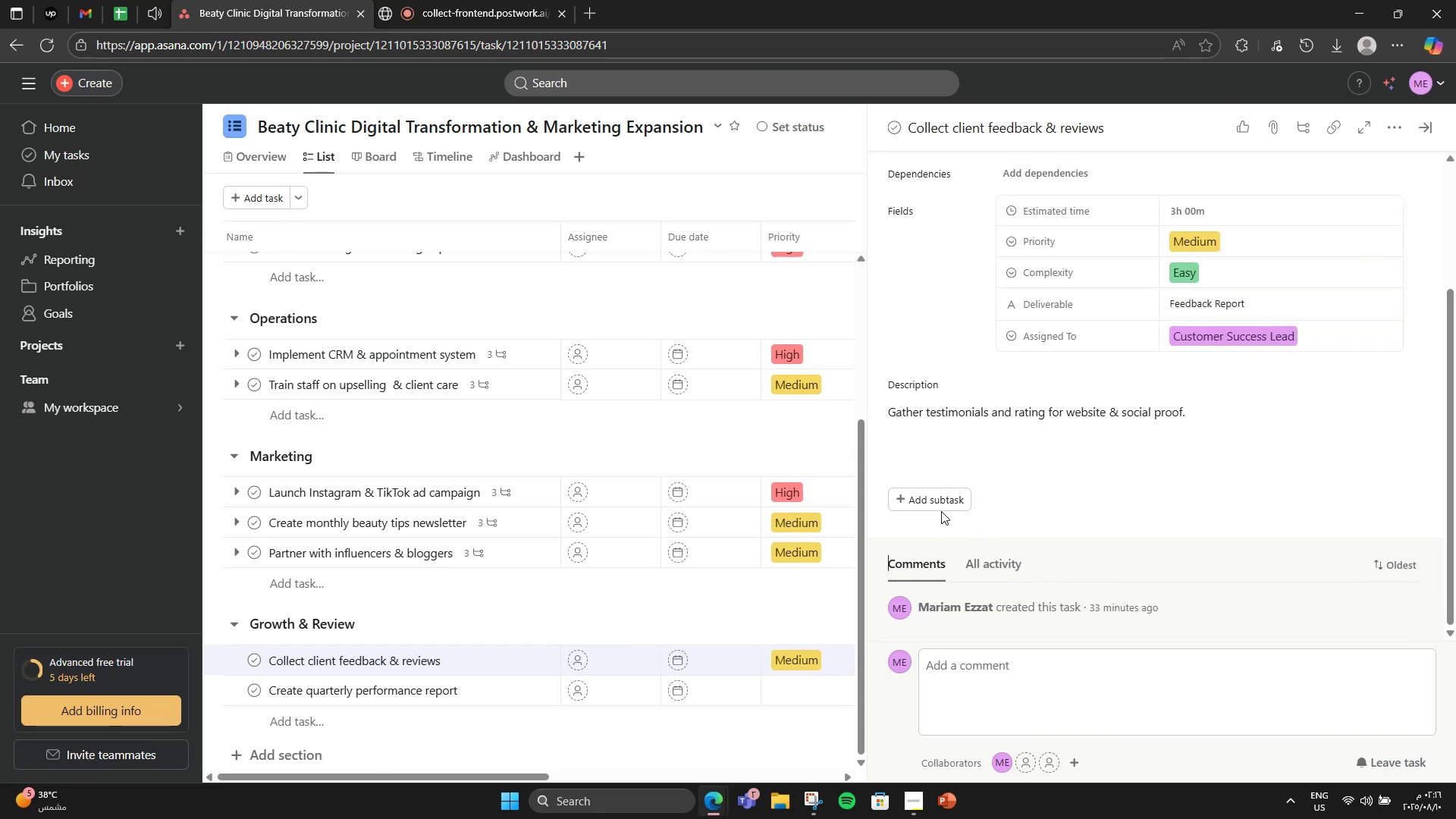 
double_click([938, 499])
 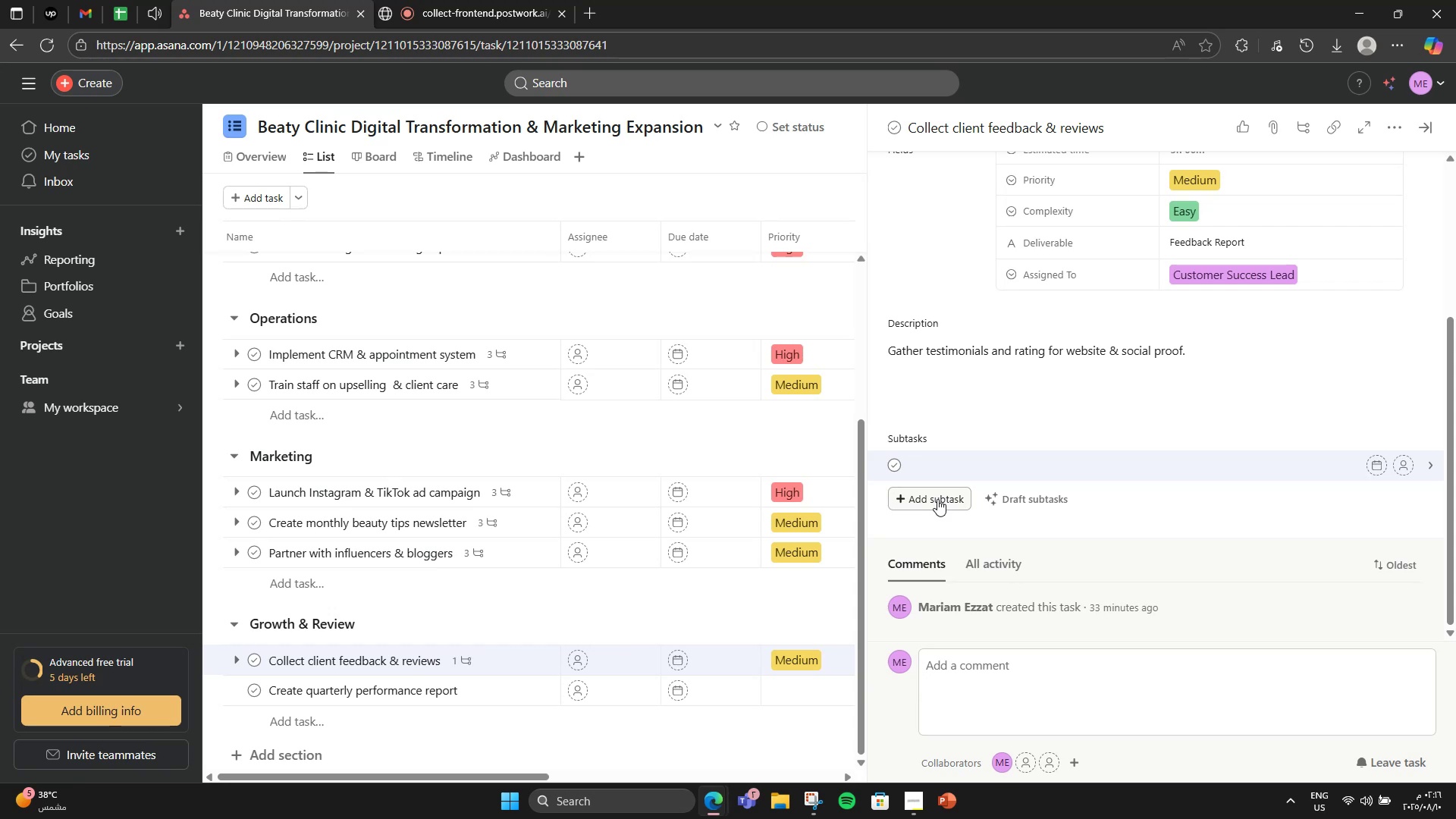 
type(Send surveys)
 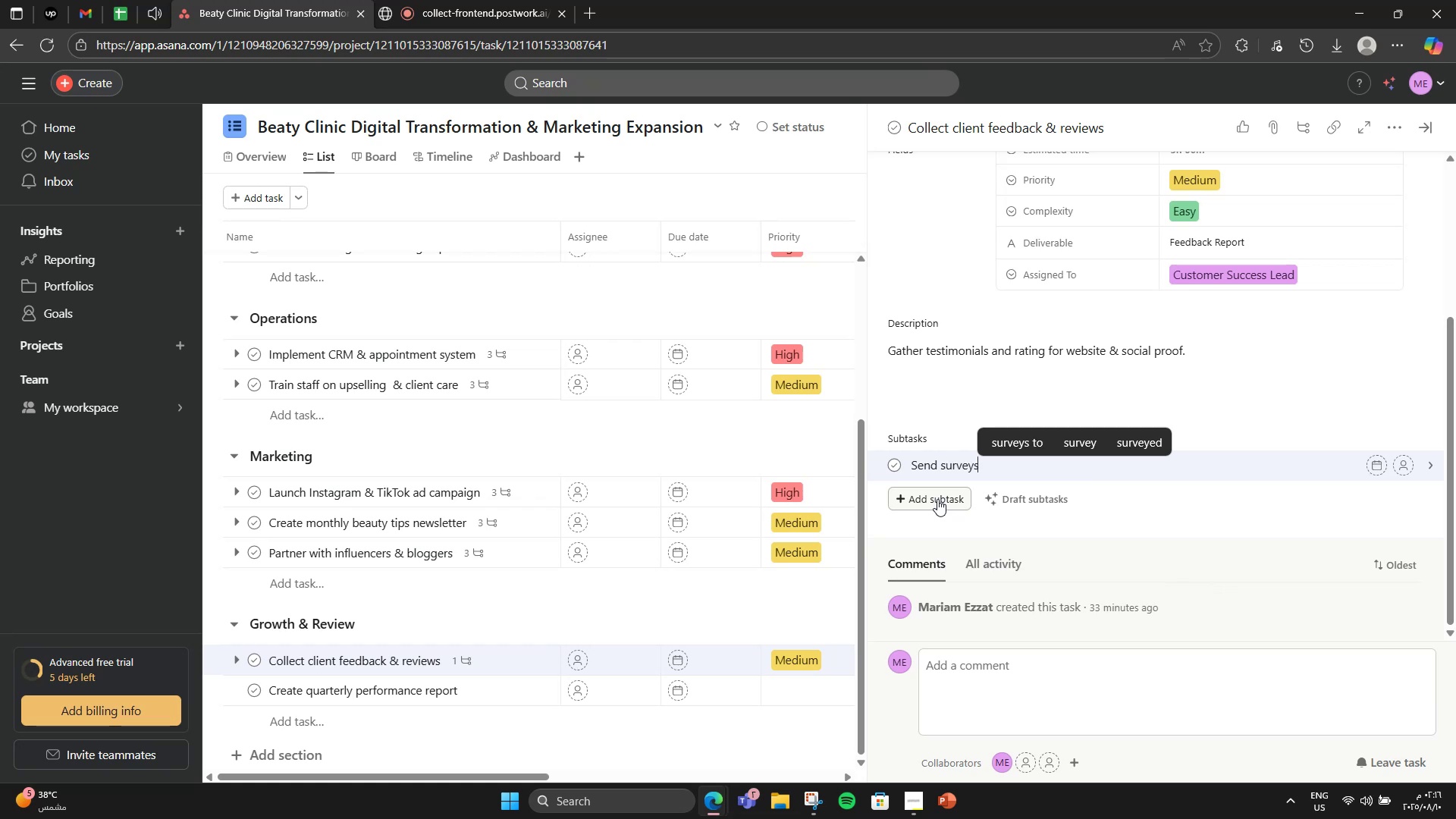 
key(NumpadEnter)
type(Compile reviews)
 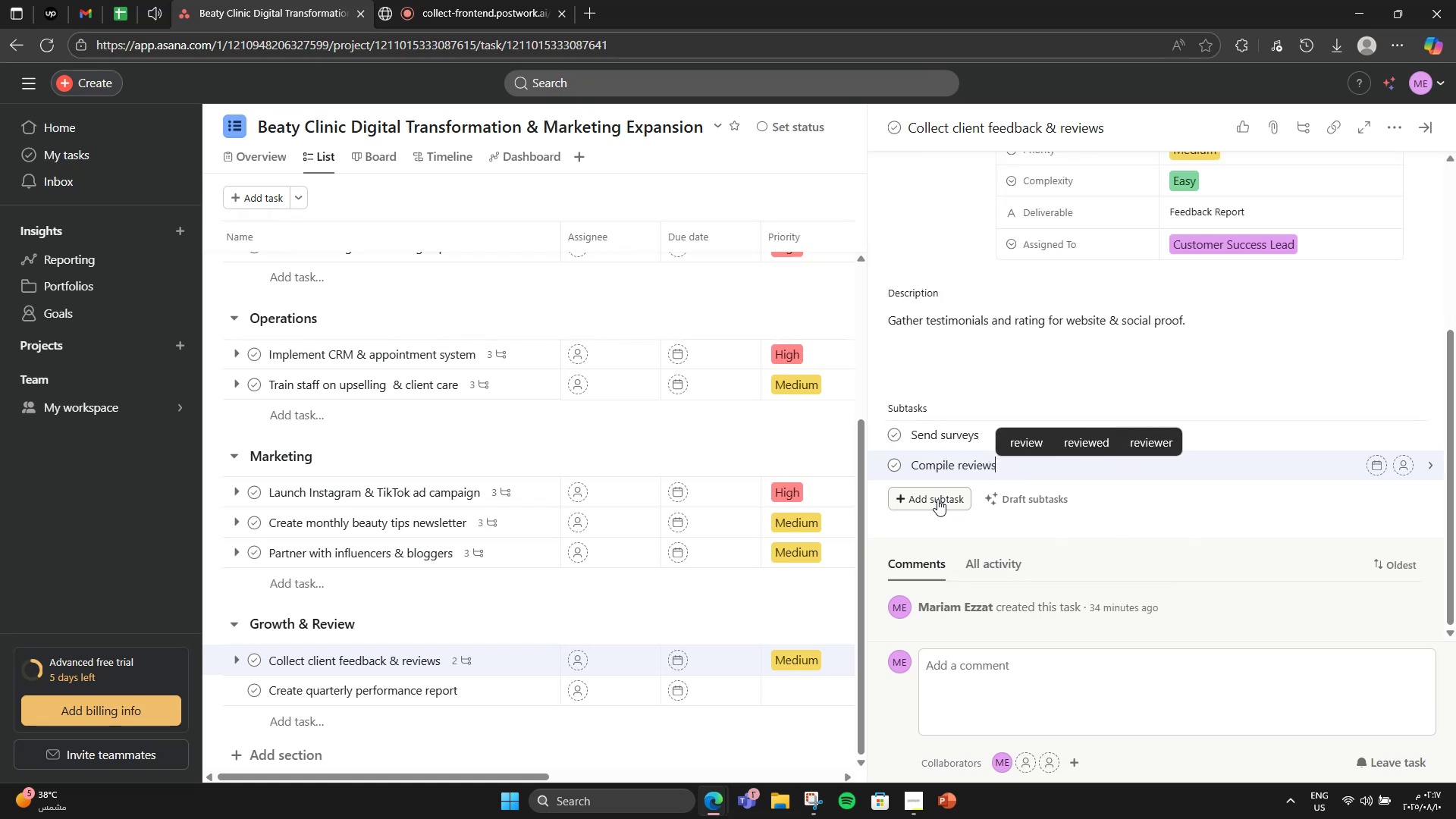 
key(Enter)
 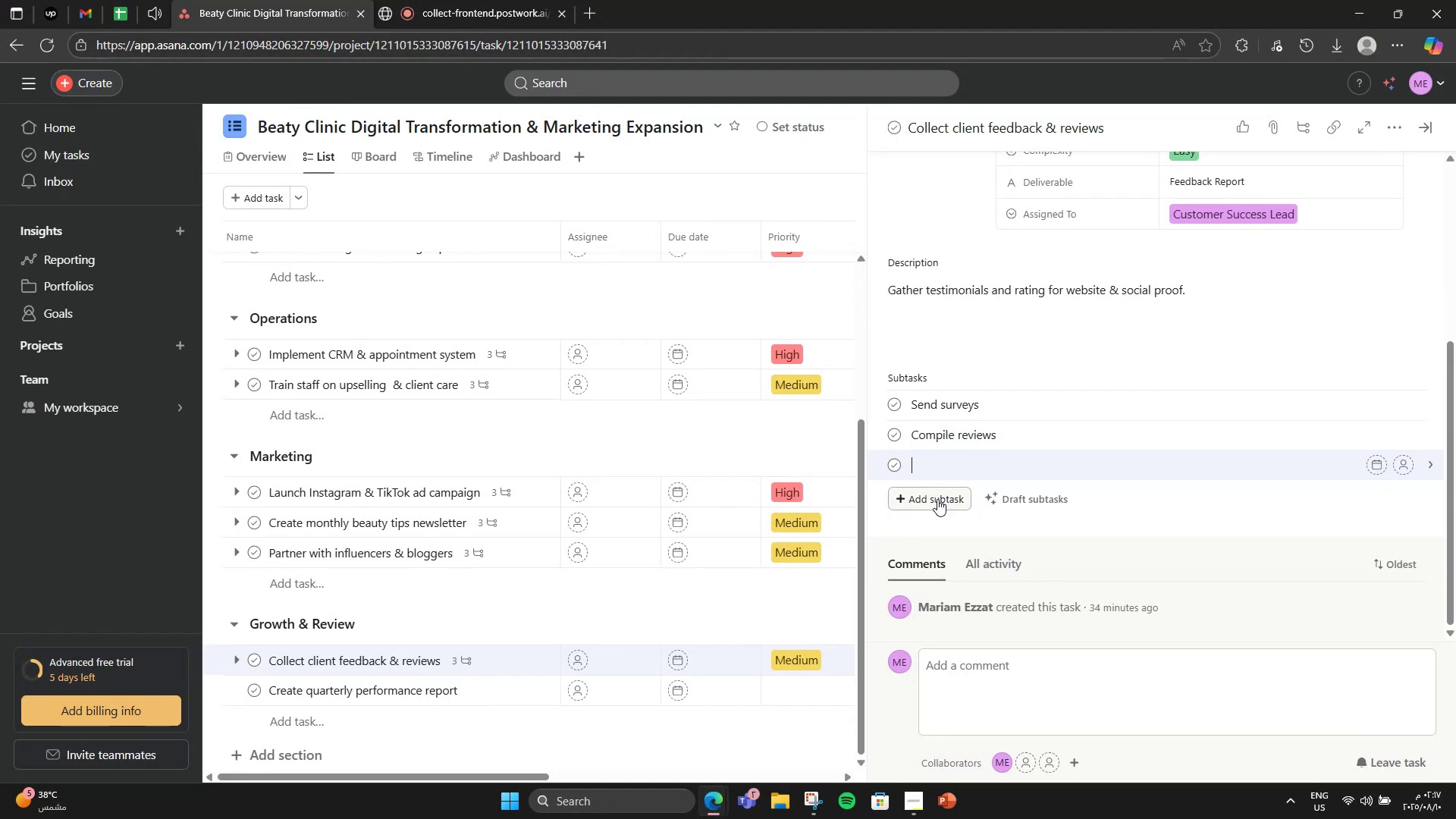 
type(Post on platfomr)
key(Backspace)
type(r)
key(Backspace)
key(Backspace)
type(rms)
 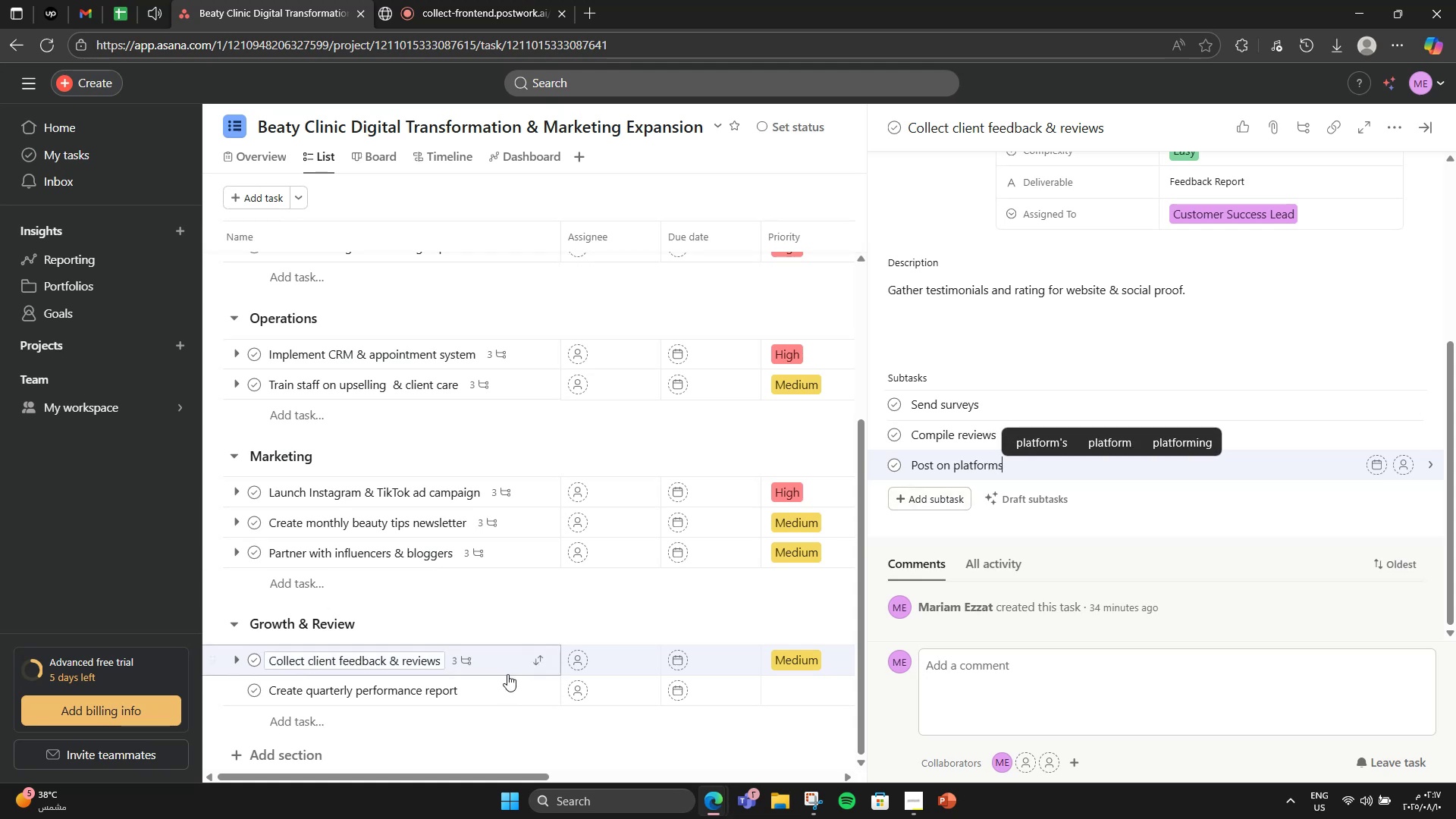 
left_click([485, 685])
 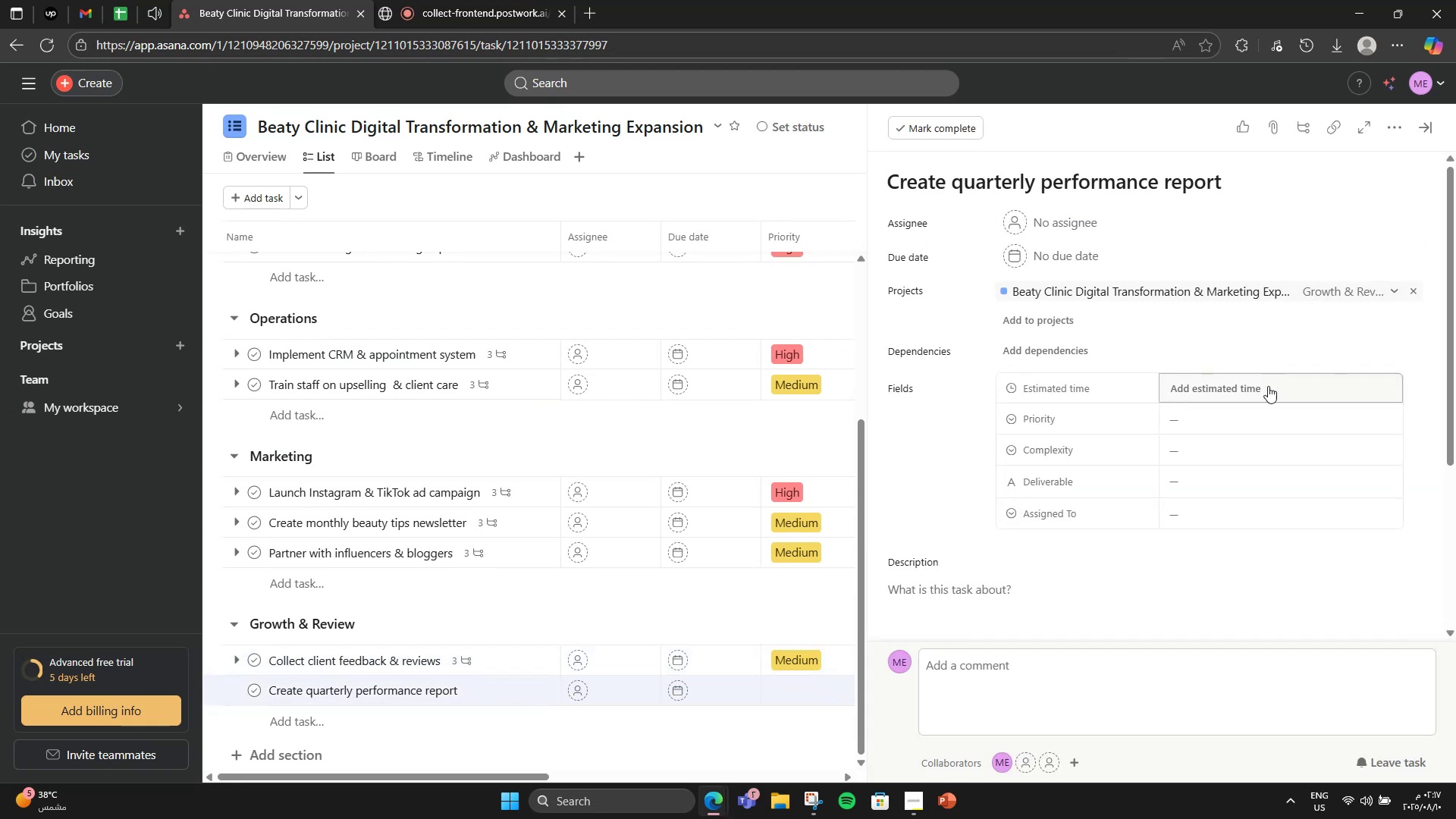 
left_click([1268, 386])
 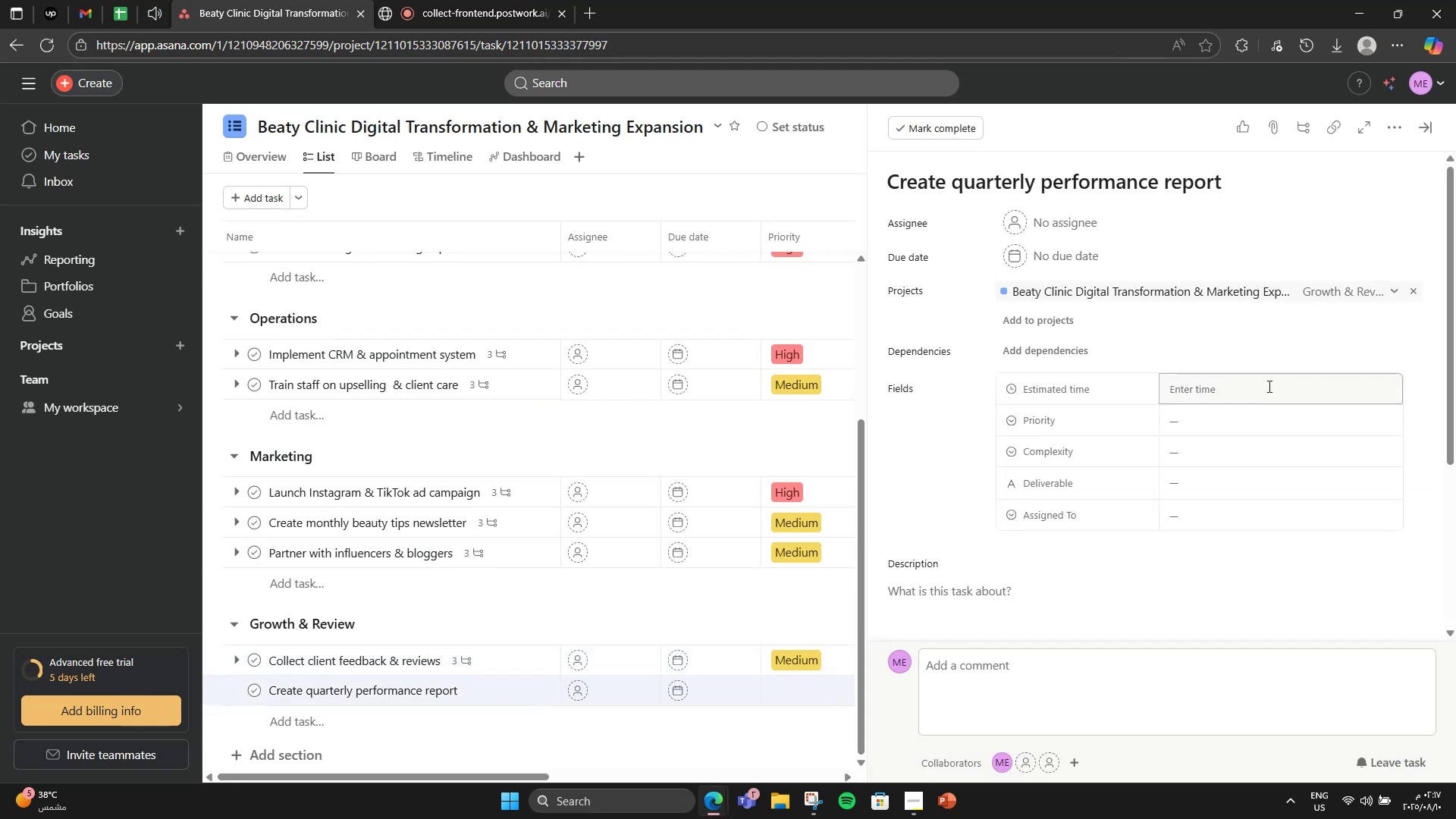 
left_click([1268, 386])
 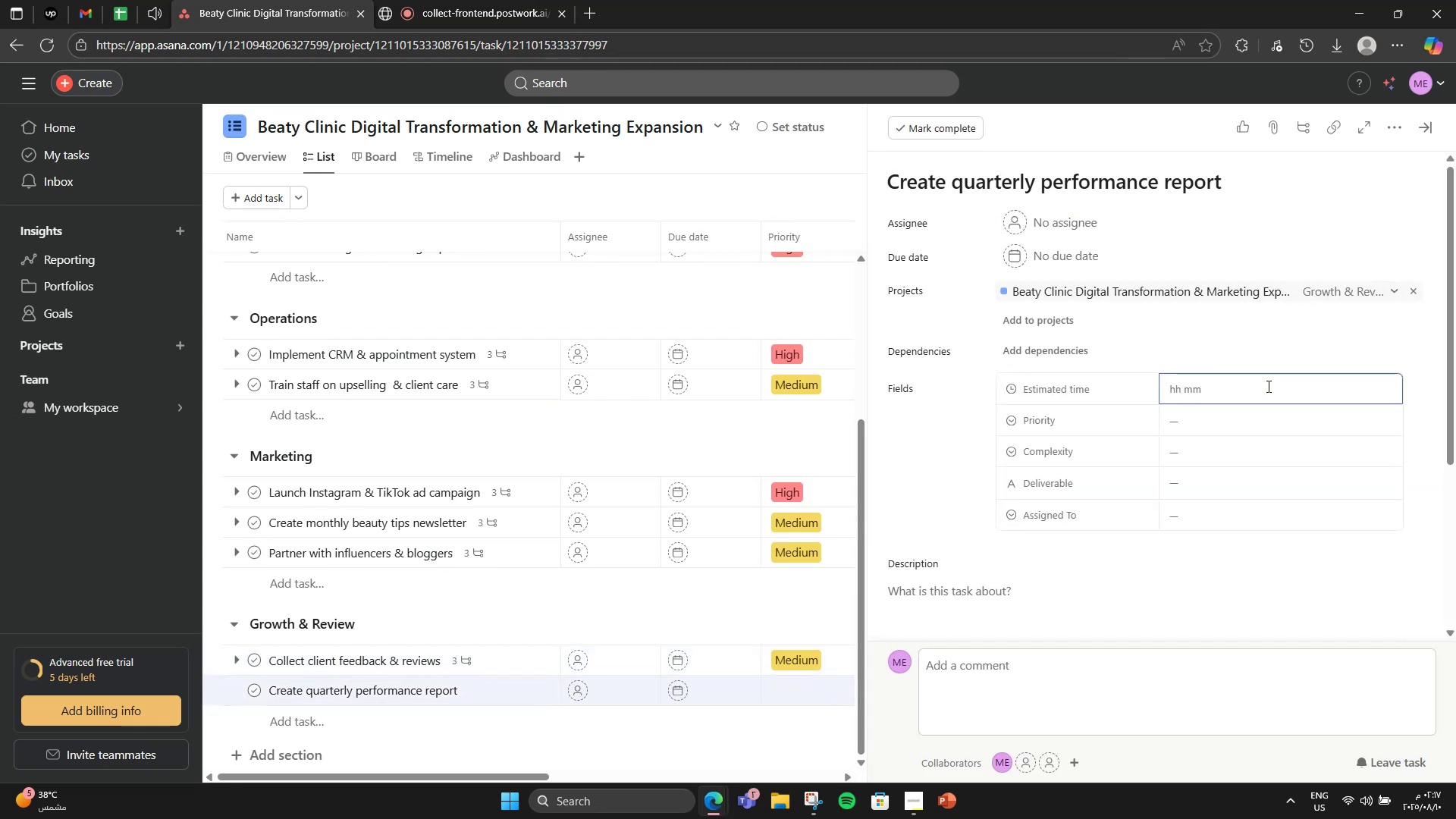 
key(Numpad6)
 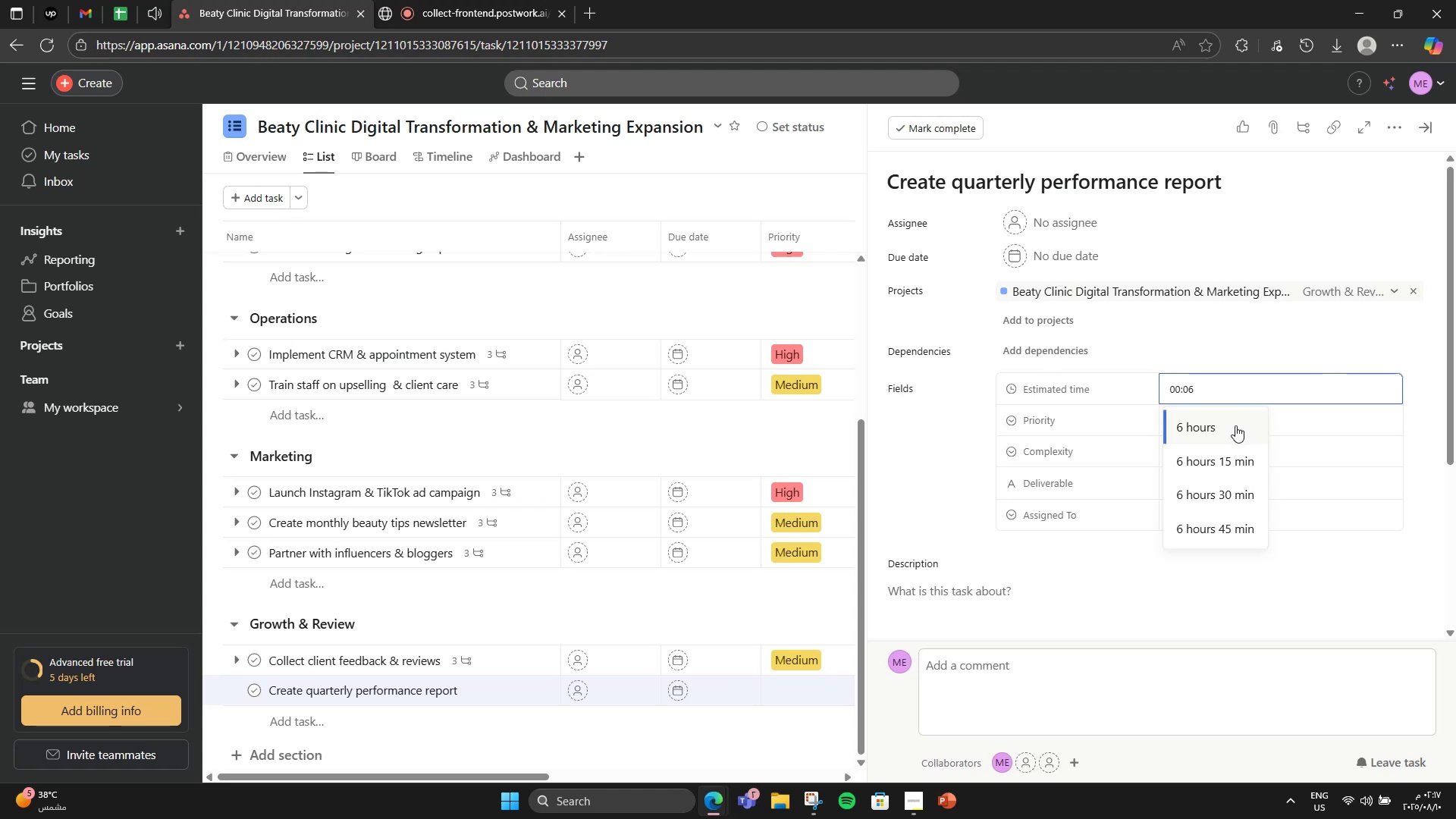 
double_click([1235, 425])
 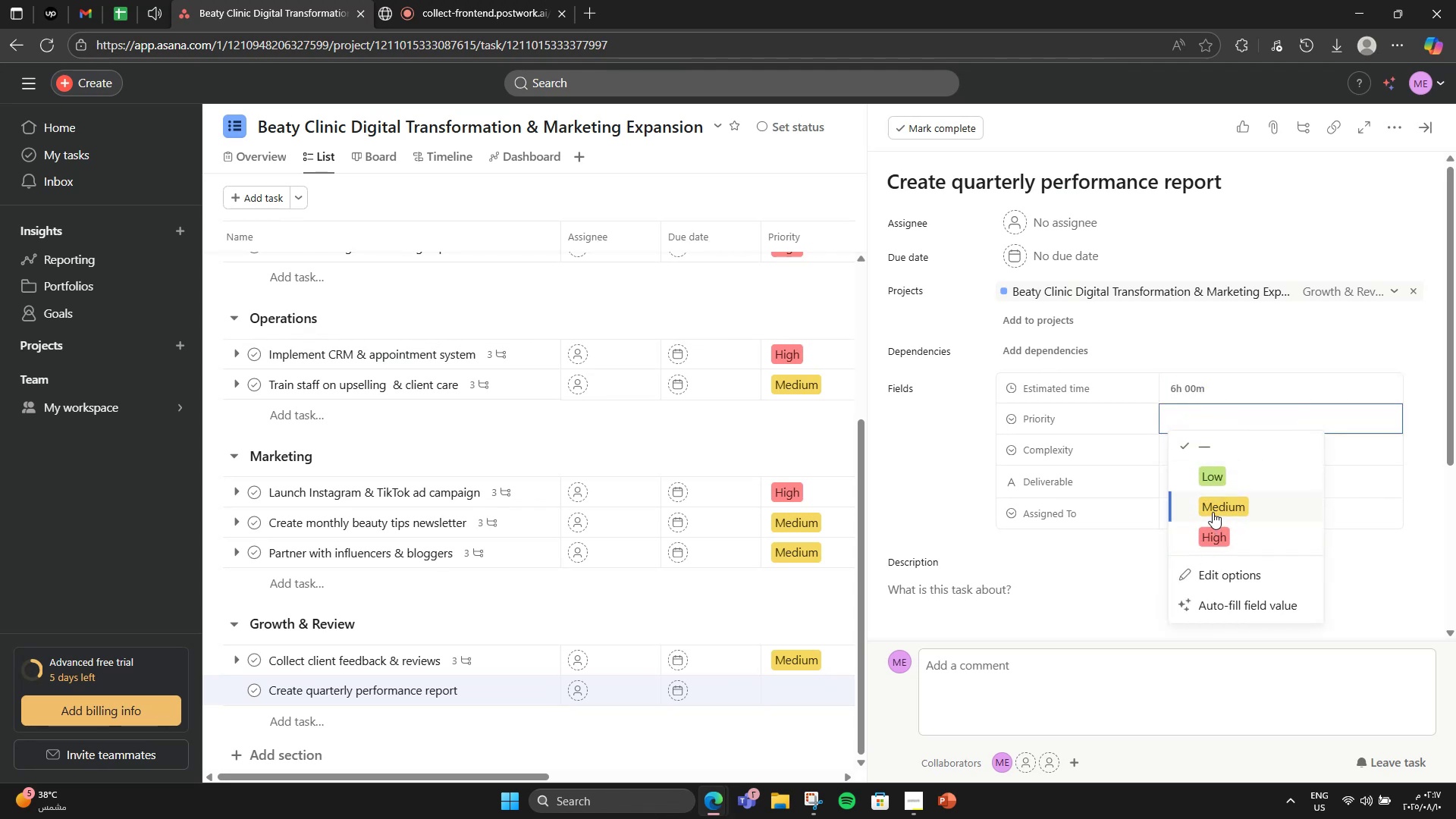 
wait(6.74)
 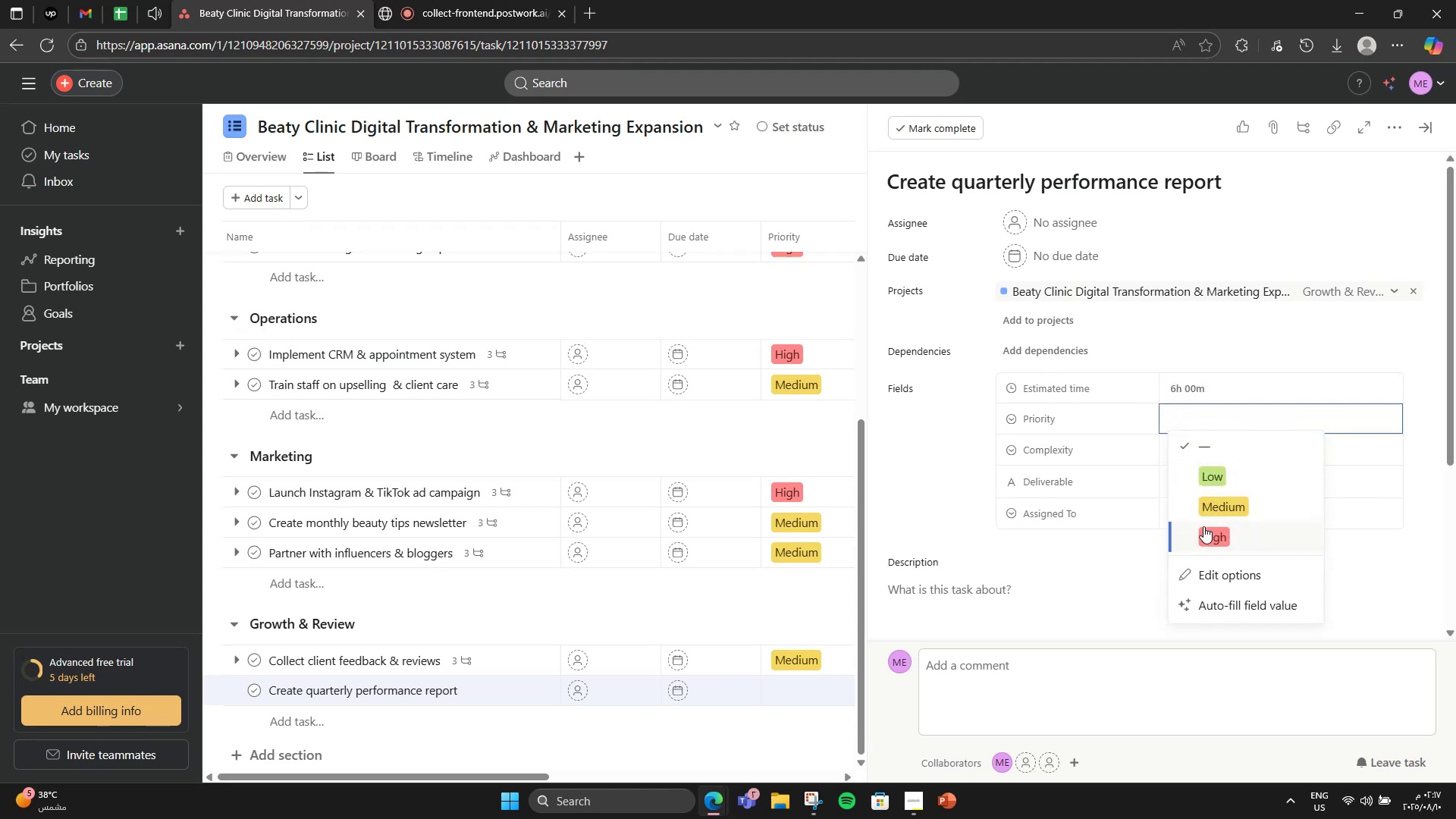 
left_click([1201, 529])
 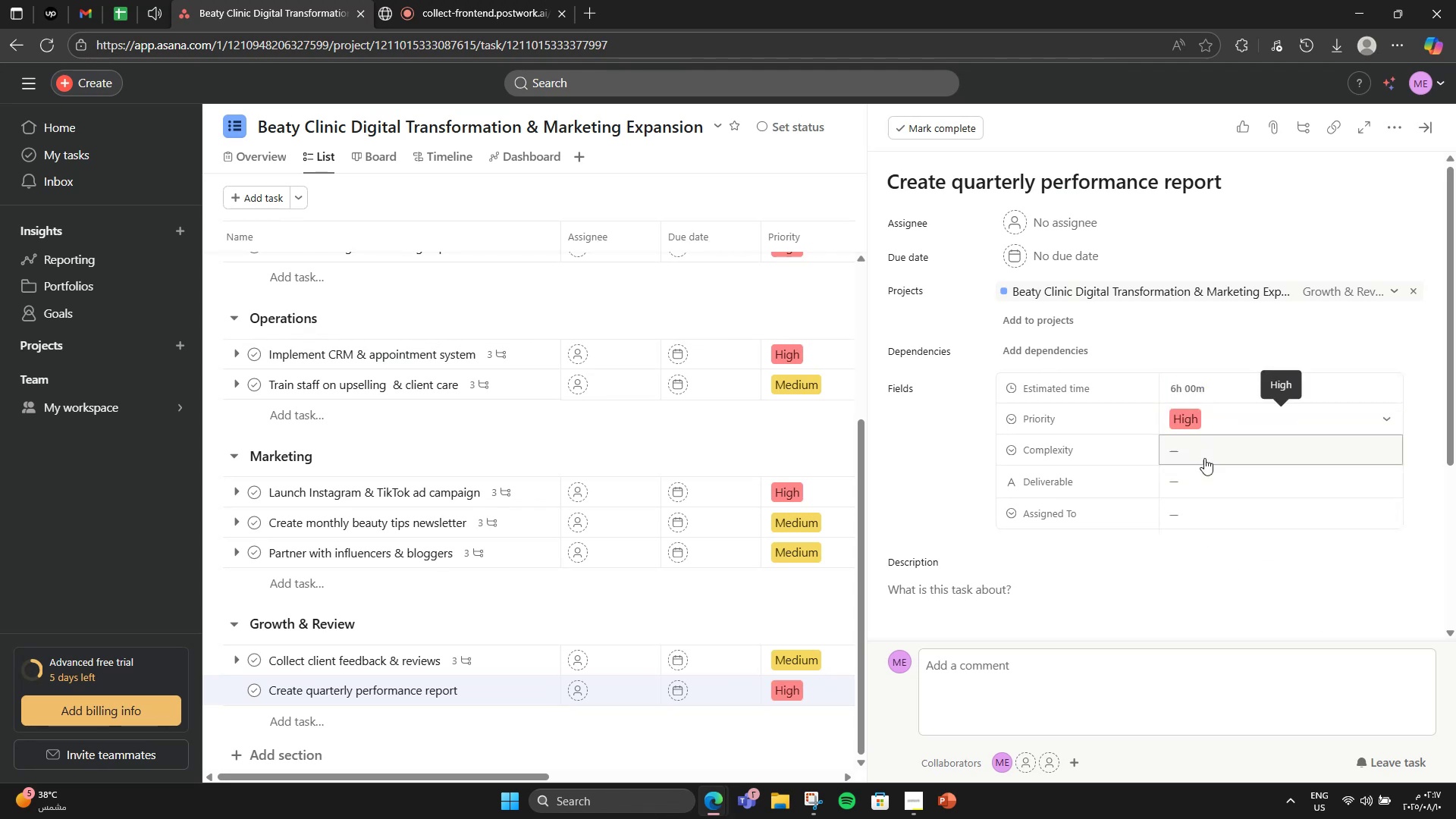 
left_click([1203, 439])
 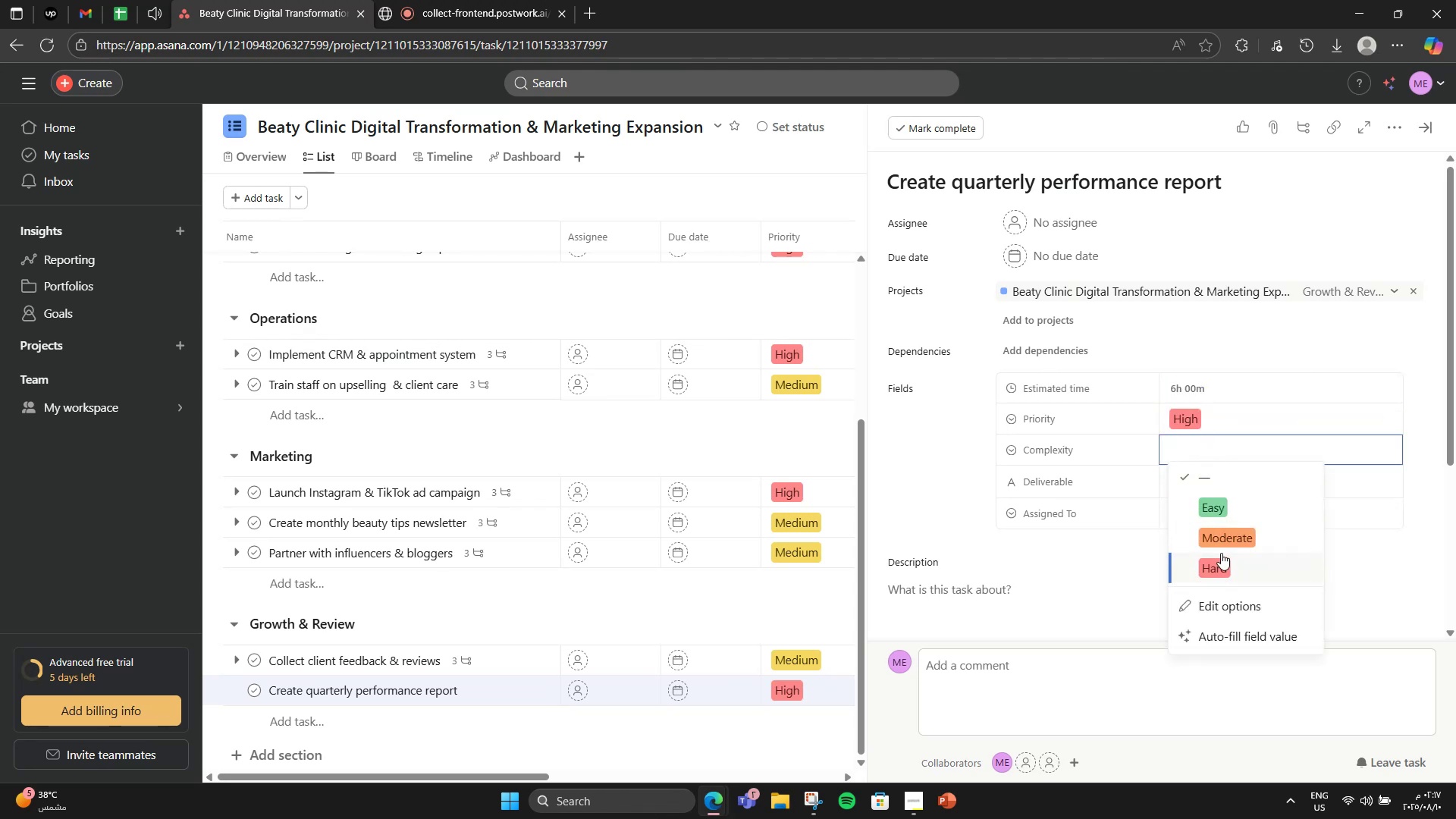 
left_click([1213, 547])
 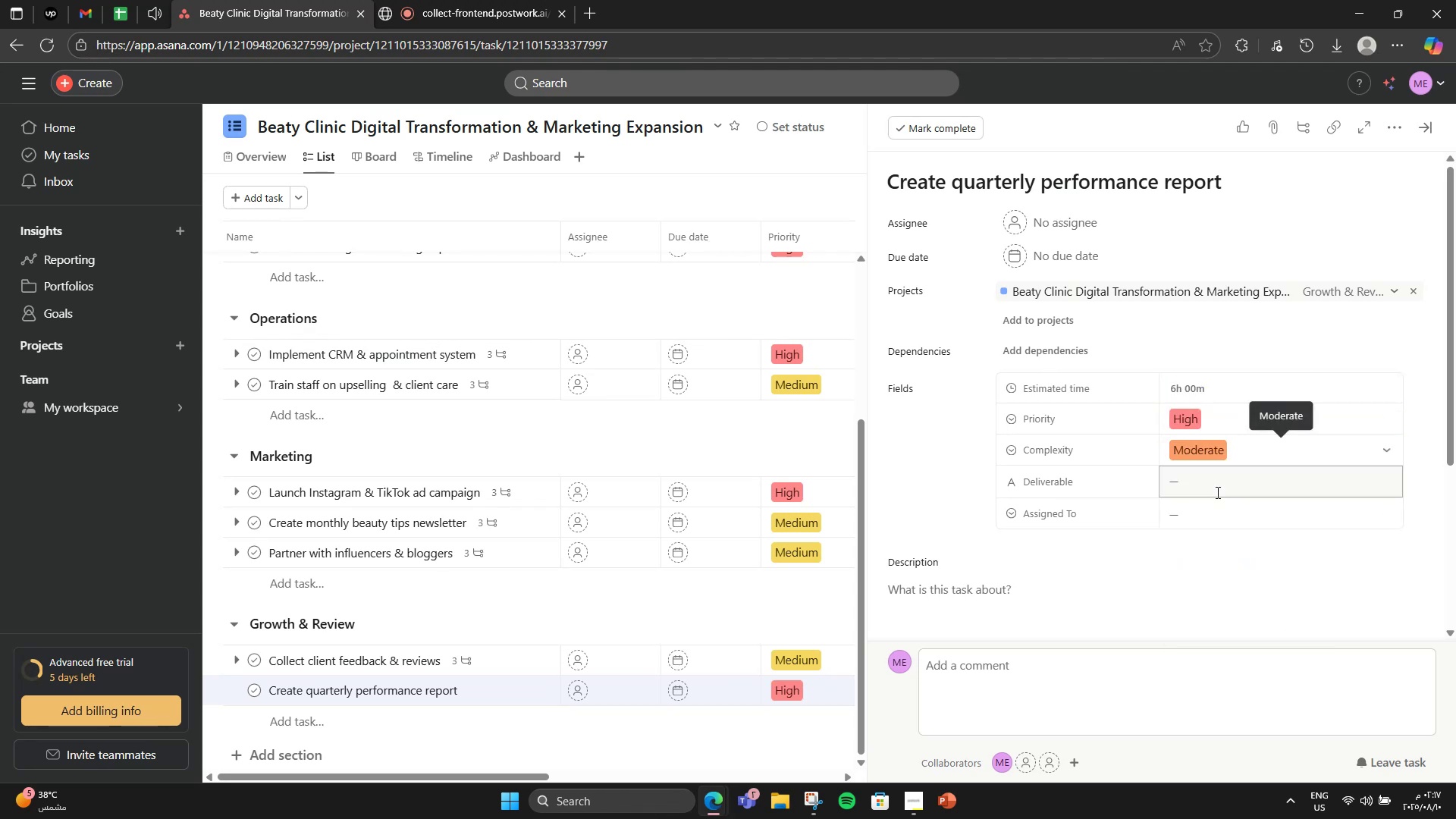 
double_click([1216, 492])
 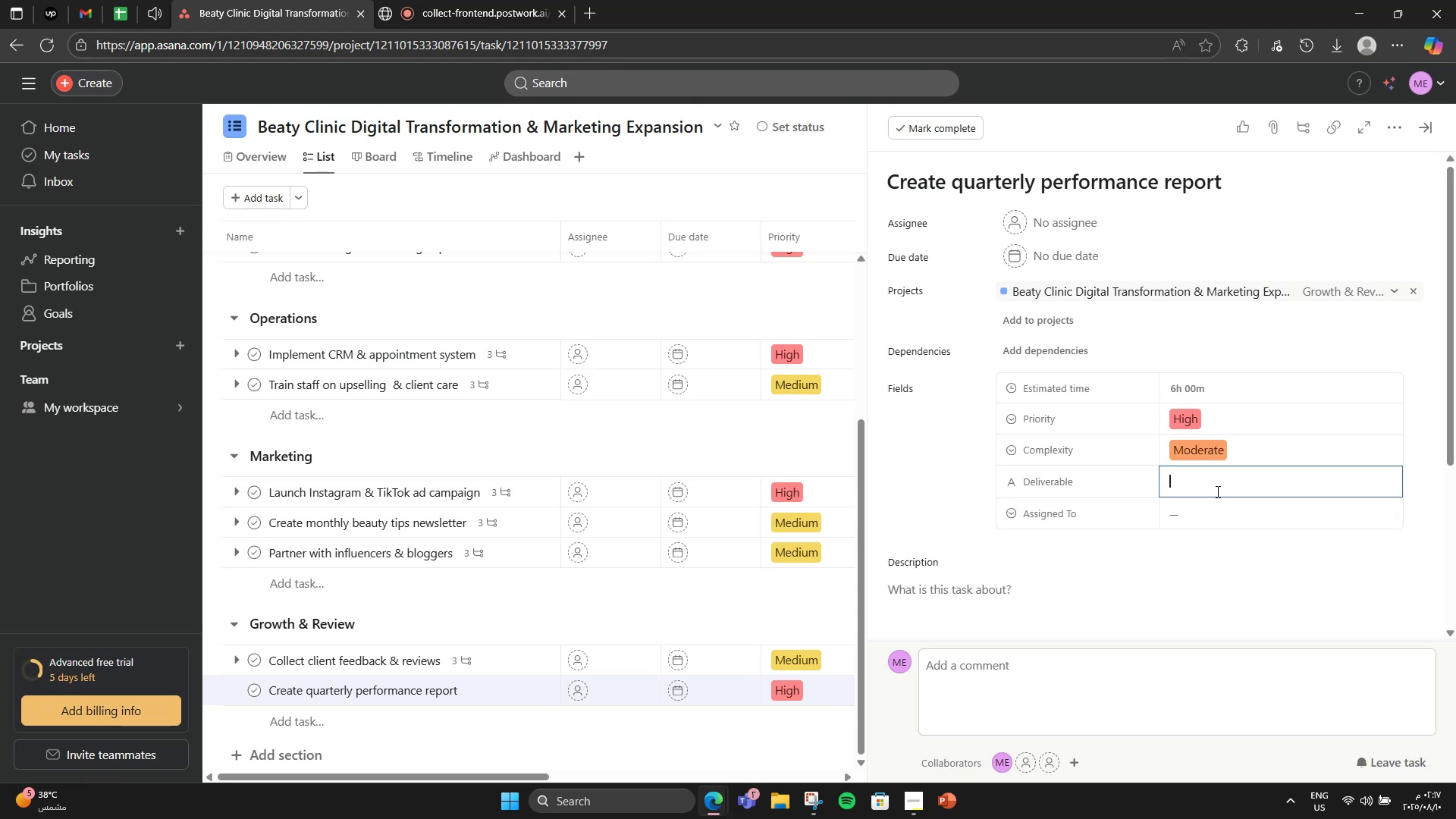 
type(Qua)
key(Backspace)
type(arterly )
 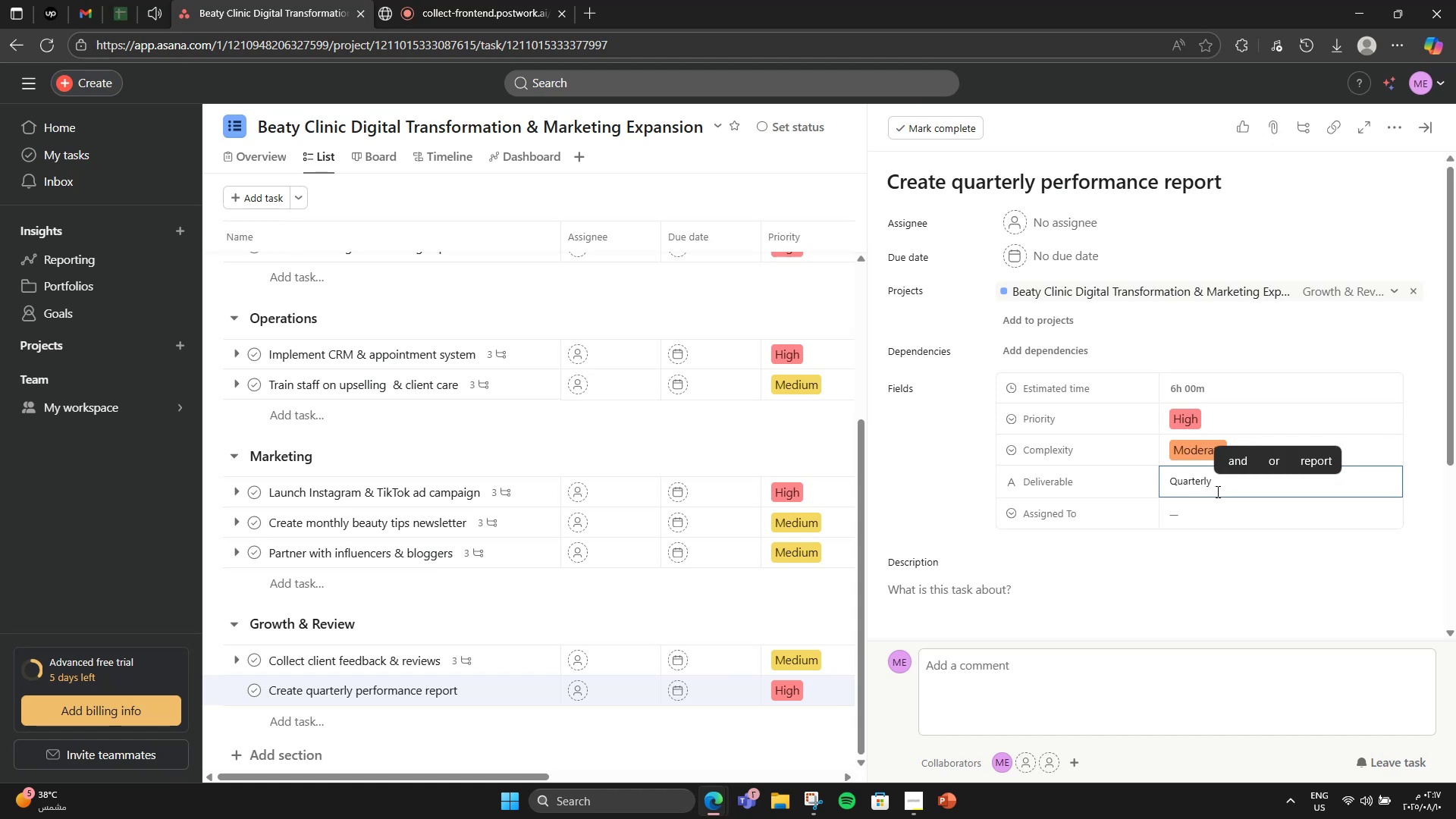 
type(akpi =)
key(Backspace)
key(Backspace)
key(Backspace)
key(Backspace)
key(Backspace)
key(Backspace)
type(k)
key(Backspace)
type(KPI Report)
 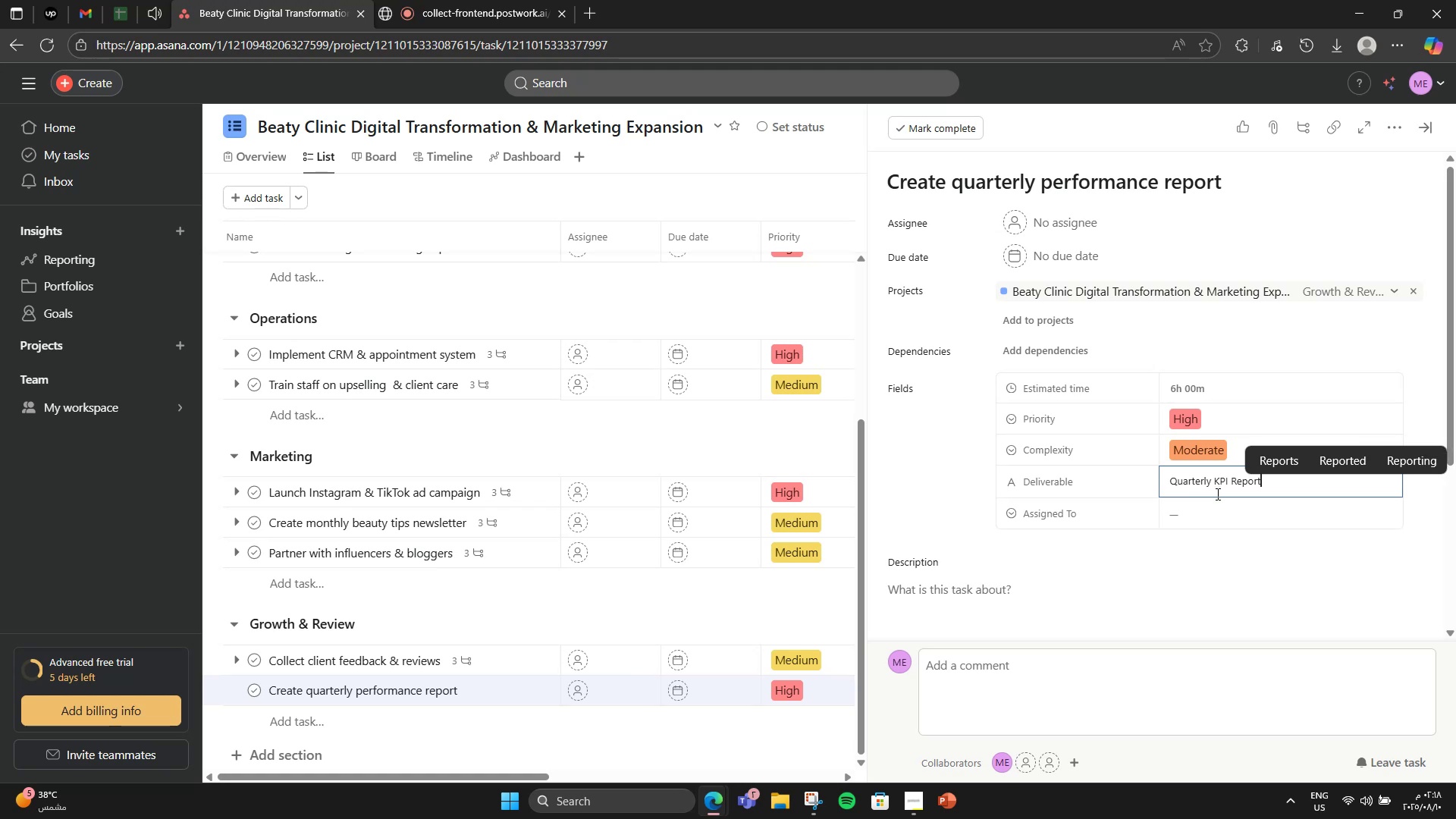 
left_click([1218, 520])
 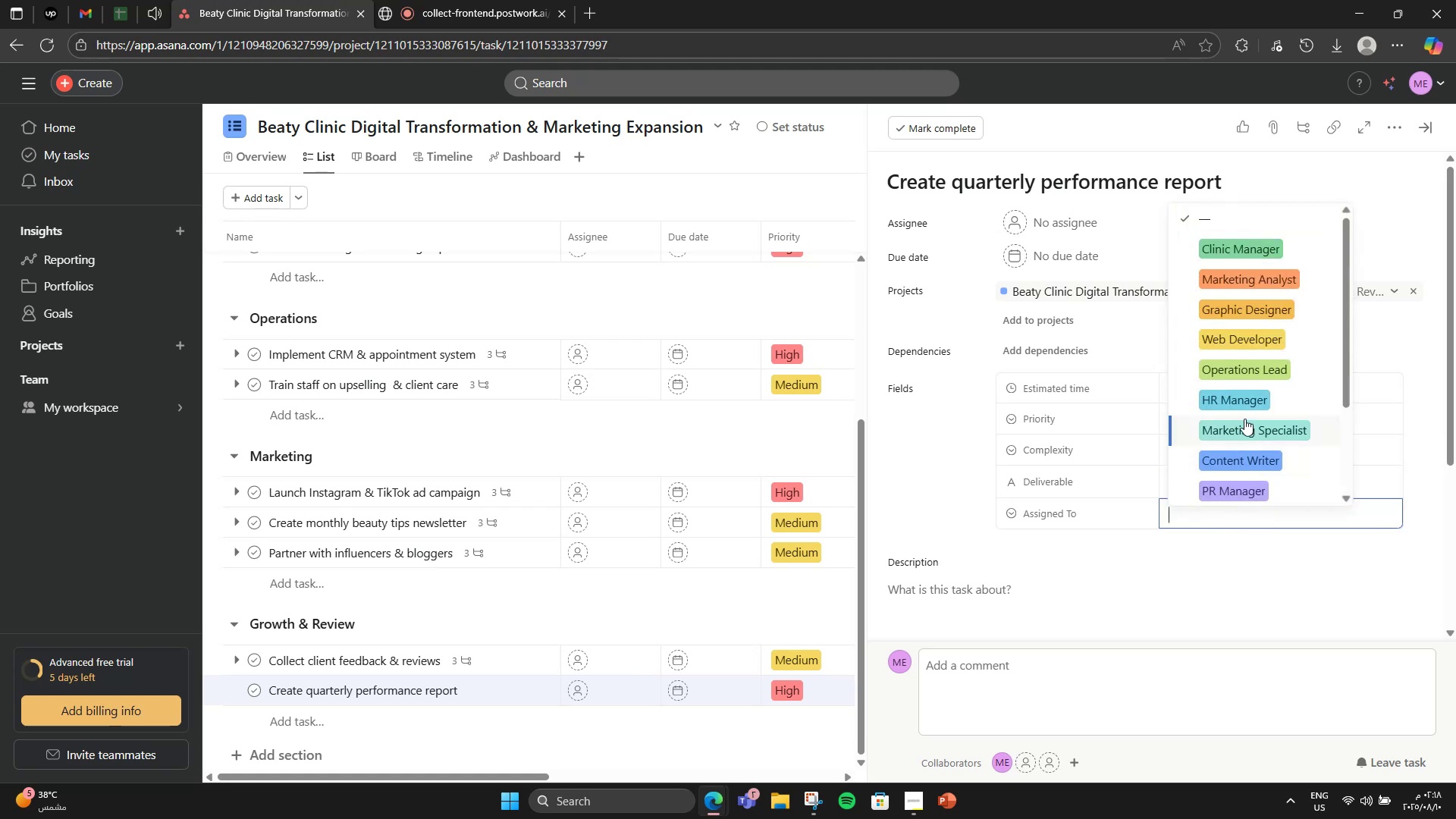 
wait(6.38)
 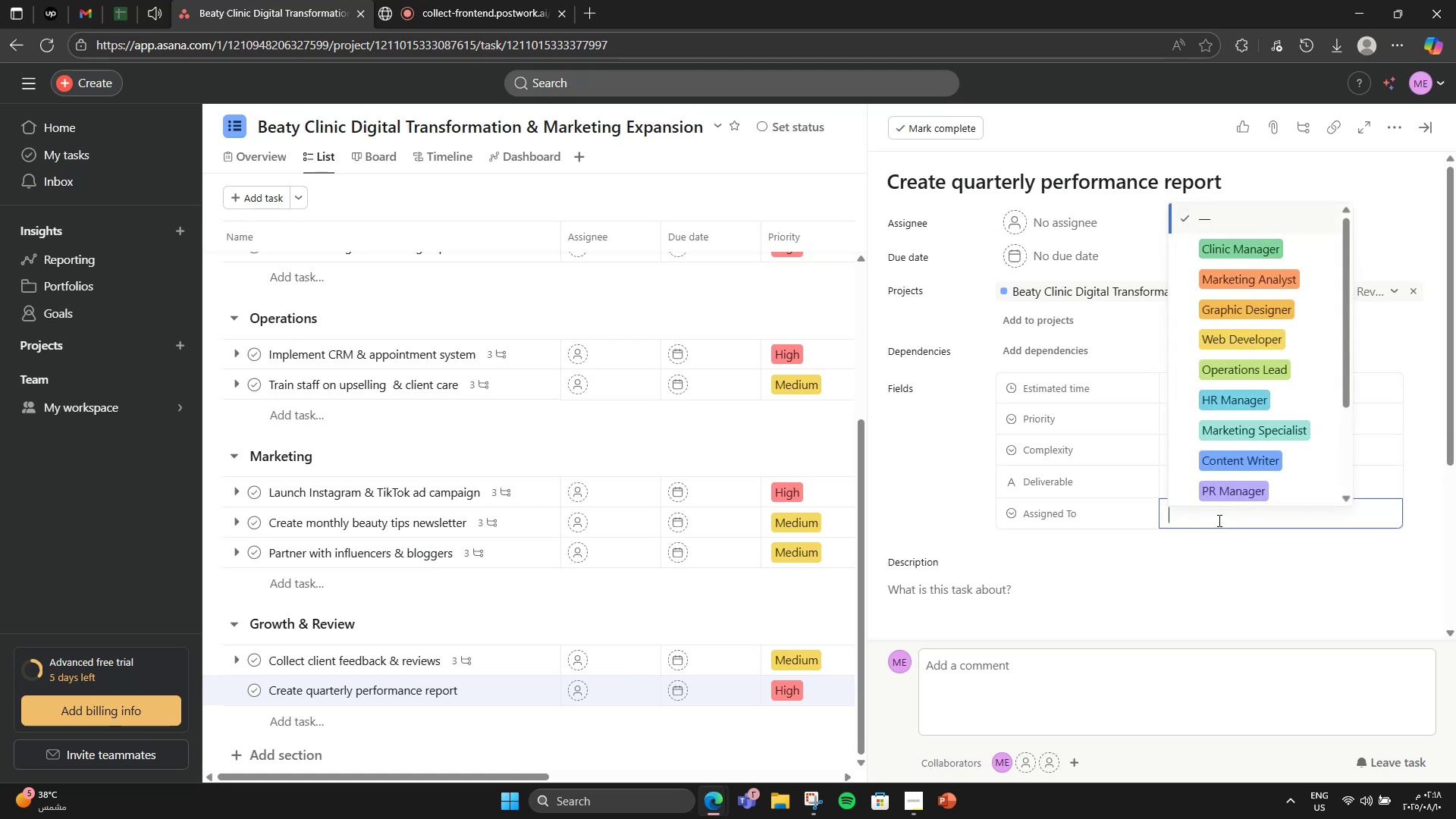 
scroll: coordinate [1244, 419], scroll_direction: down, amount: 3.0
 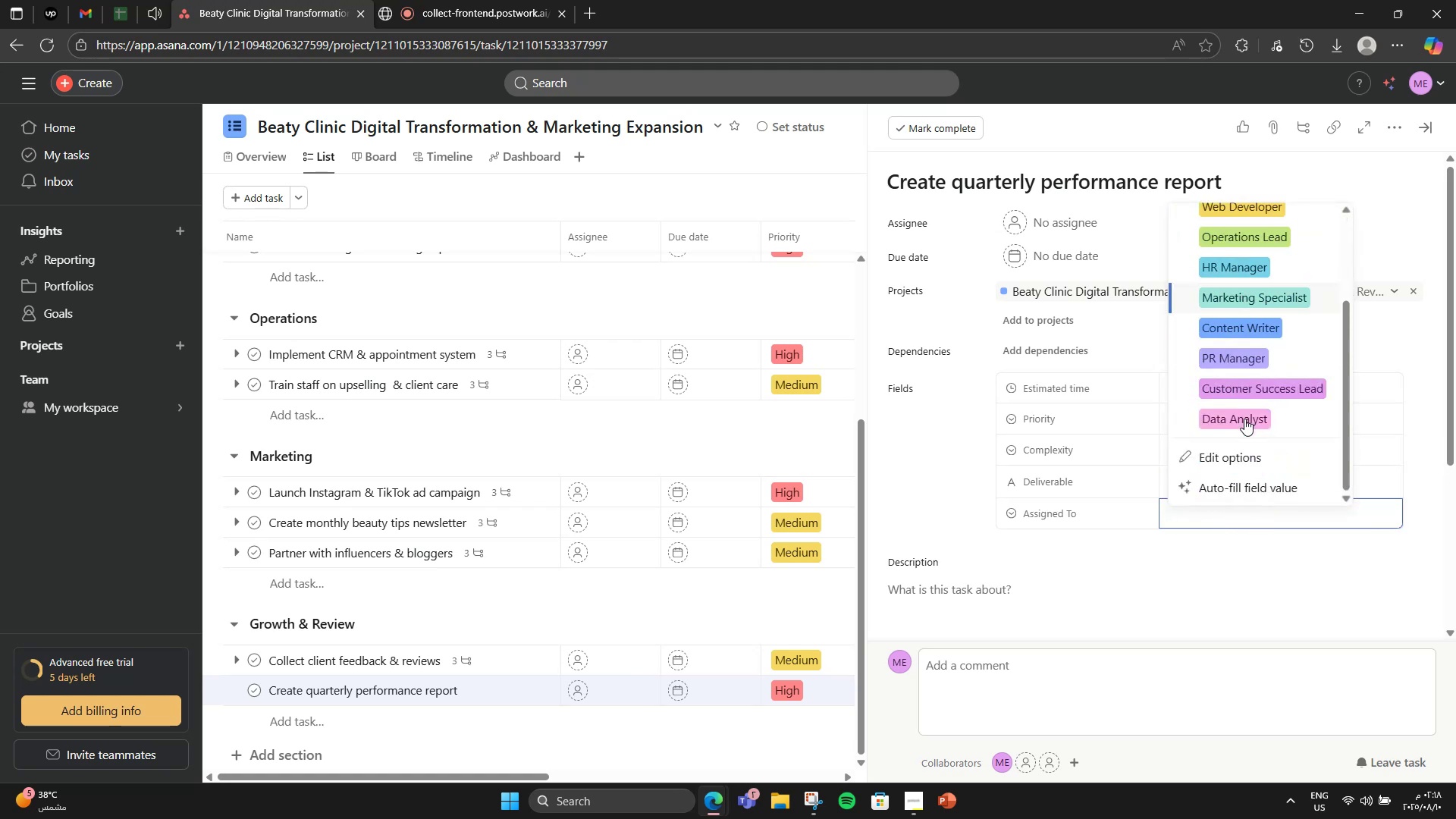 
left_click([1244, 419])
 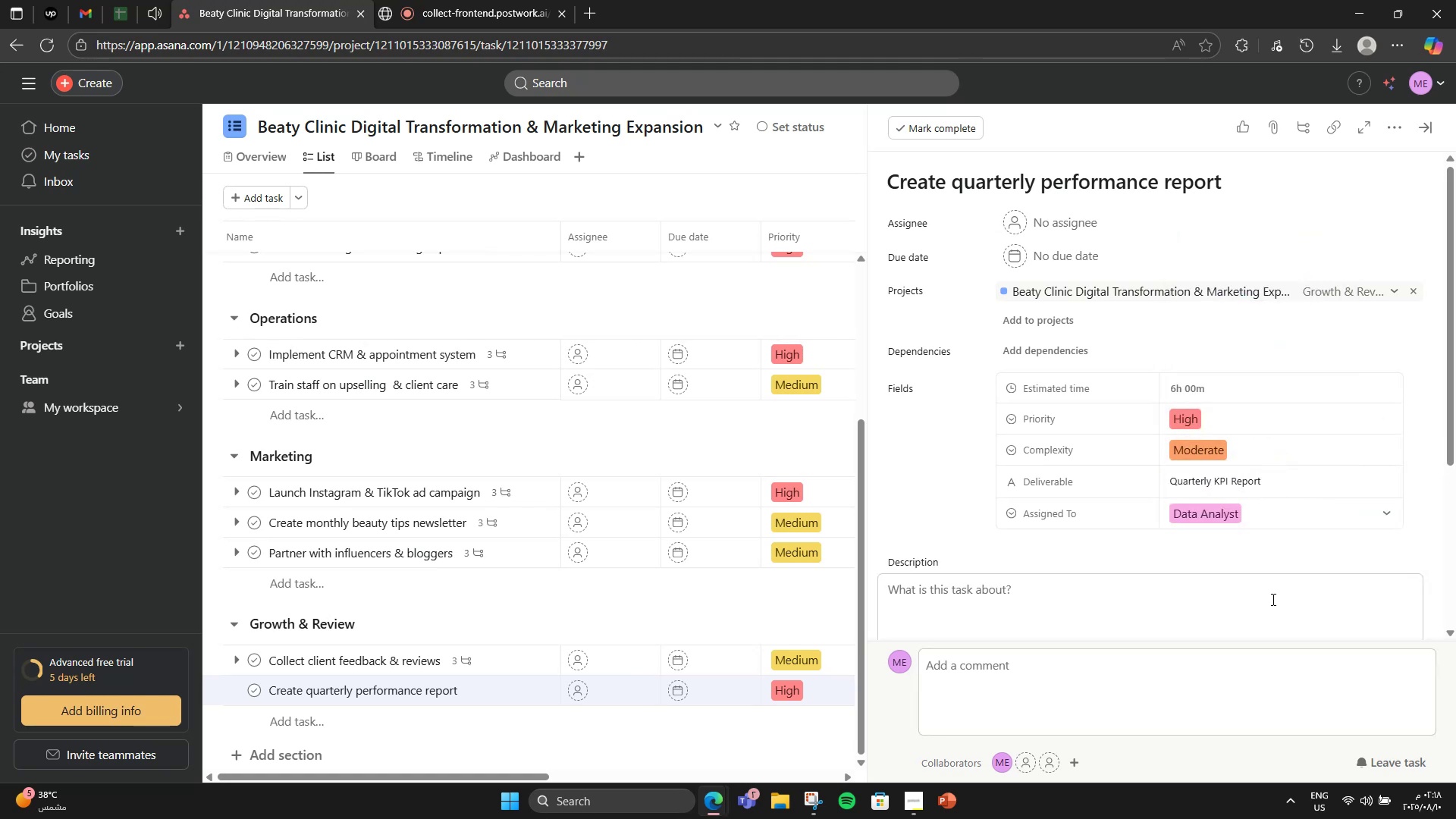 
left_click([1273, 567])
 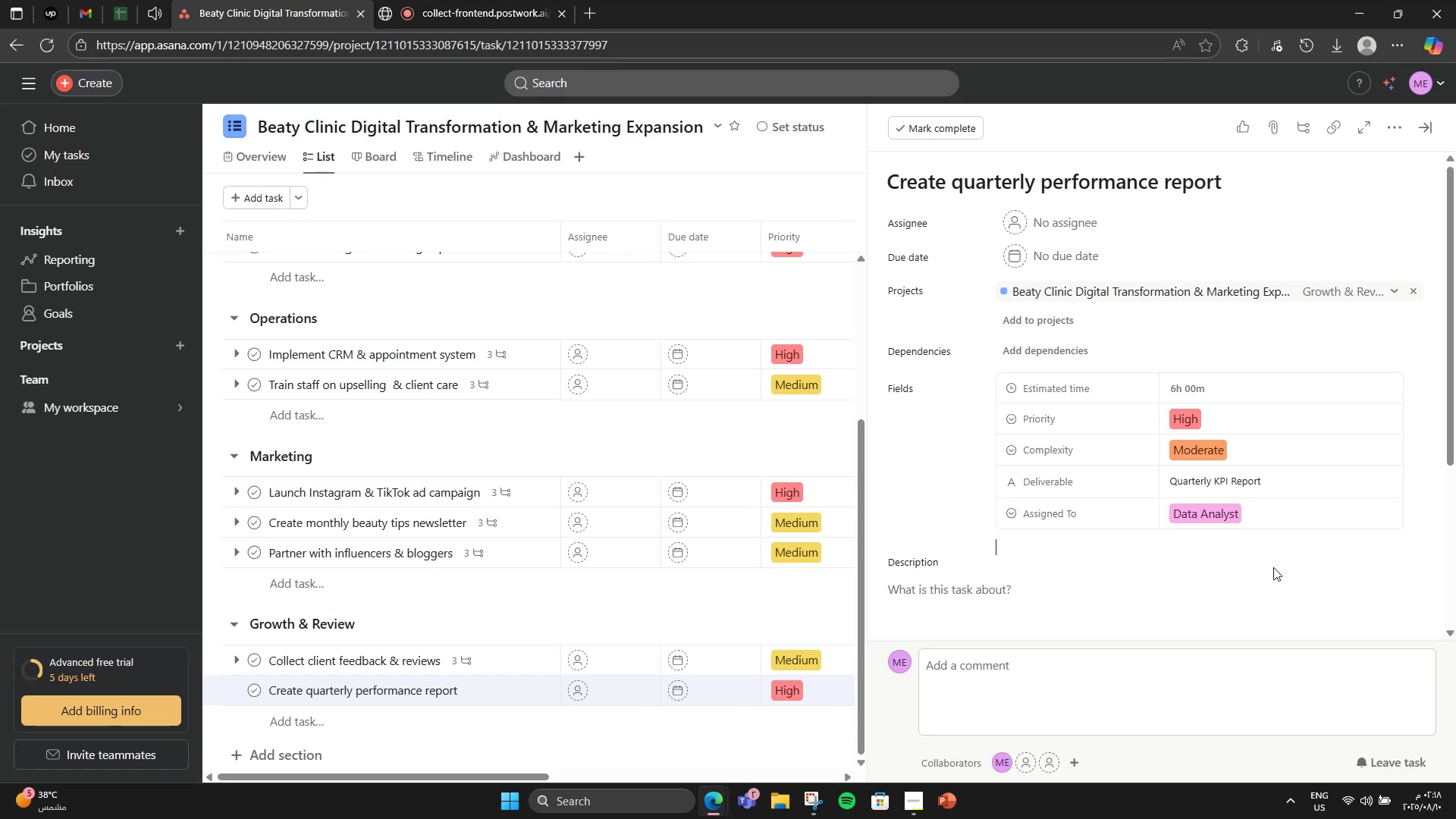 
scroll: coordinate [1273, 567], scroll_direction: down, amount: 4.0
 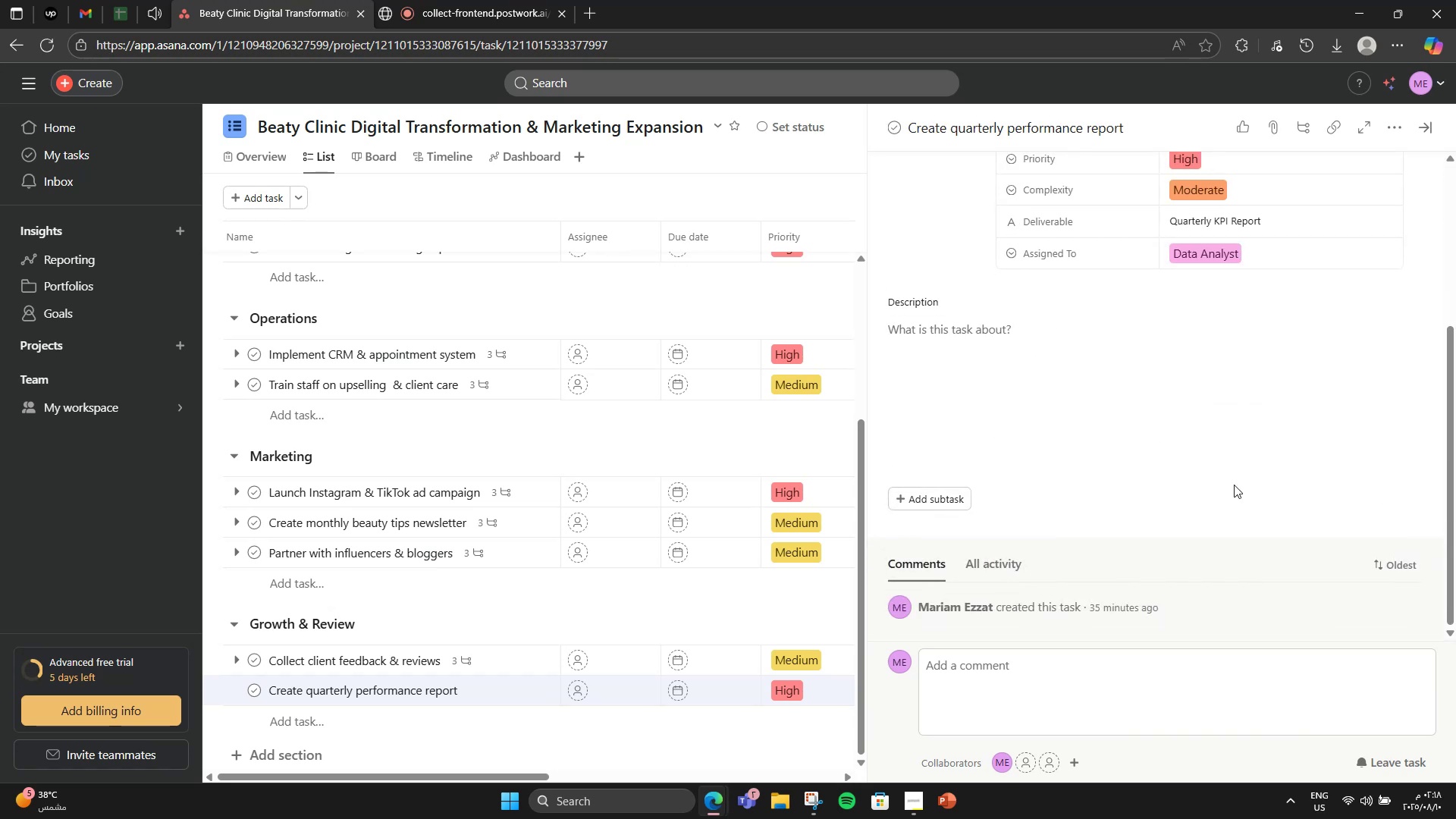 
left_click([1221, 464])
 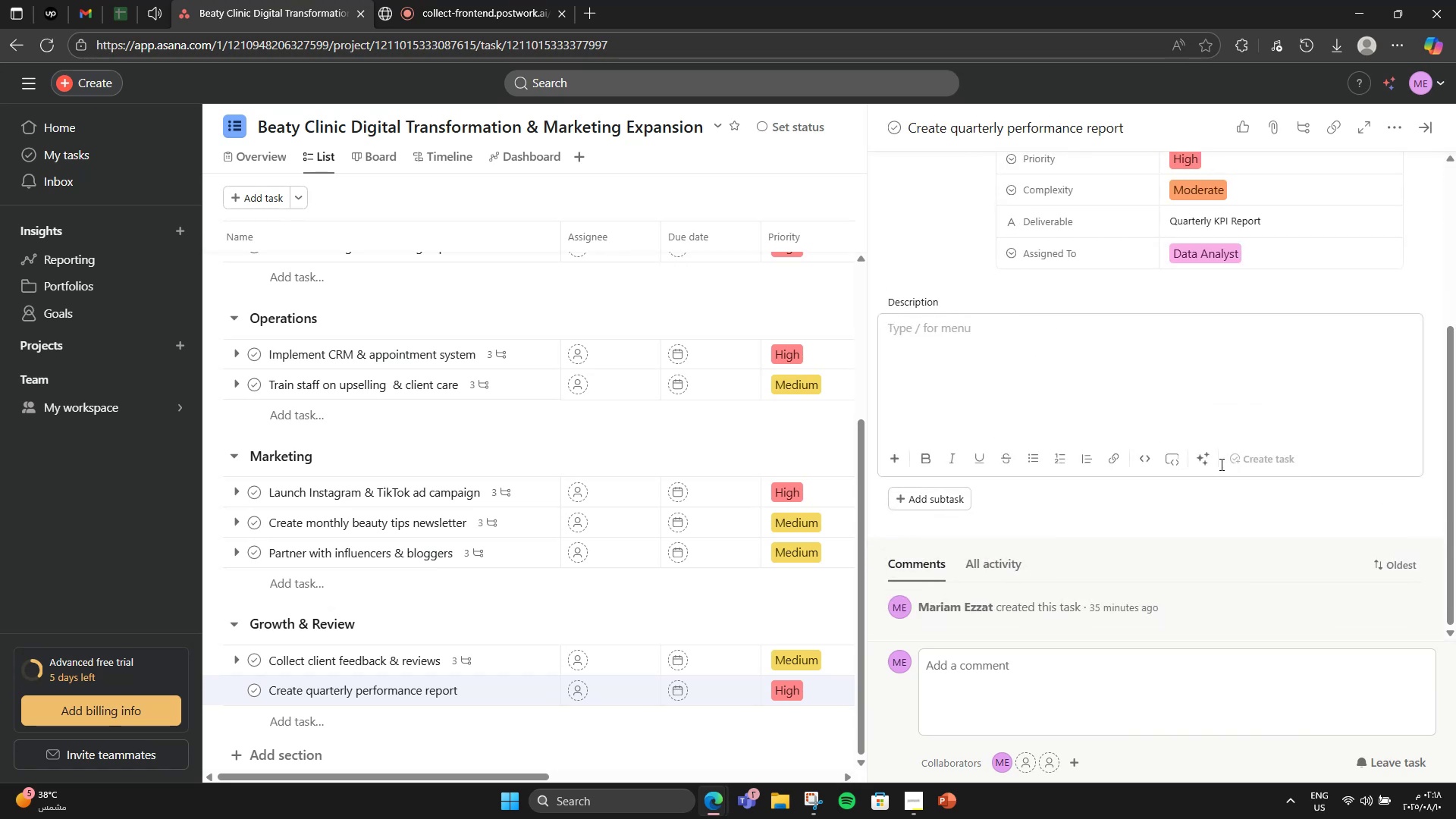 
wait(6.95)
 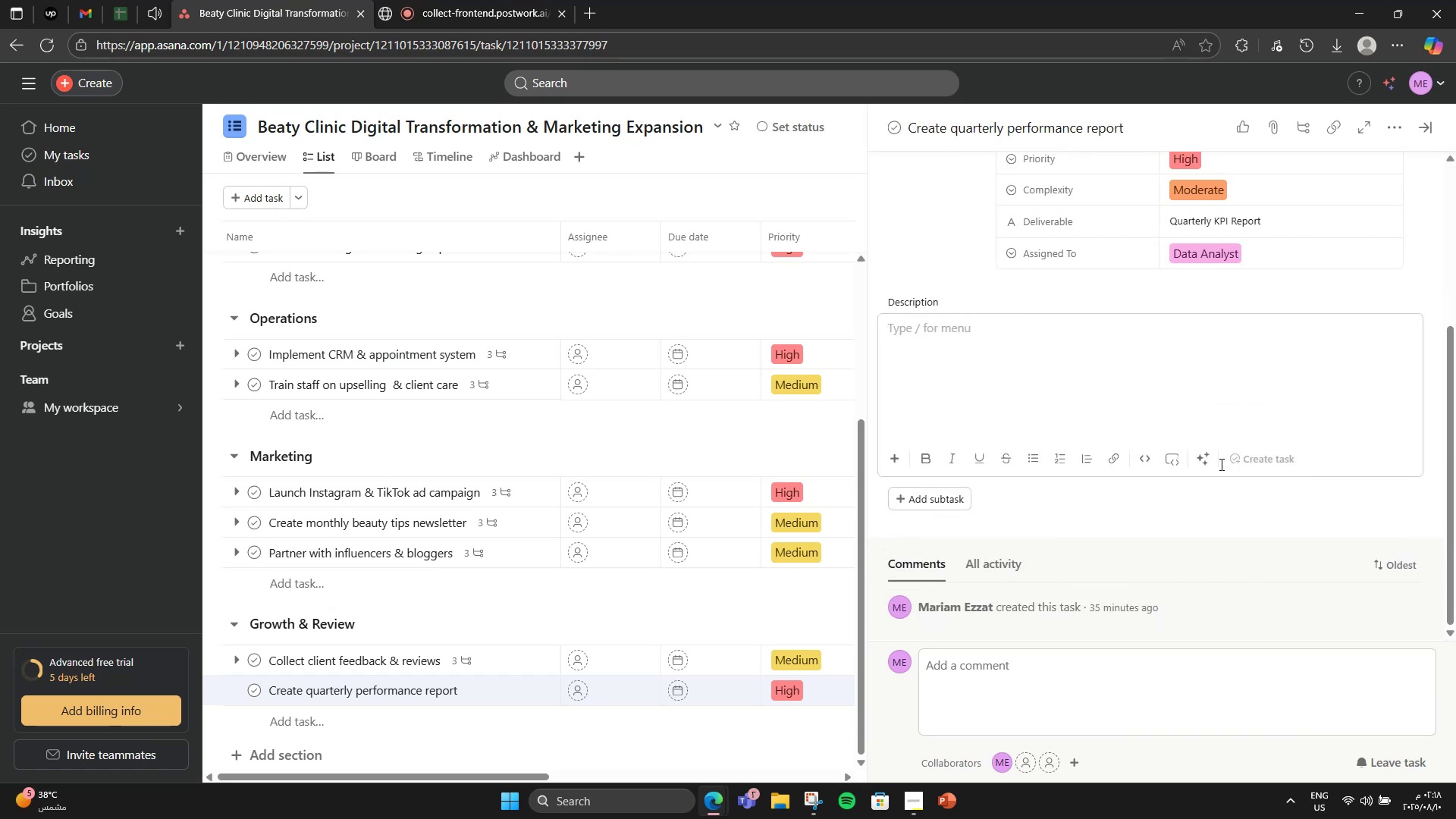 
type(Track KPIs like booking revenue )
key(Backspace)
type(, and client retention rates.)
 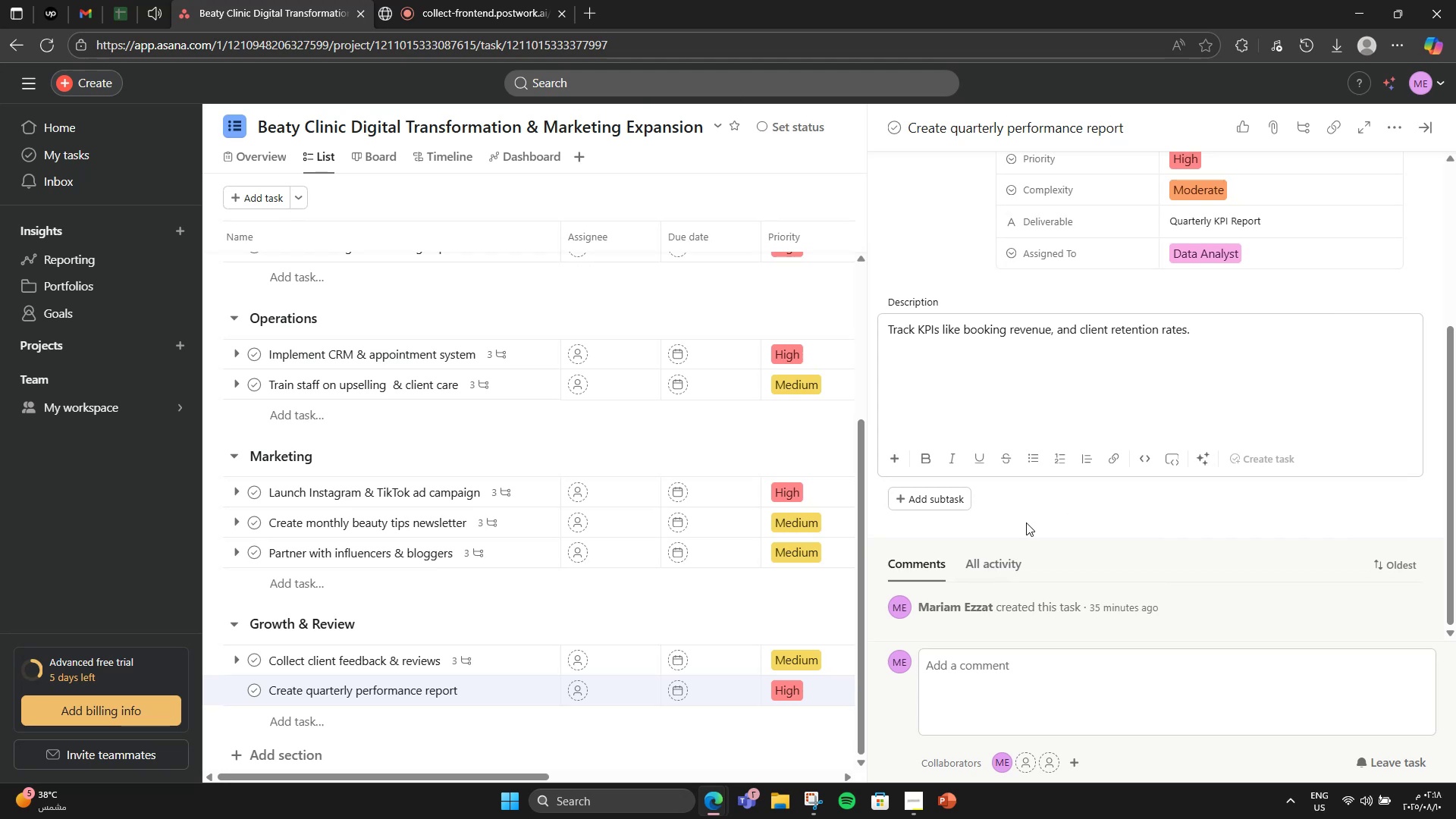 
left_click([955, 496])
 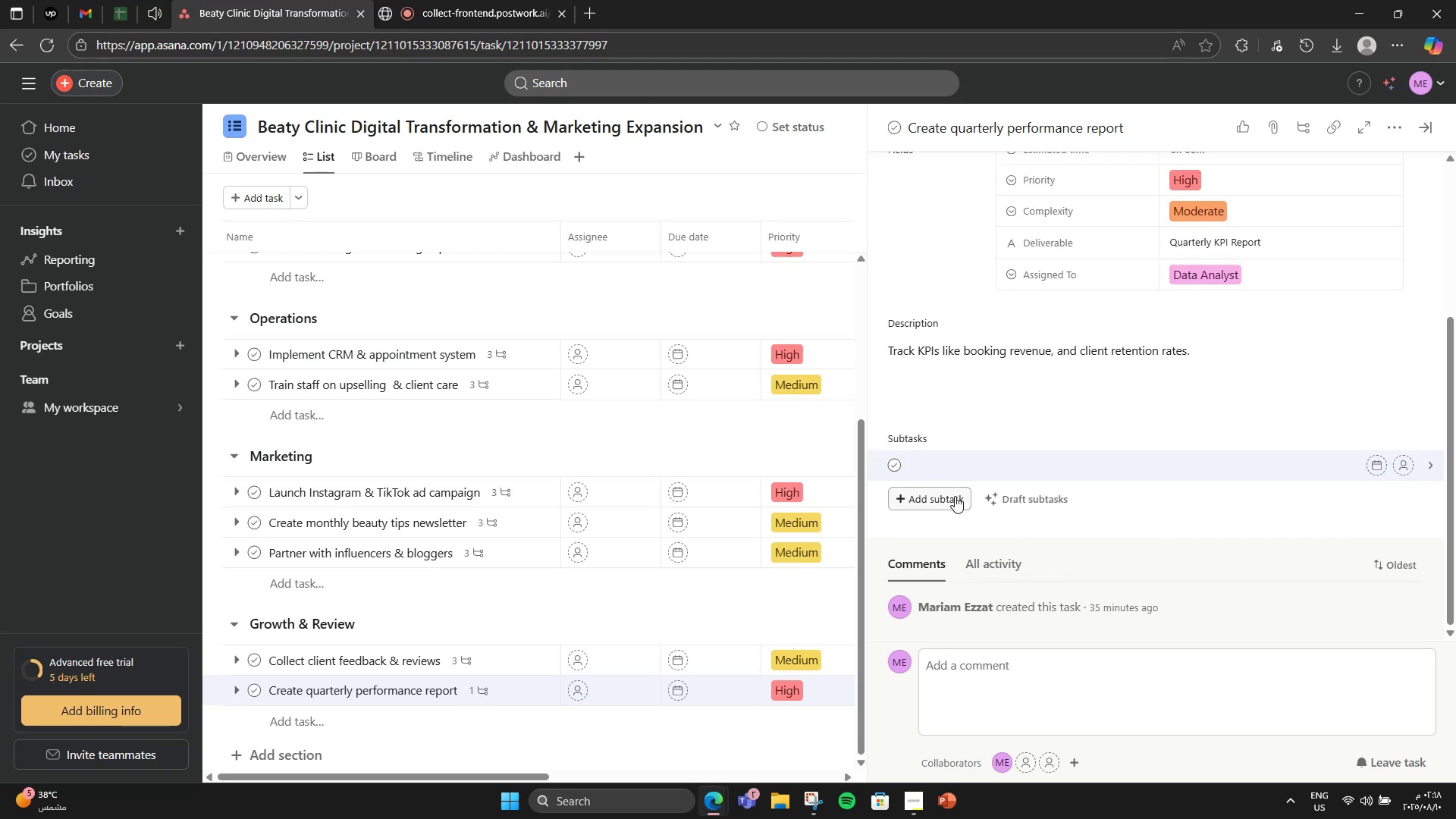 
type(Gt)
key(Backspace)
type(ather data )
key(Backspace)
 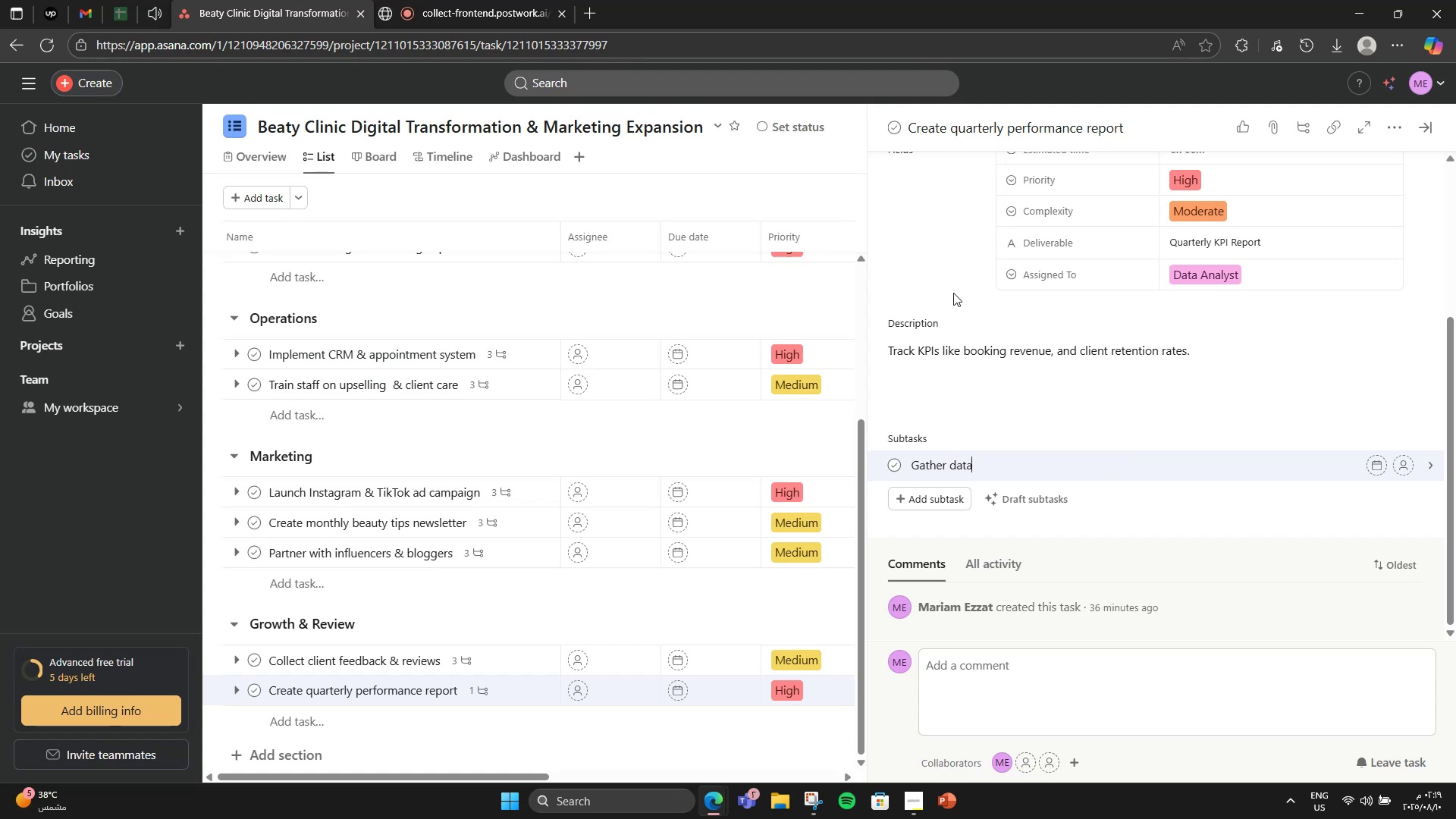 
key(Enter)
 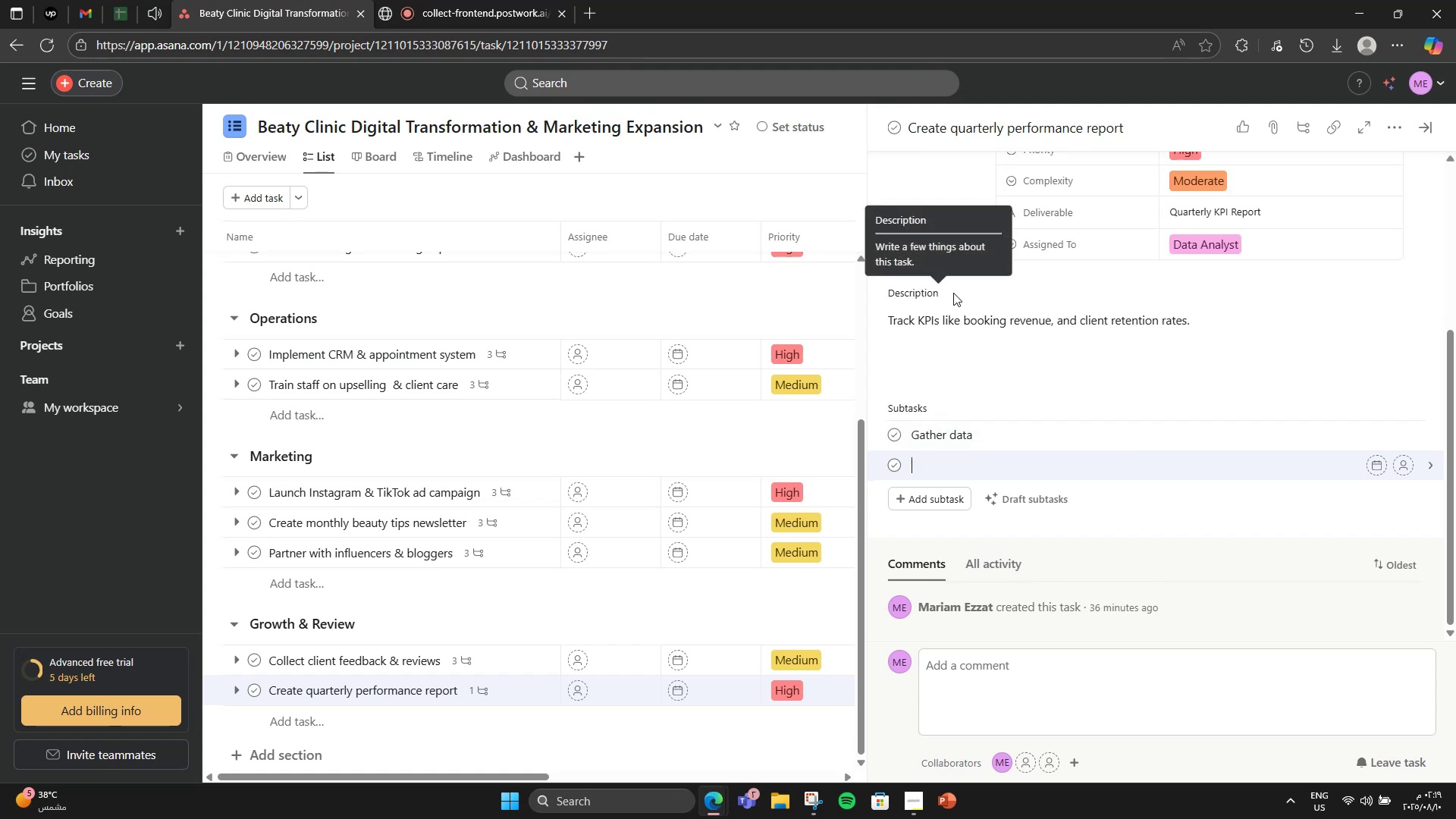 
type(S)
key(Backspace)
type(Analyse trends)
 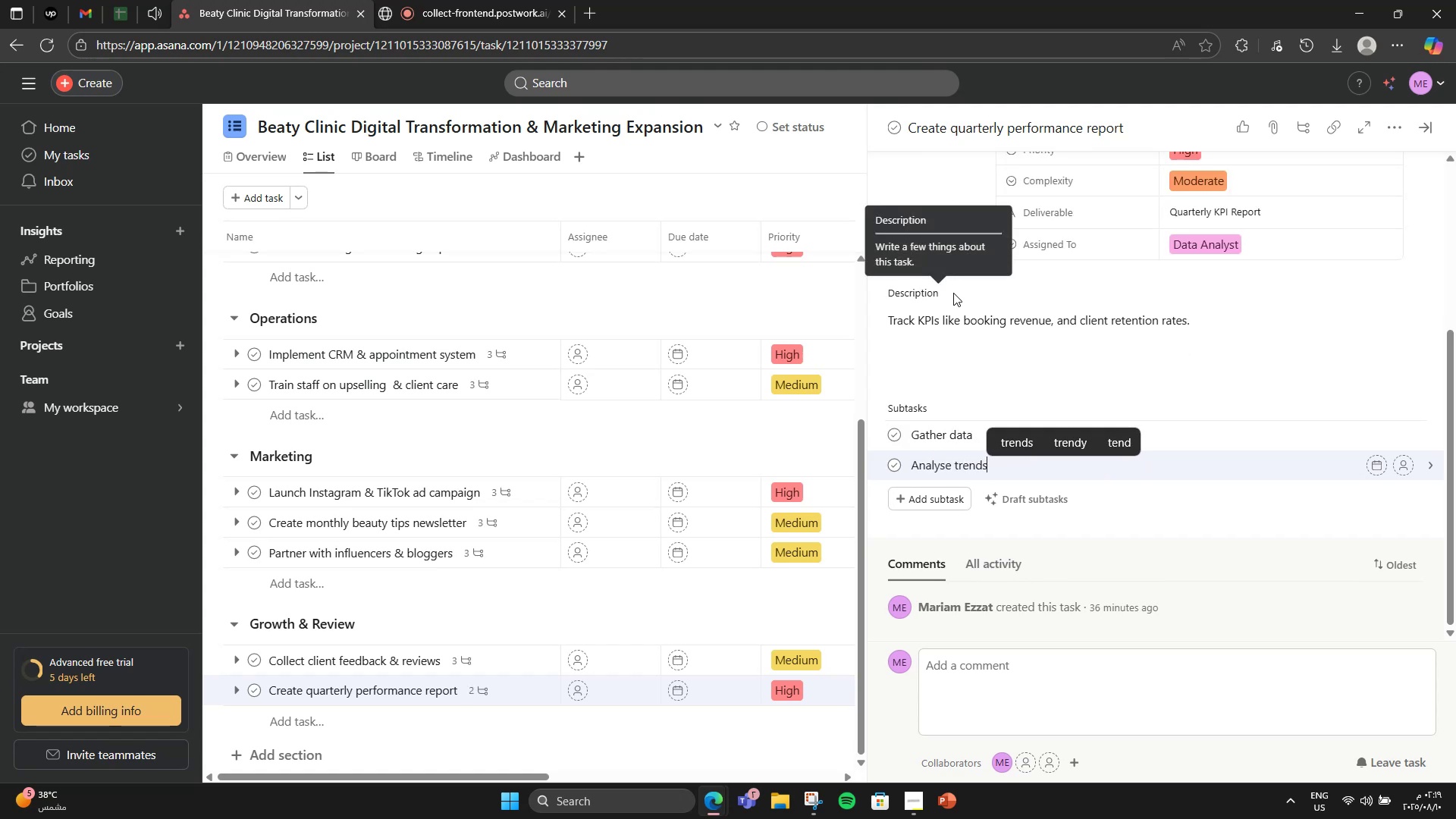 
key(Enter)
 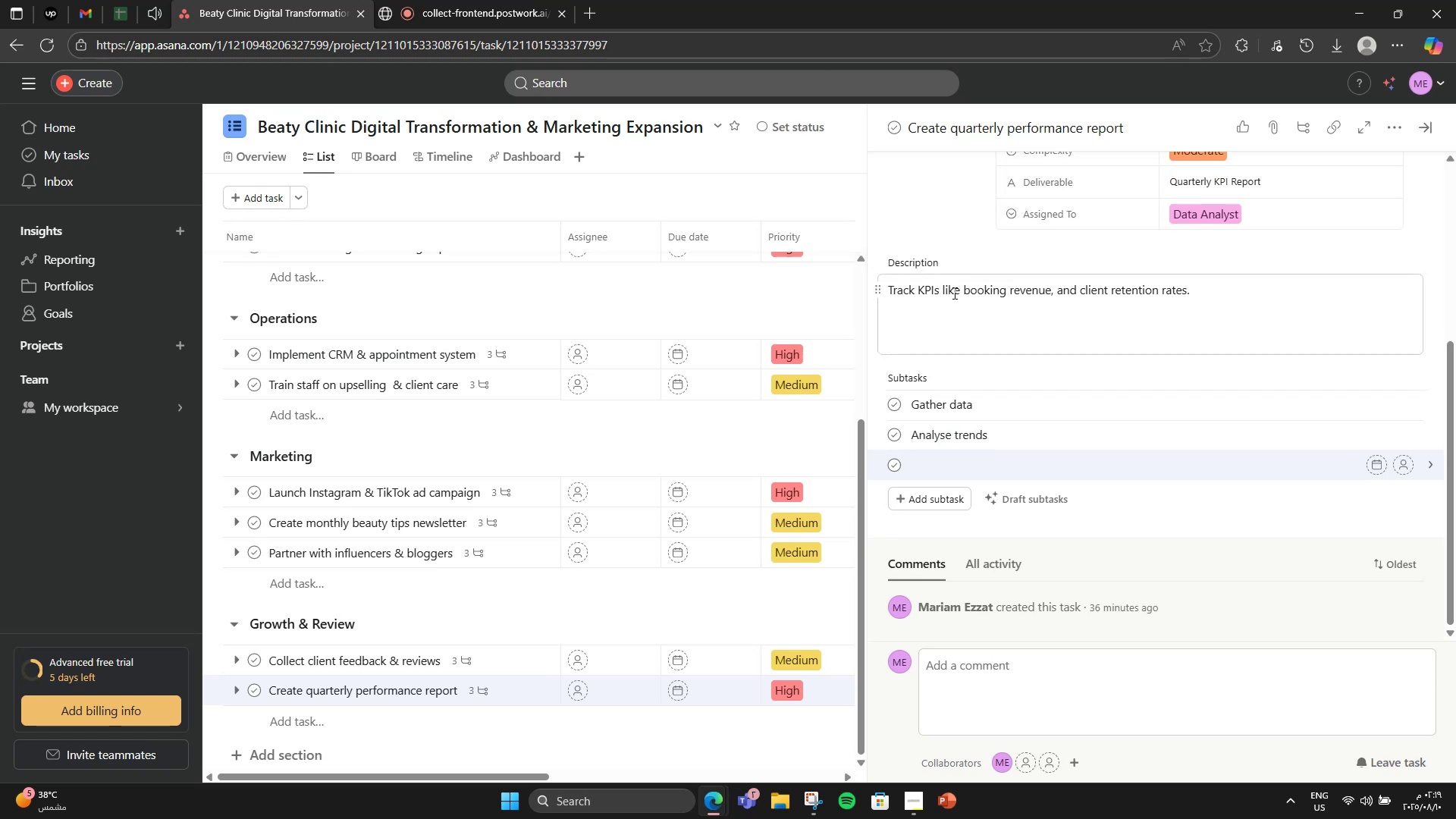 
type(Present fini)
key(Backspace)
type(dings)
 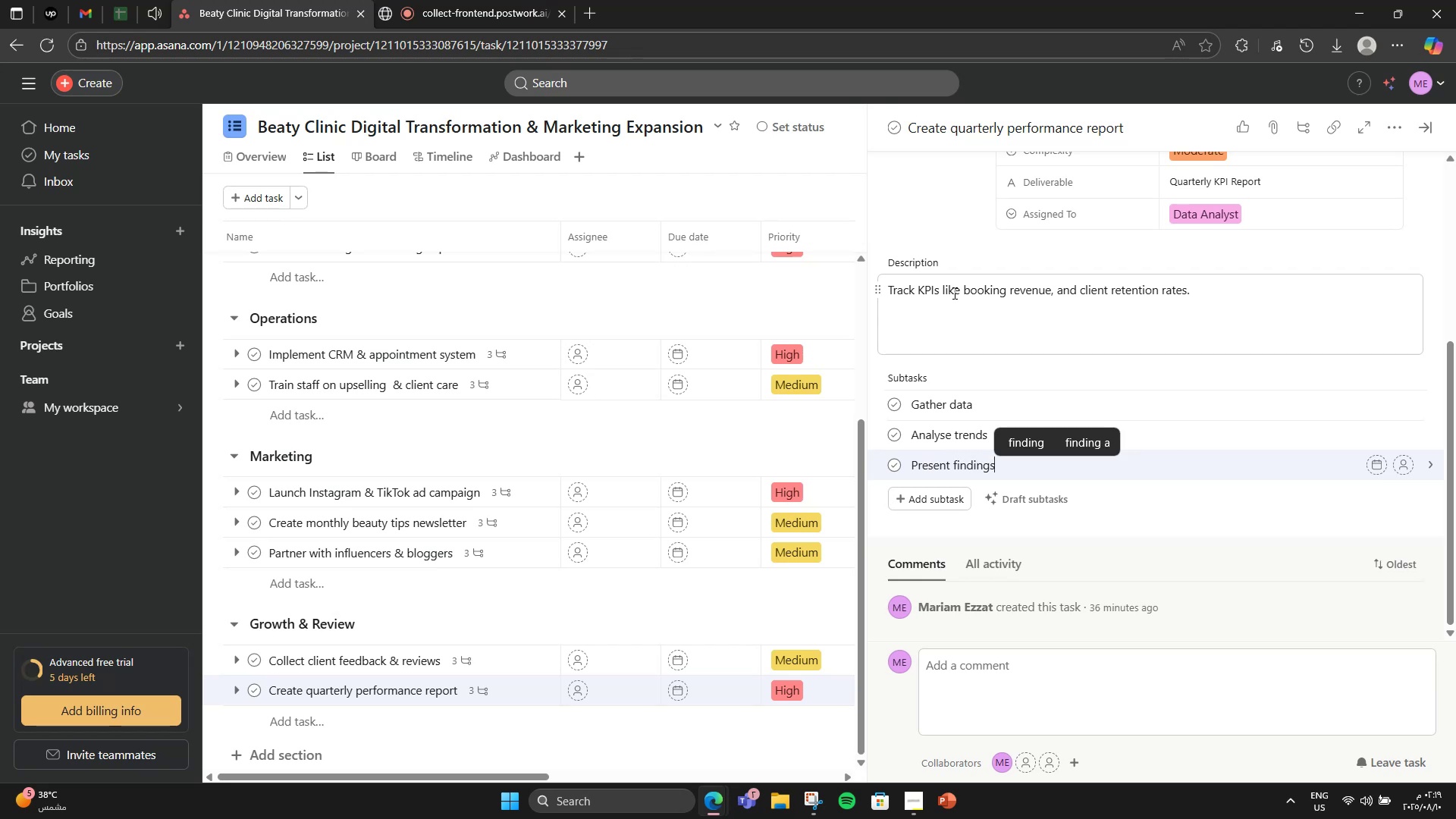 
scroll: coordinate [1362, 504], scroll_direction: none, amount: 0.0
 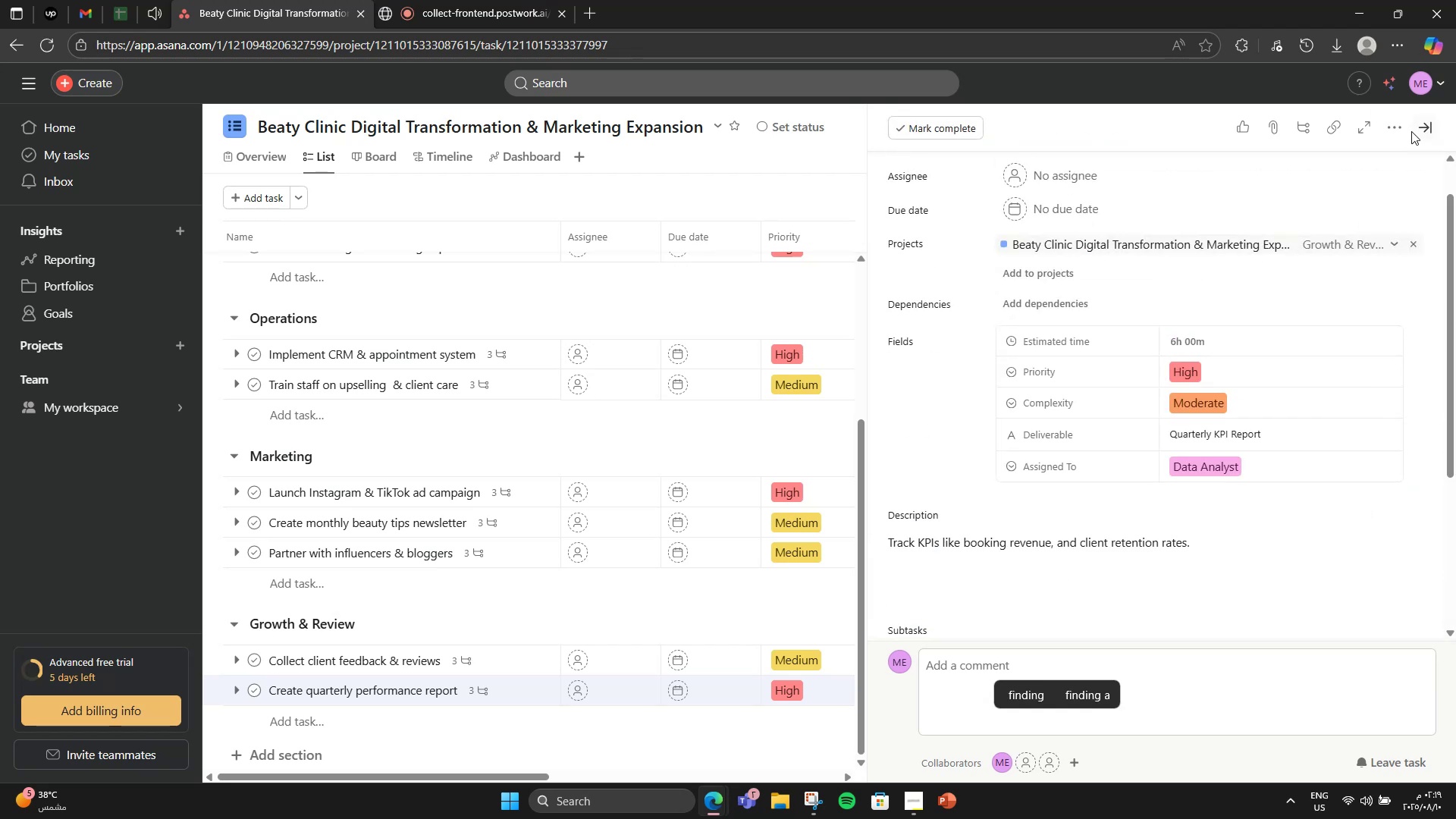 
left_click([1402, 127])
 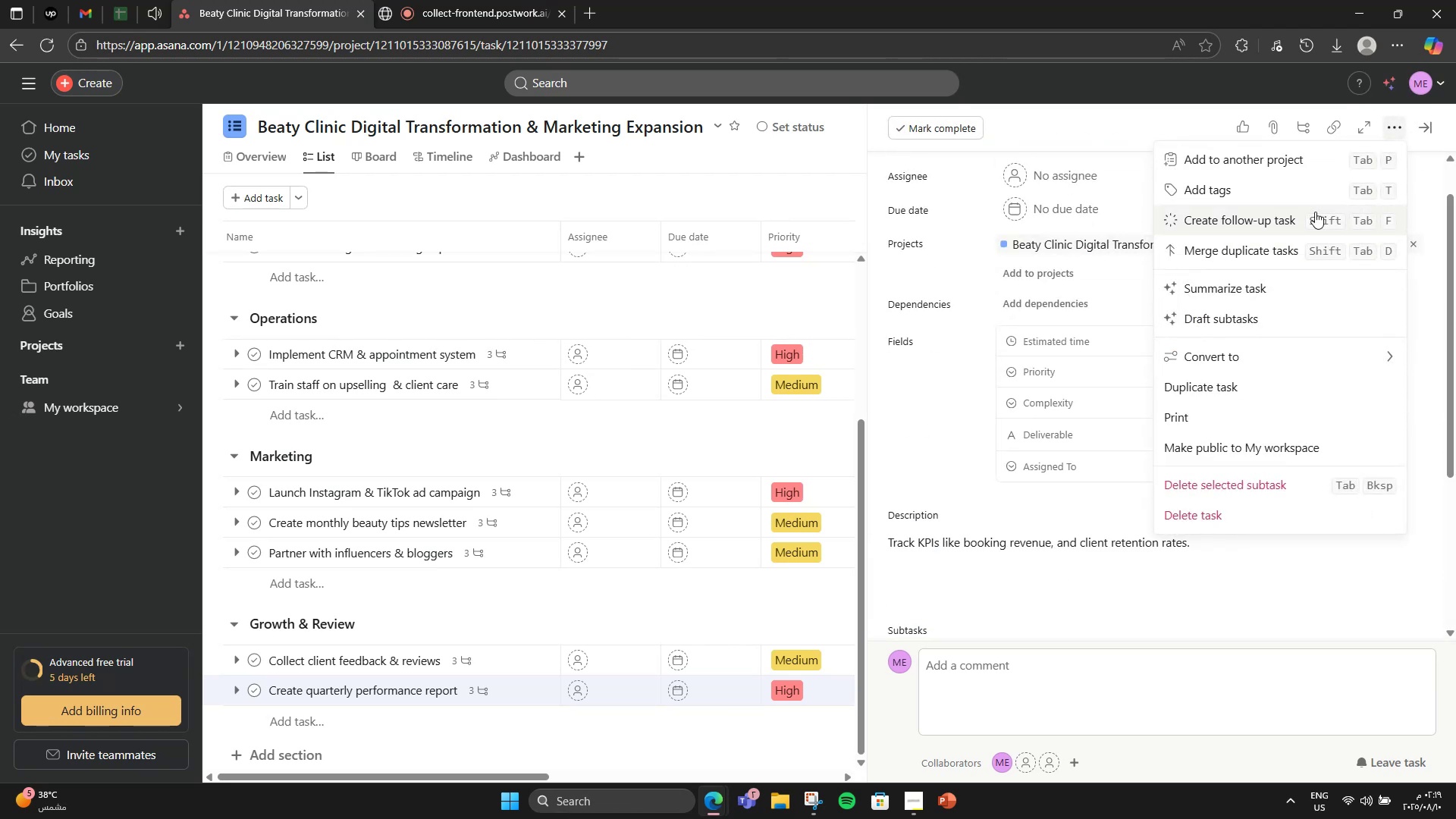 
left_click([1302, 194])
 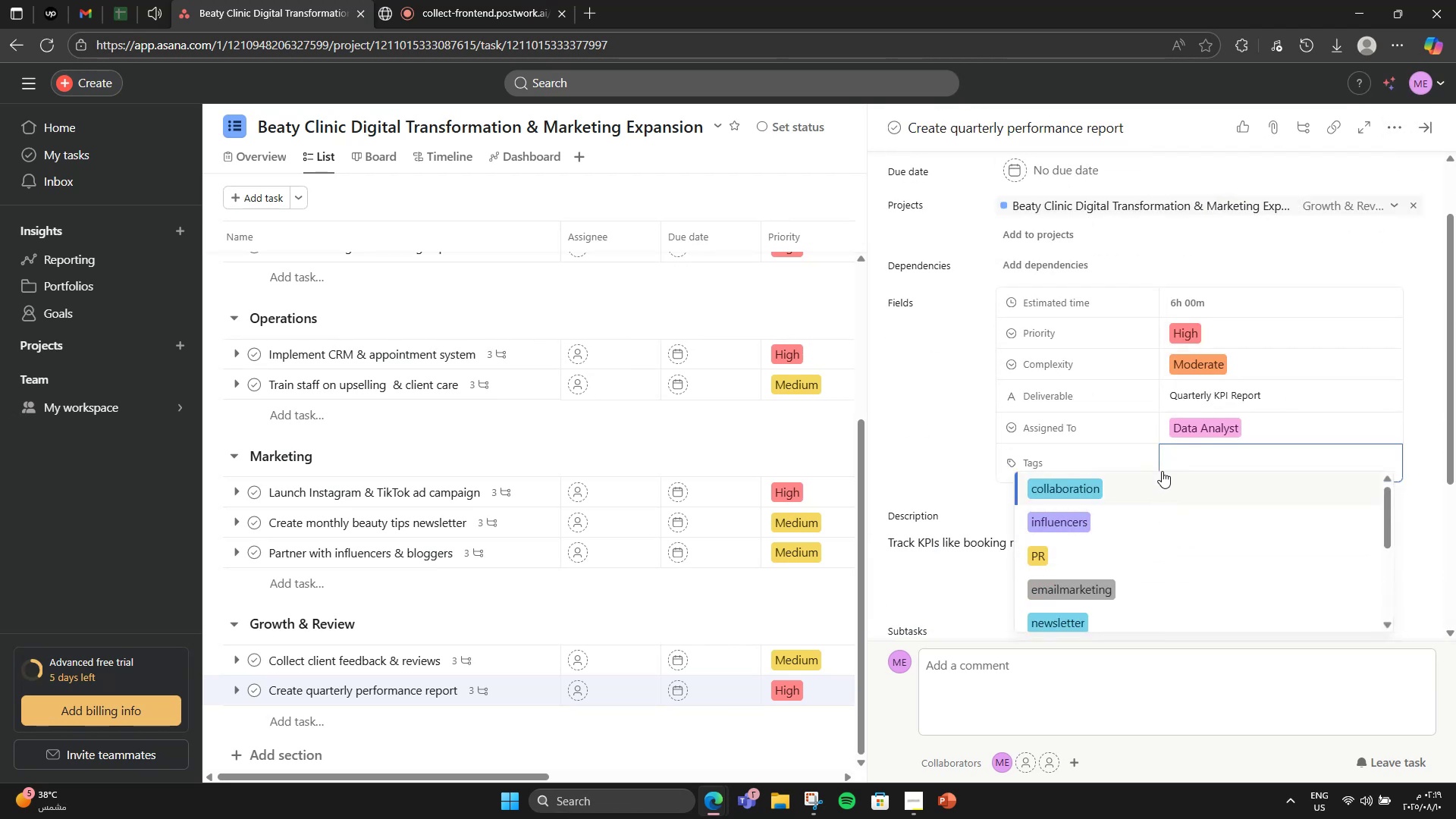 
type(Gathervdata dareporting)
 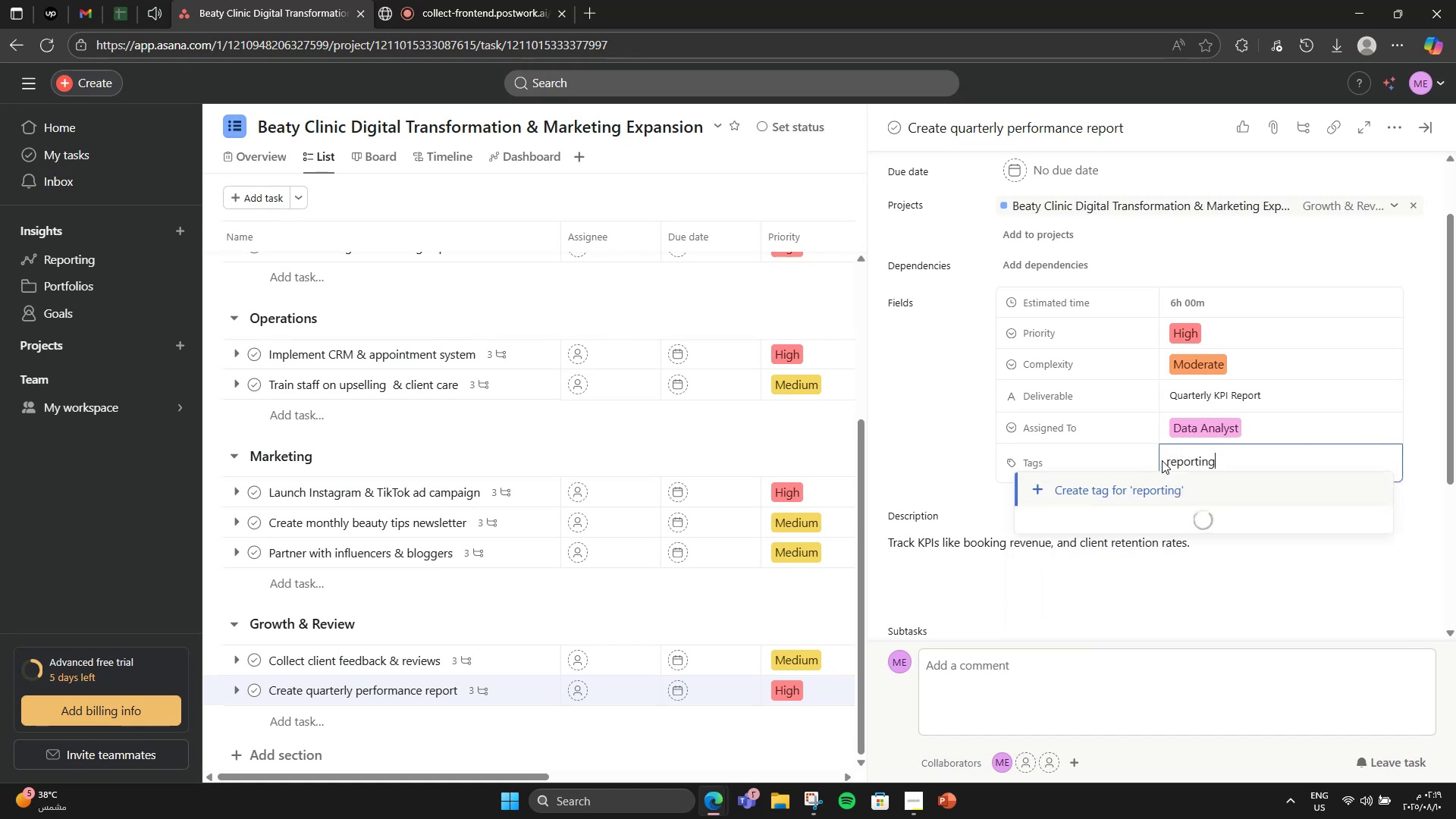 
hold_key(key=Backspace, duration=0.67)
 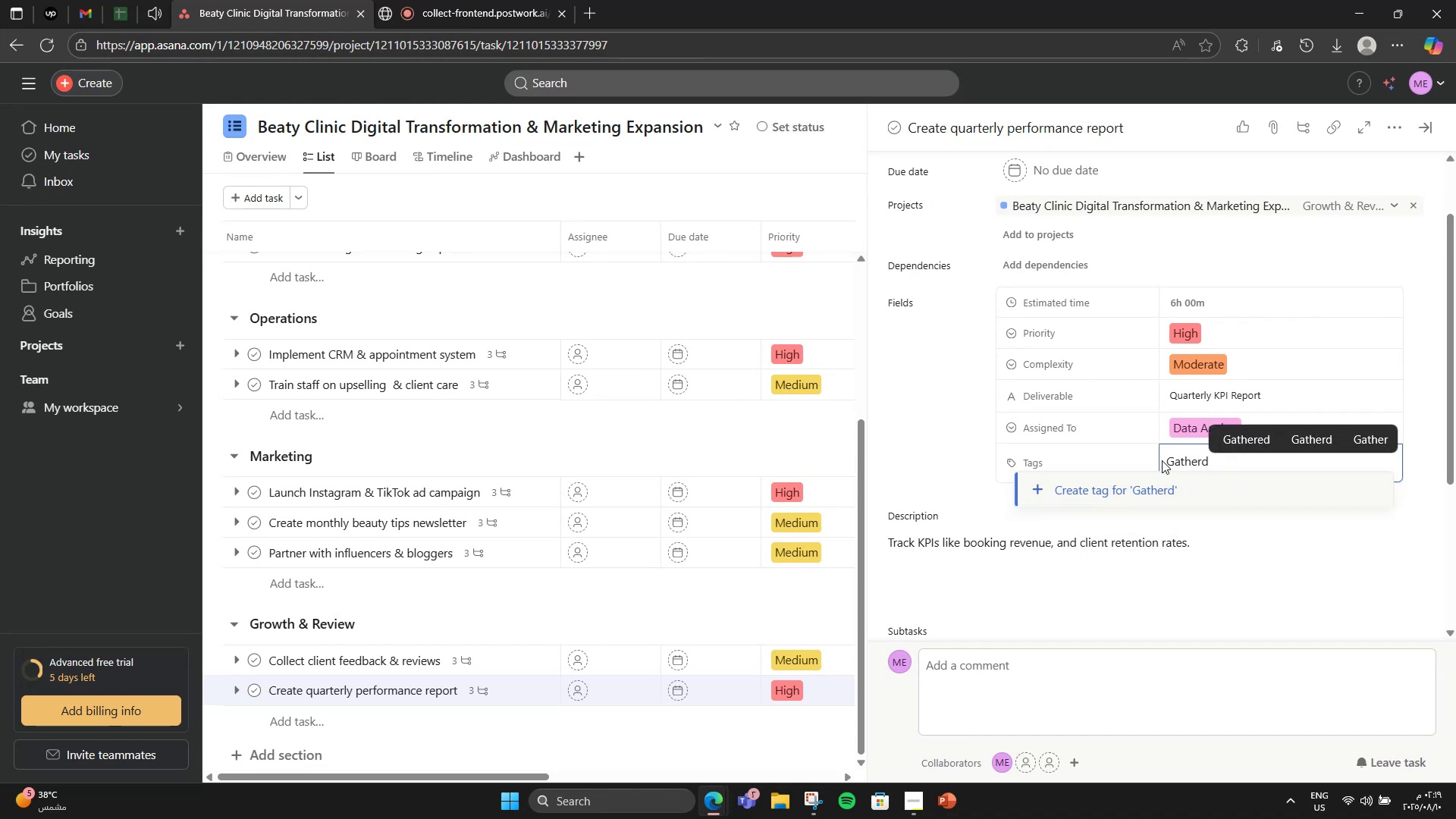 
hold_key(key=Backspace, duration=0.88)
 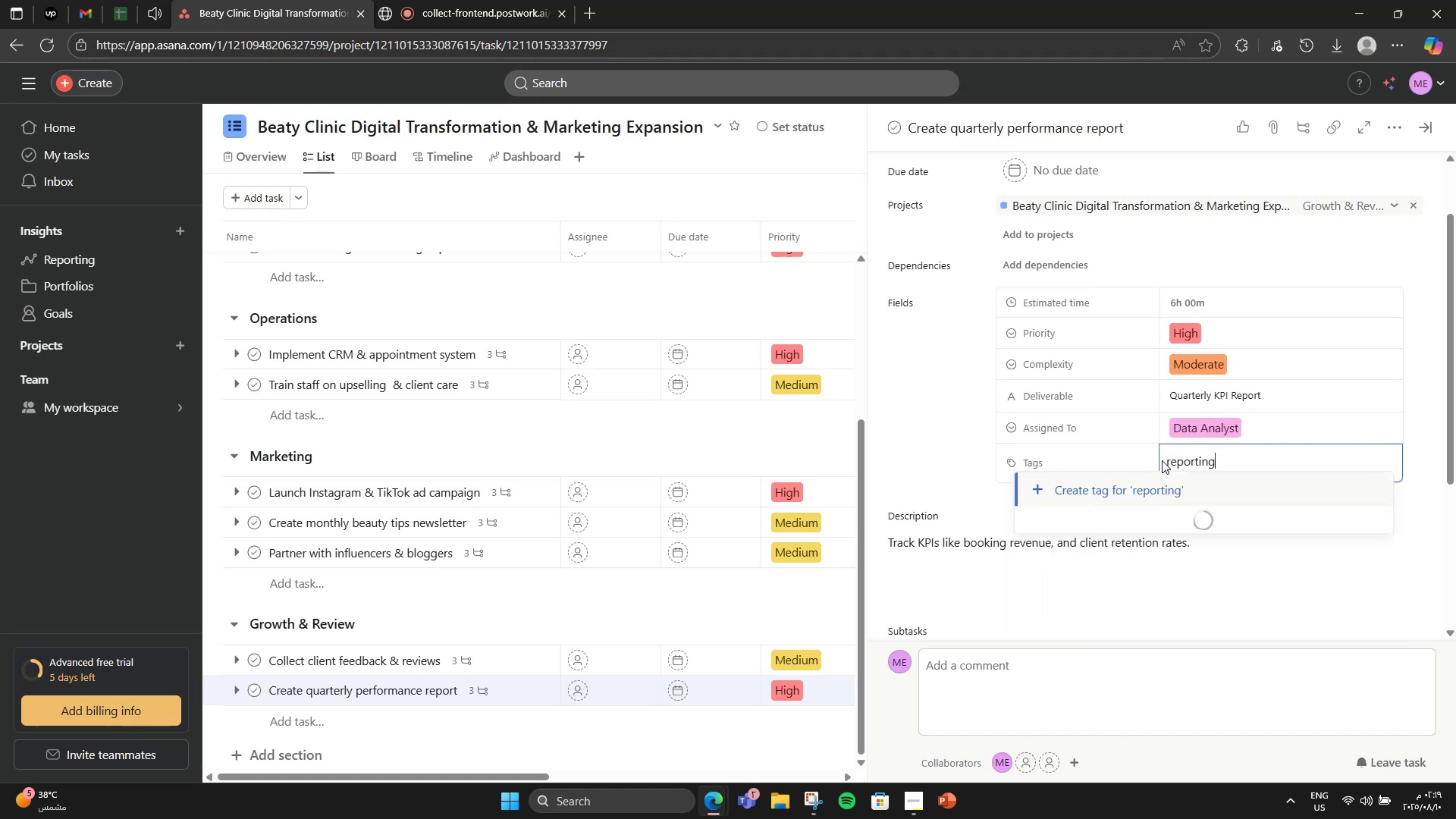 
left_click([1125, 500])
 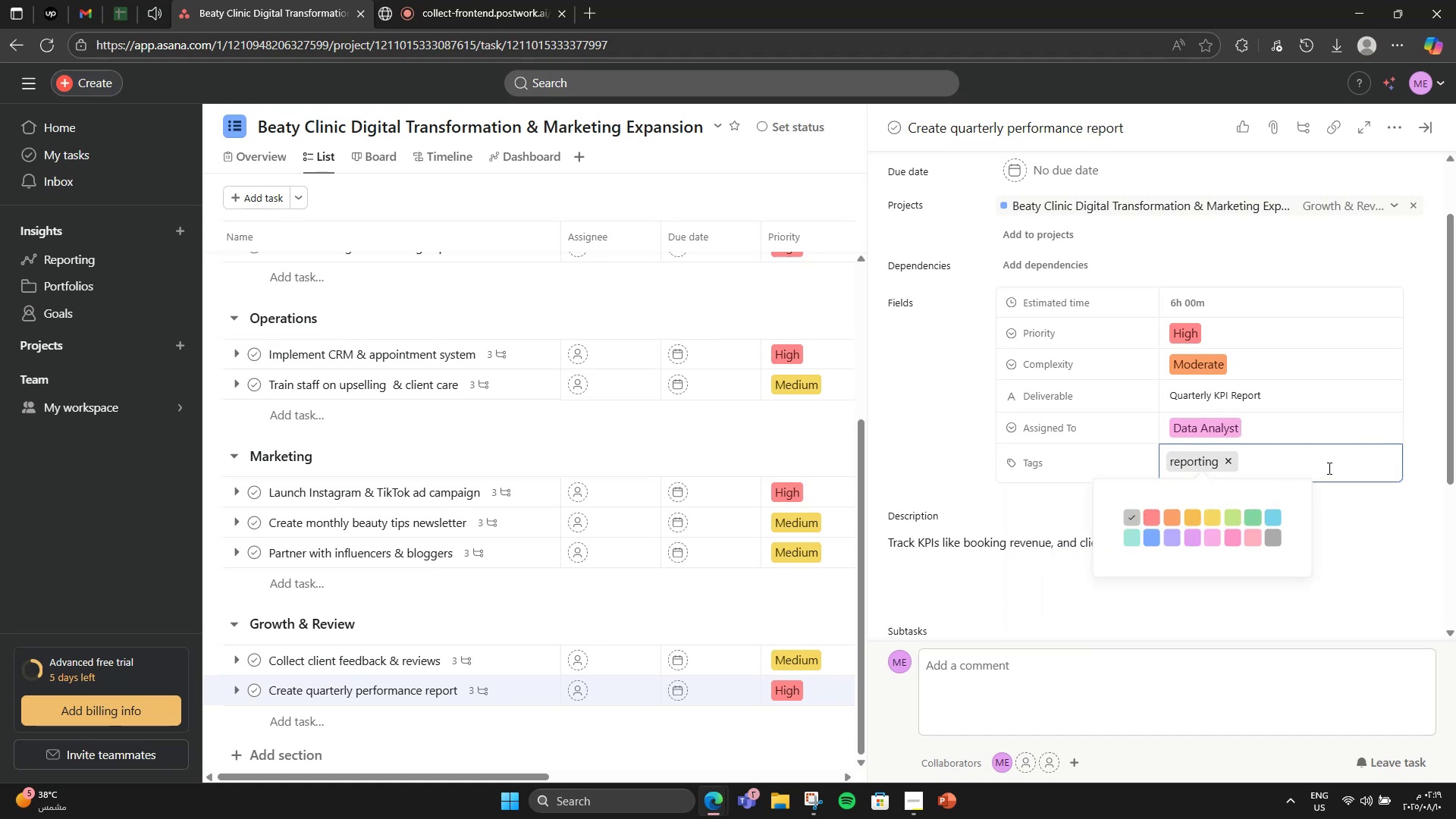 
left_click([1328, 468])
 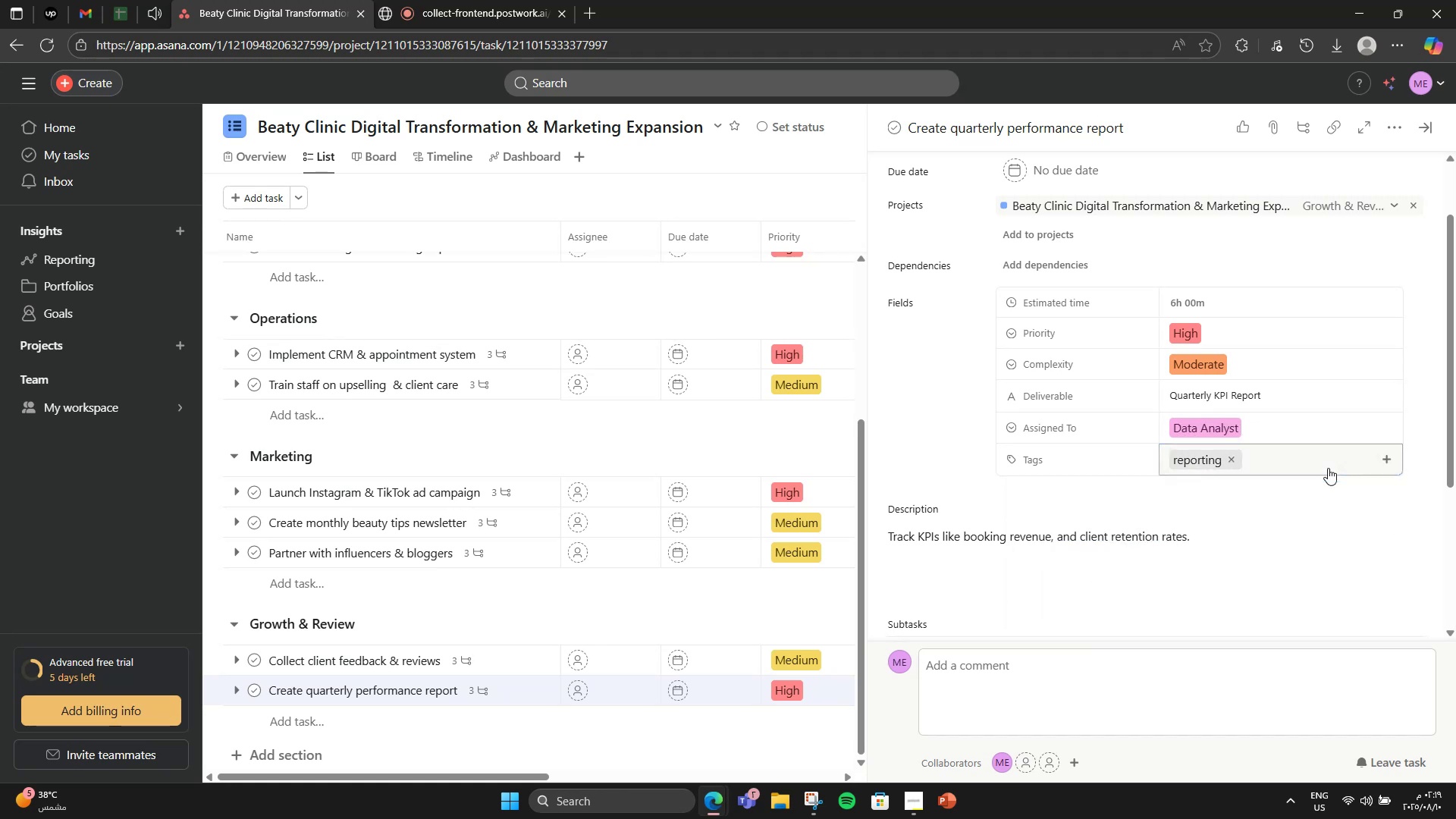 
type(KKPIs)
 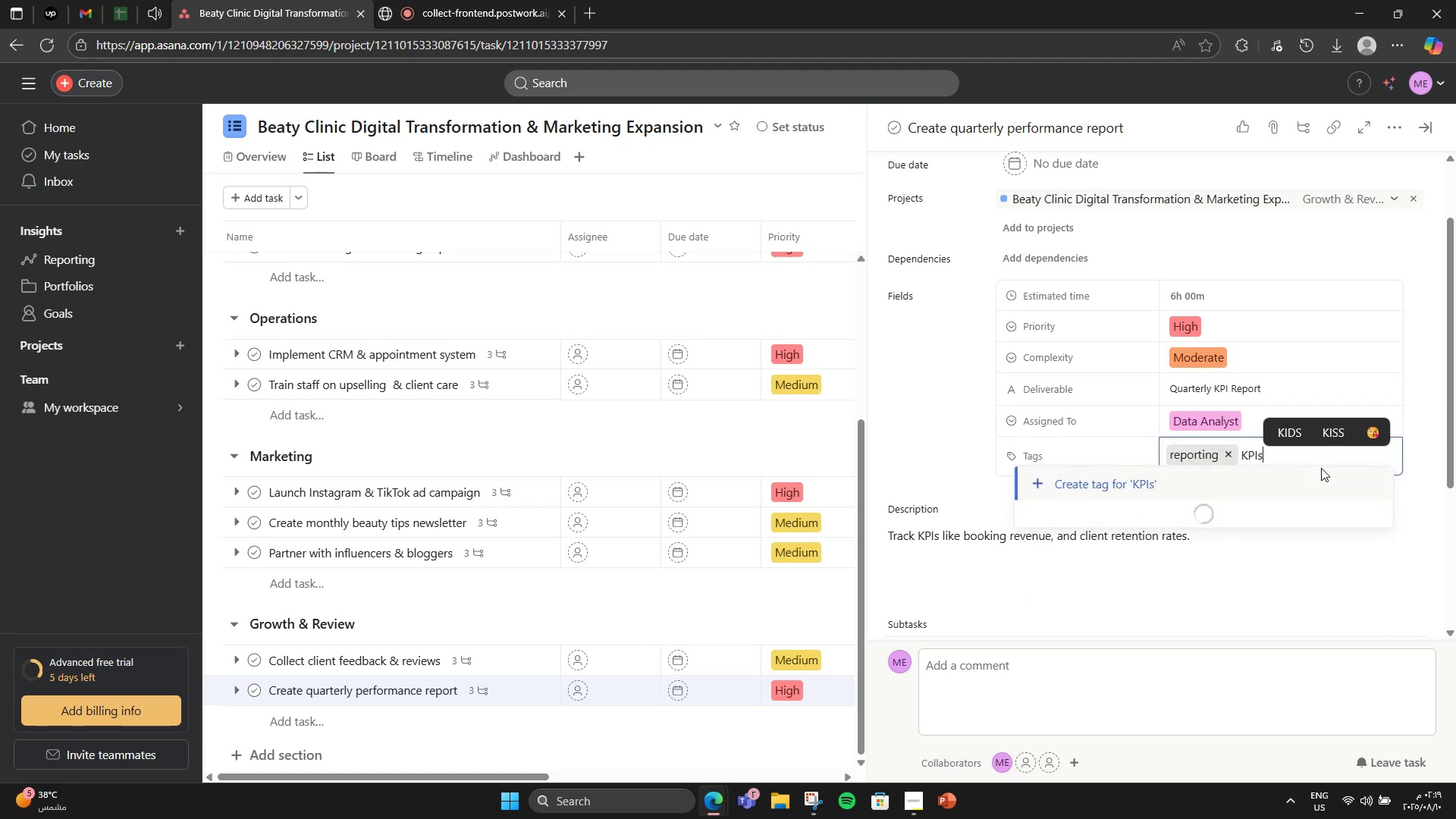 
left_click_drag(start_coordinate=[1328, 468], to_coordinate=[1321, 468])
 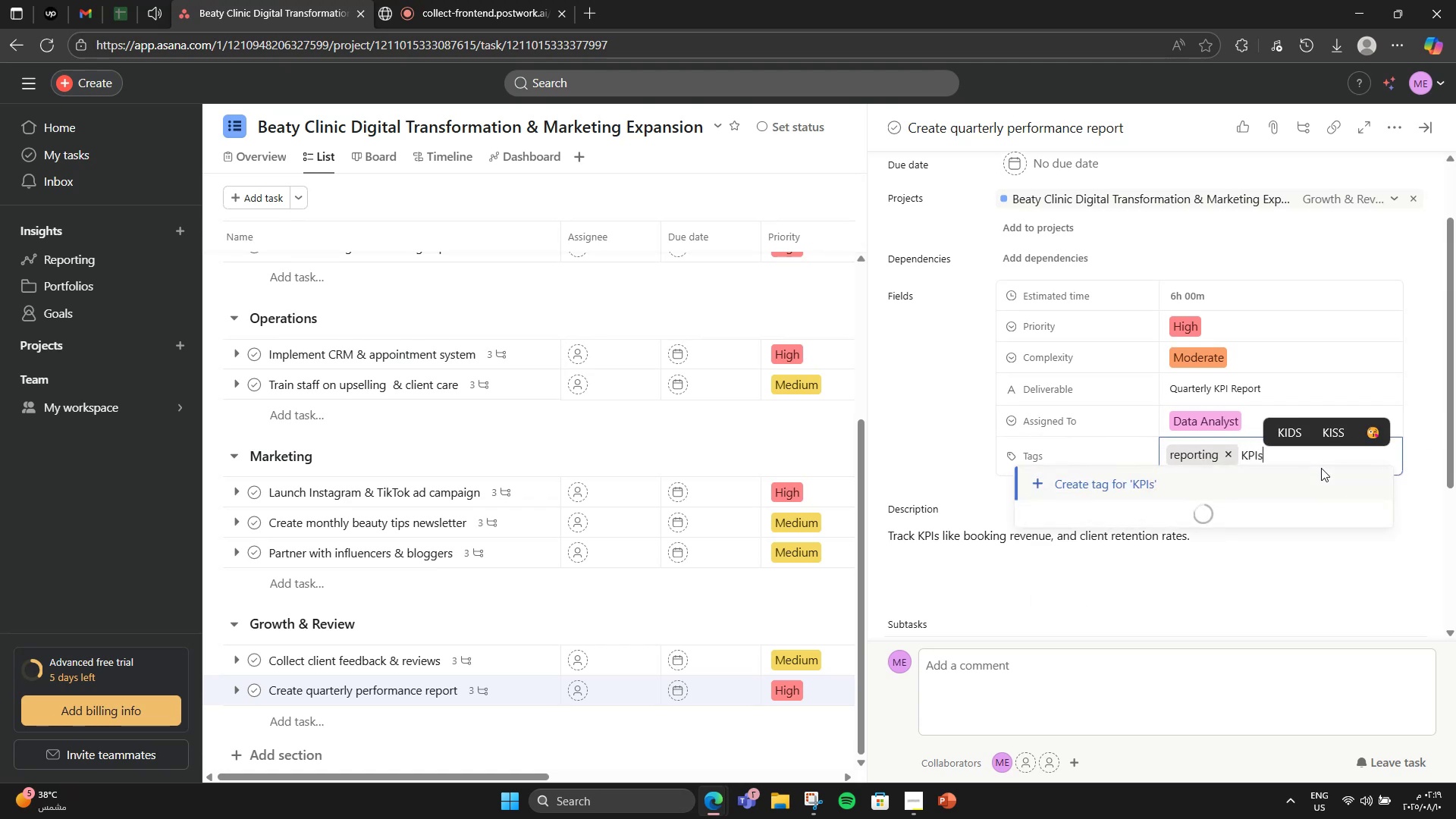 
left_click([1202, 507])
 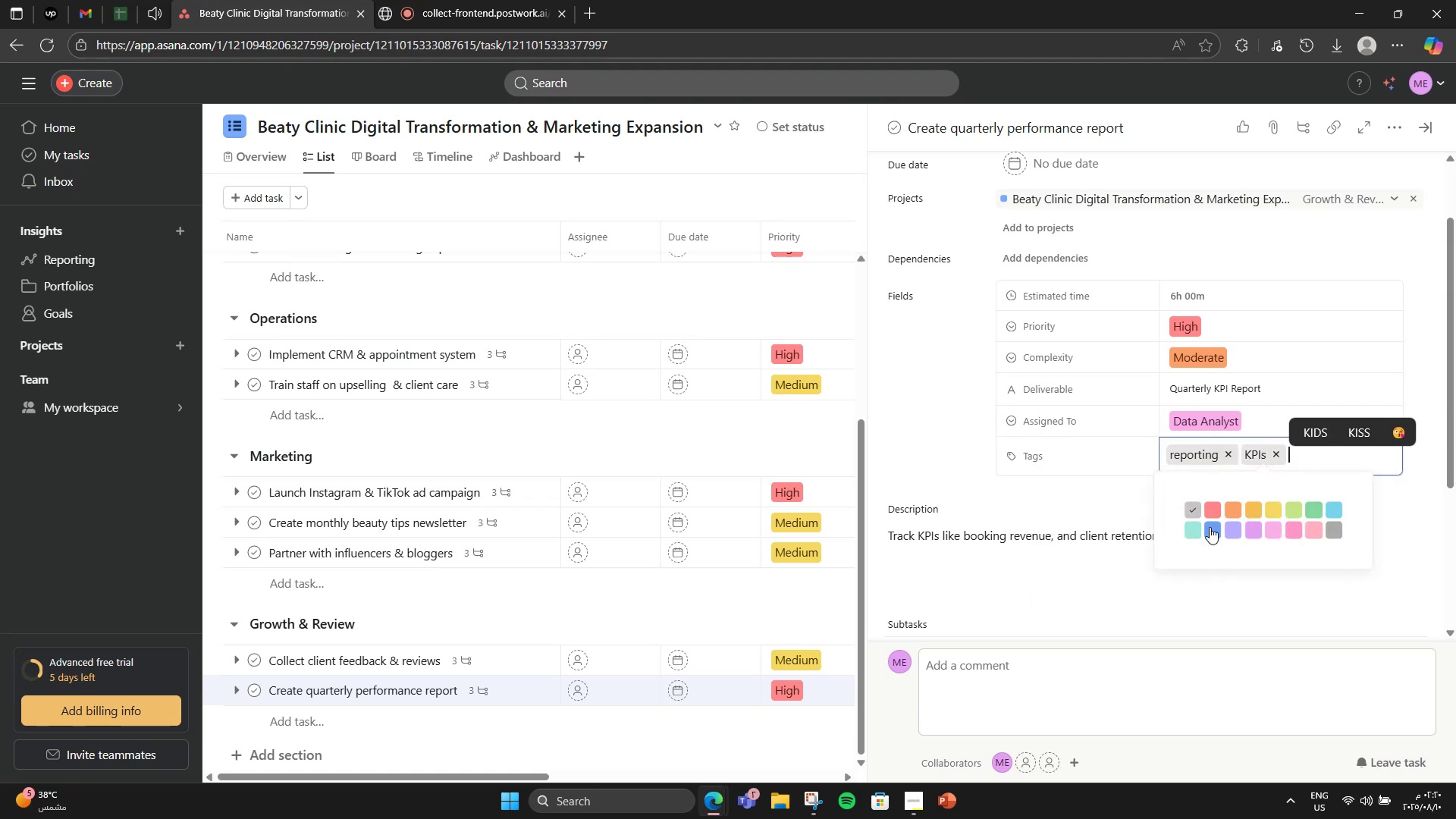 
left_click([1210, 532])
 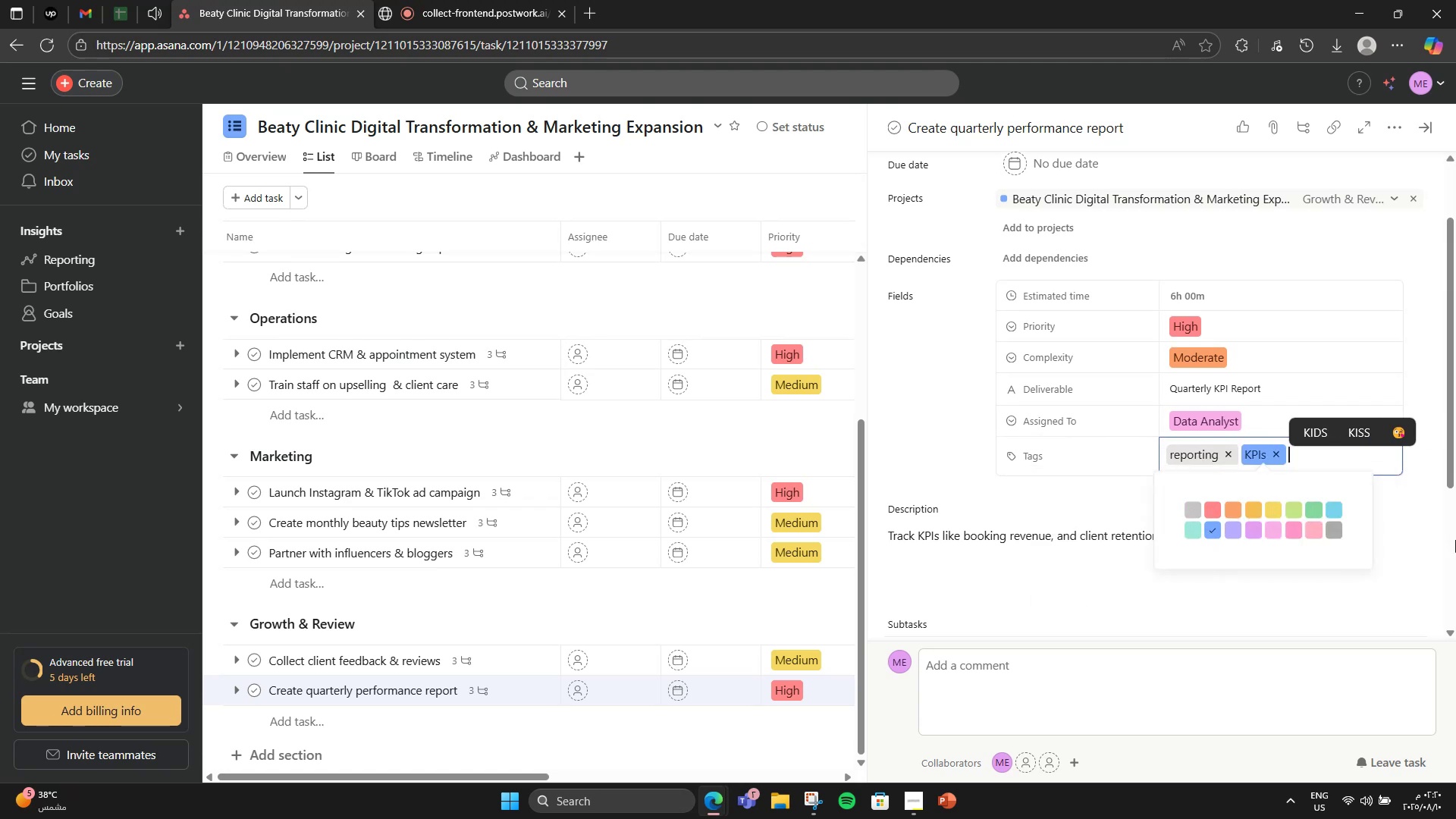 
type(Perfo)
 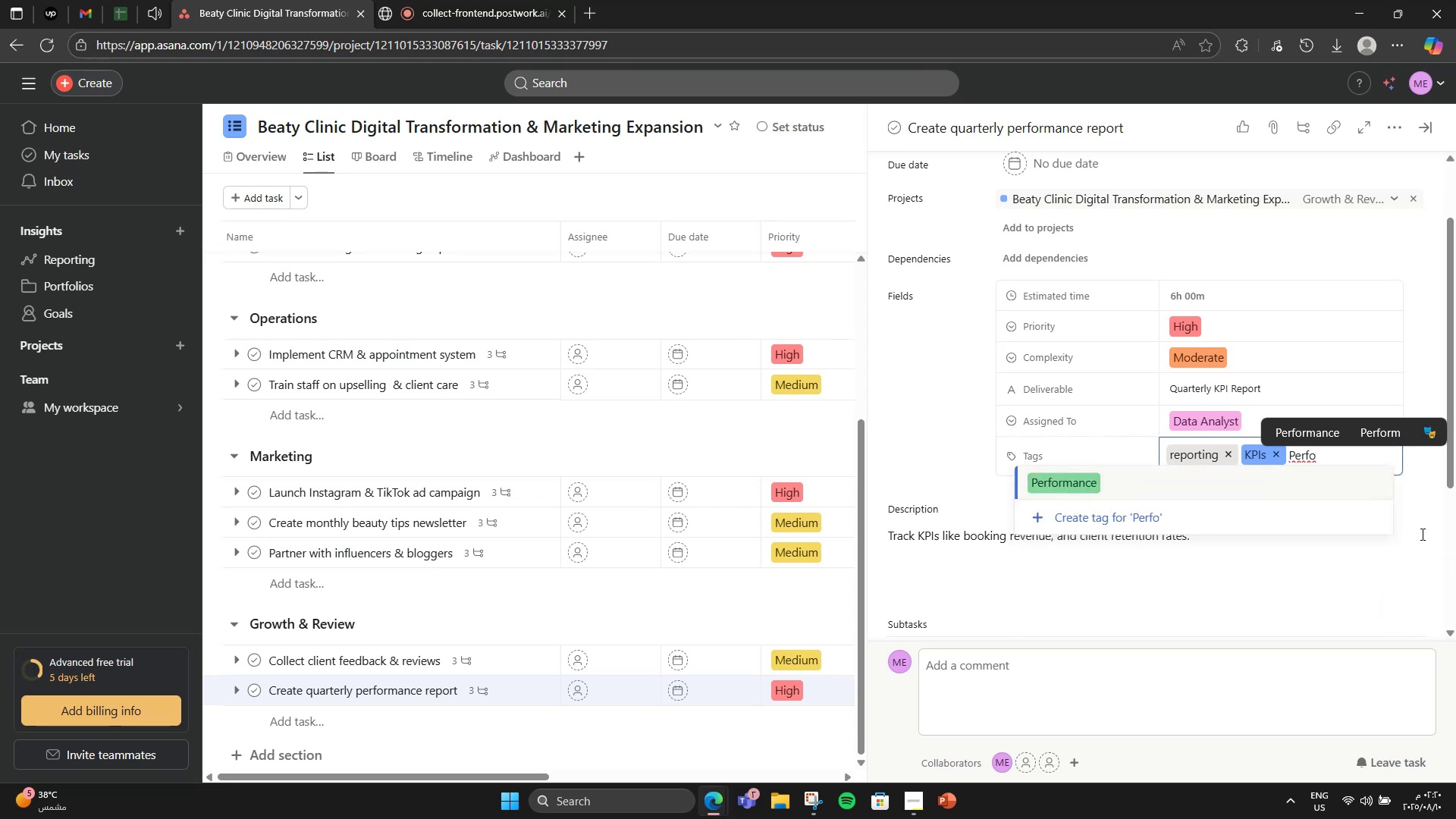 
left_click([1327, 480])
 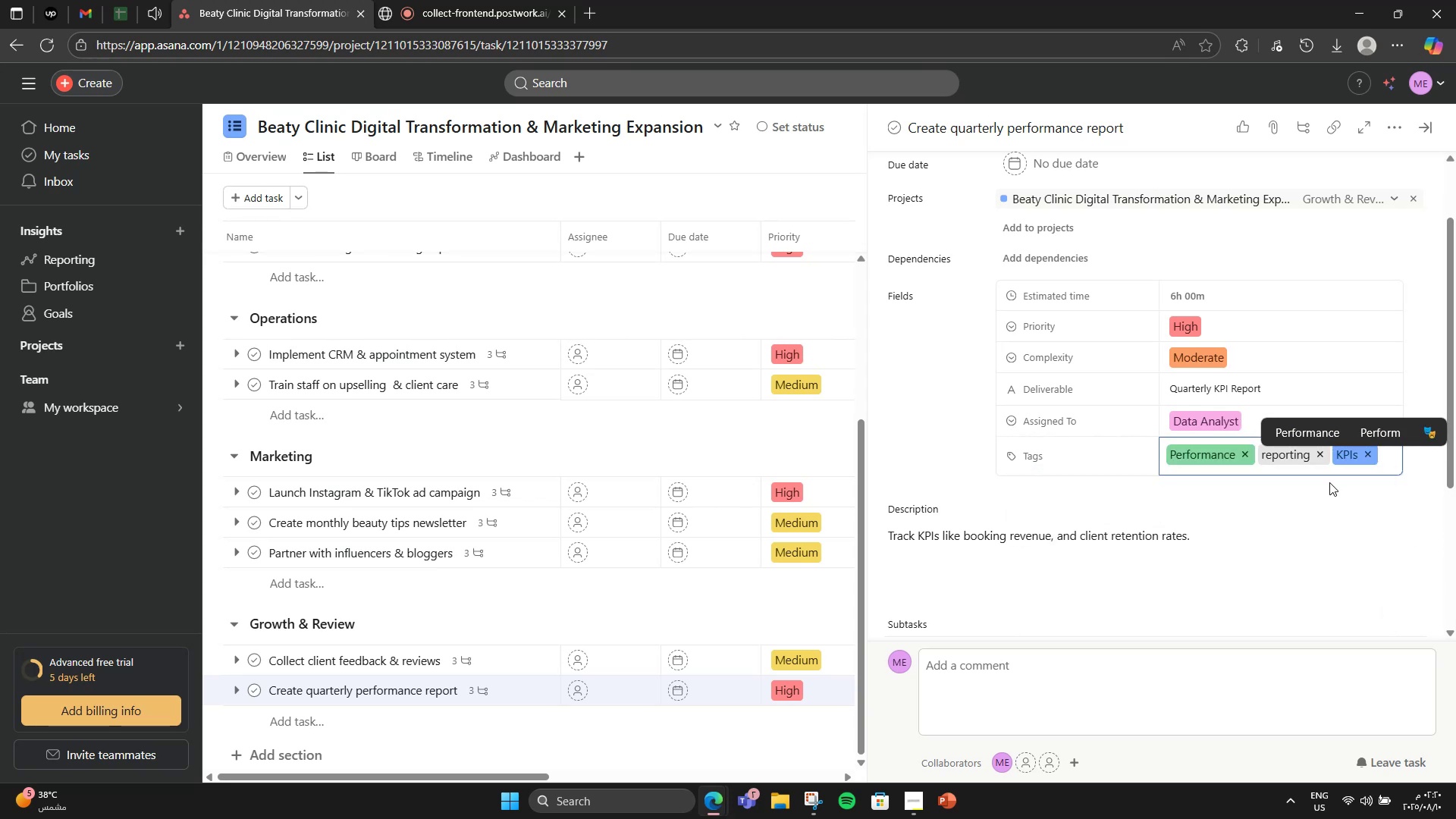 
scroll: coordinate [680, 639], scroll_direction: down, amount: 3.0
 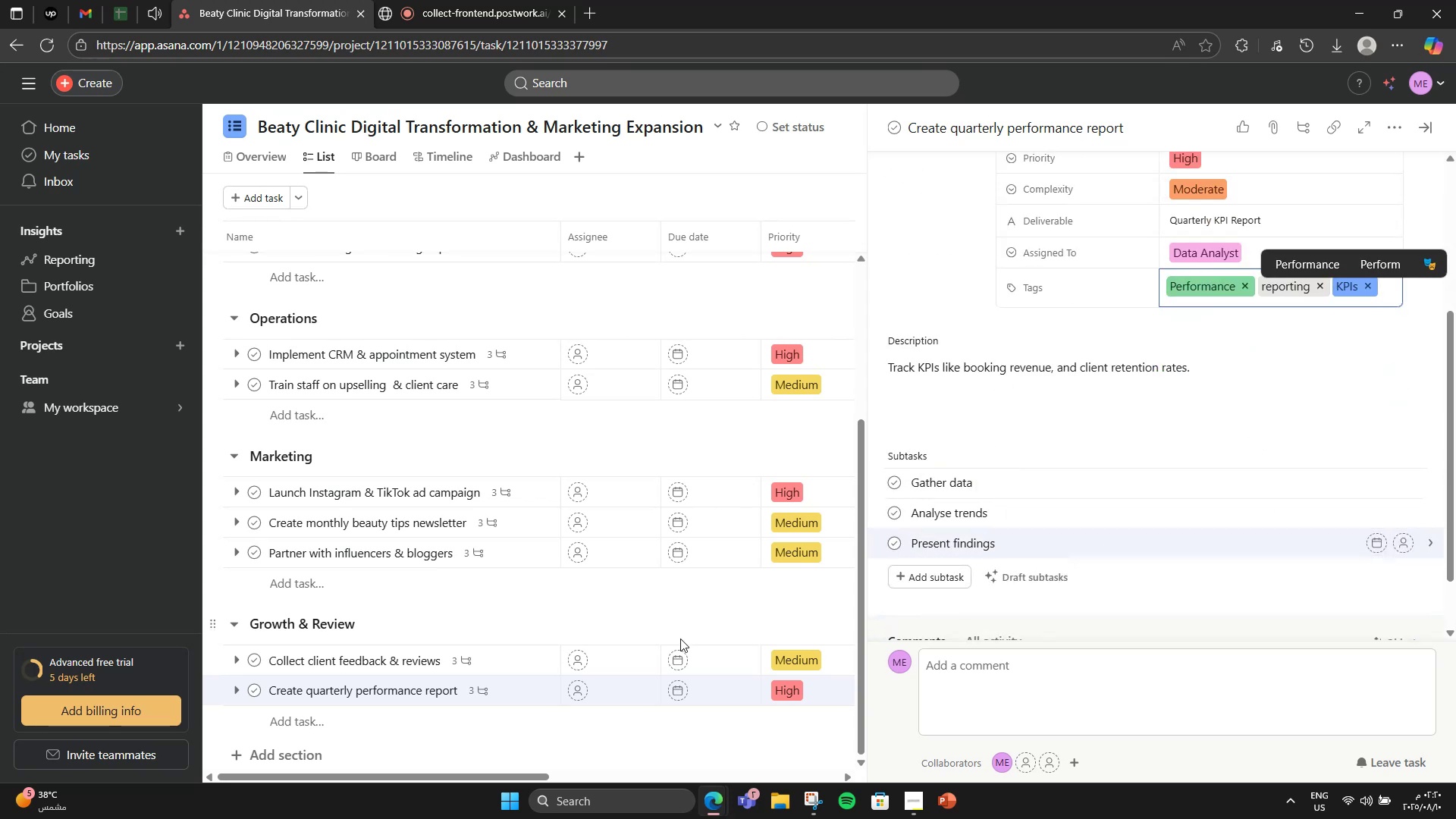 
mouse_move([683, 651])
 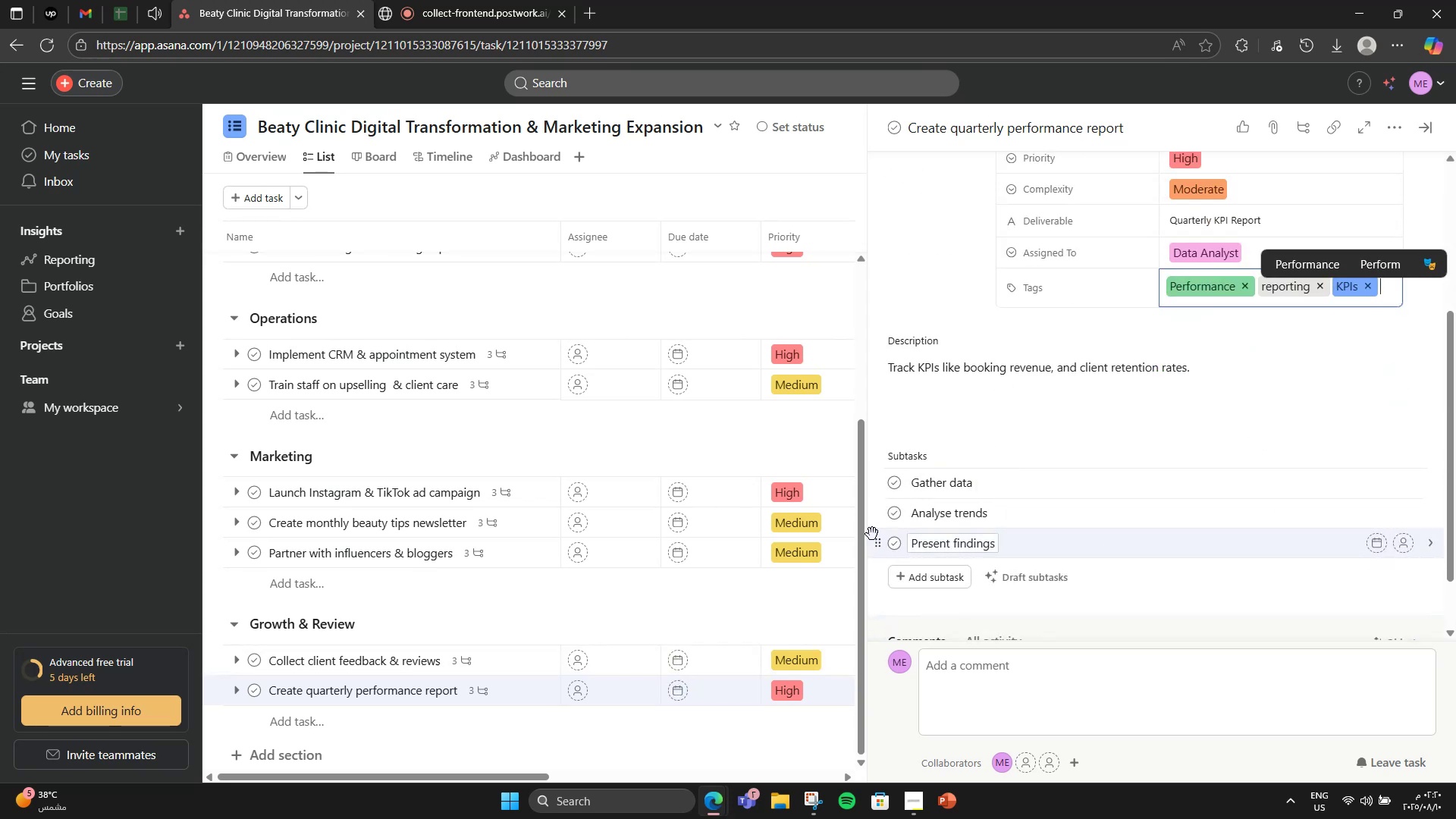 
scroll: coordinate [870, 534], scroll_direction: up, amount: 2.0
 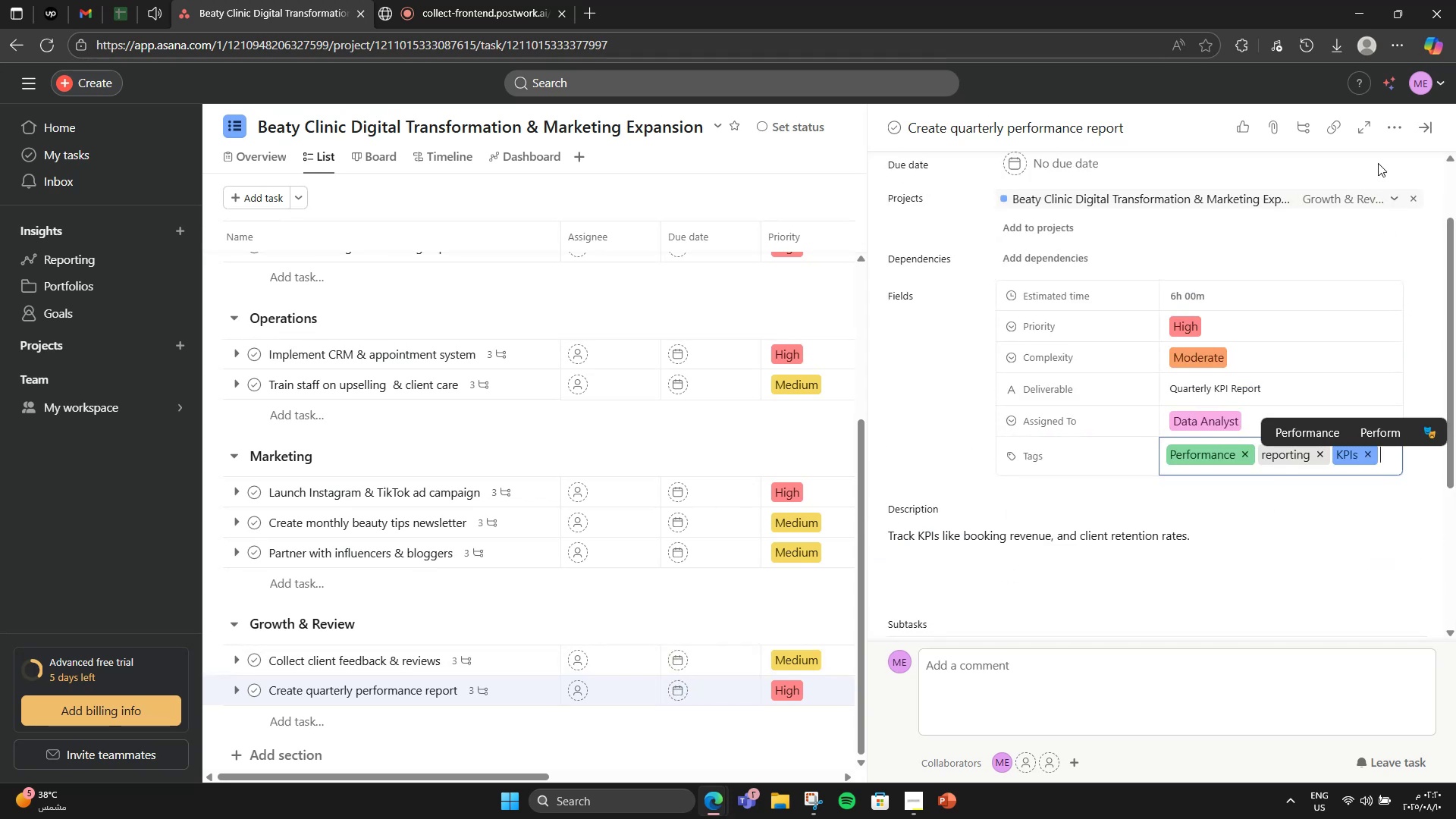 
left_click([1417, 131])
 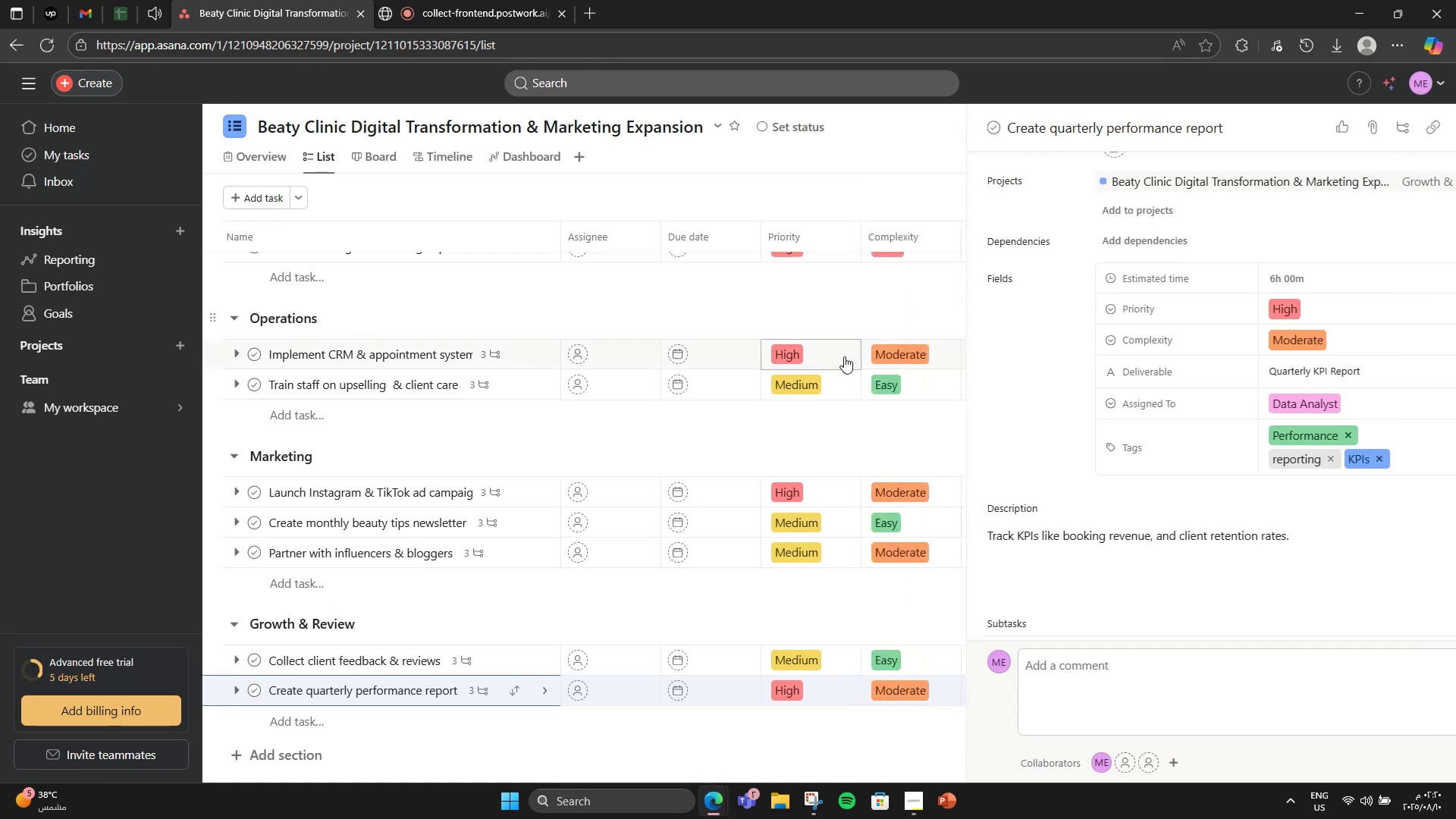 
scroll: coordinate [779, 516], scroll_direction: up, amount: 6.0
 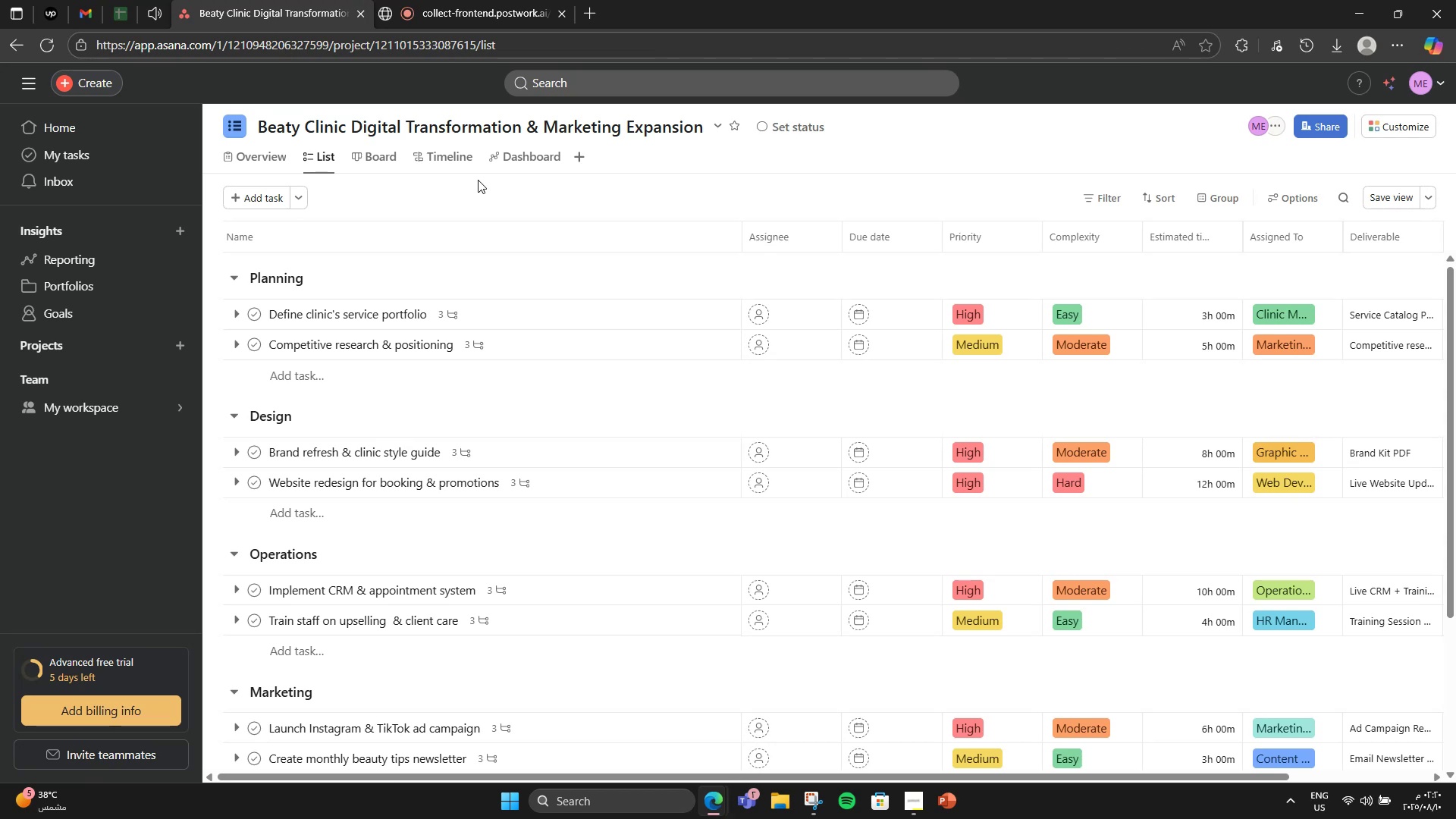 
wait(14.15)
 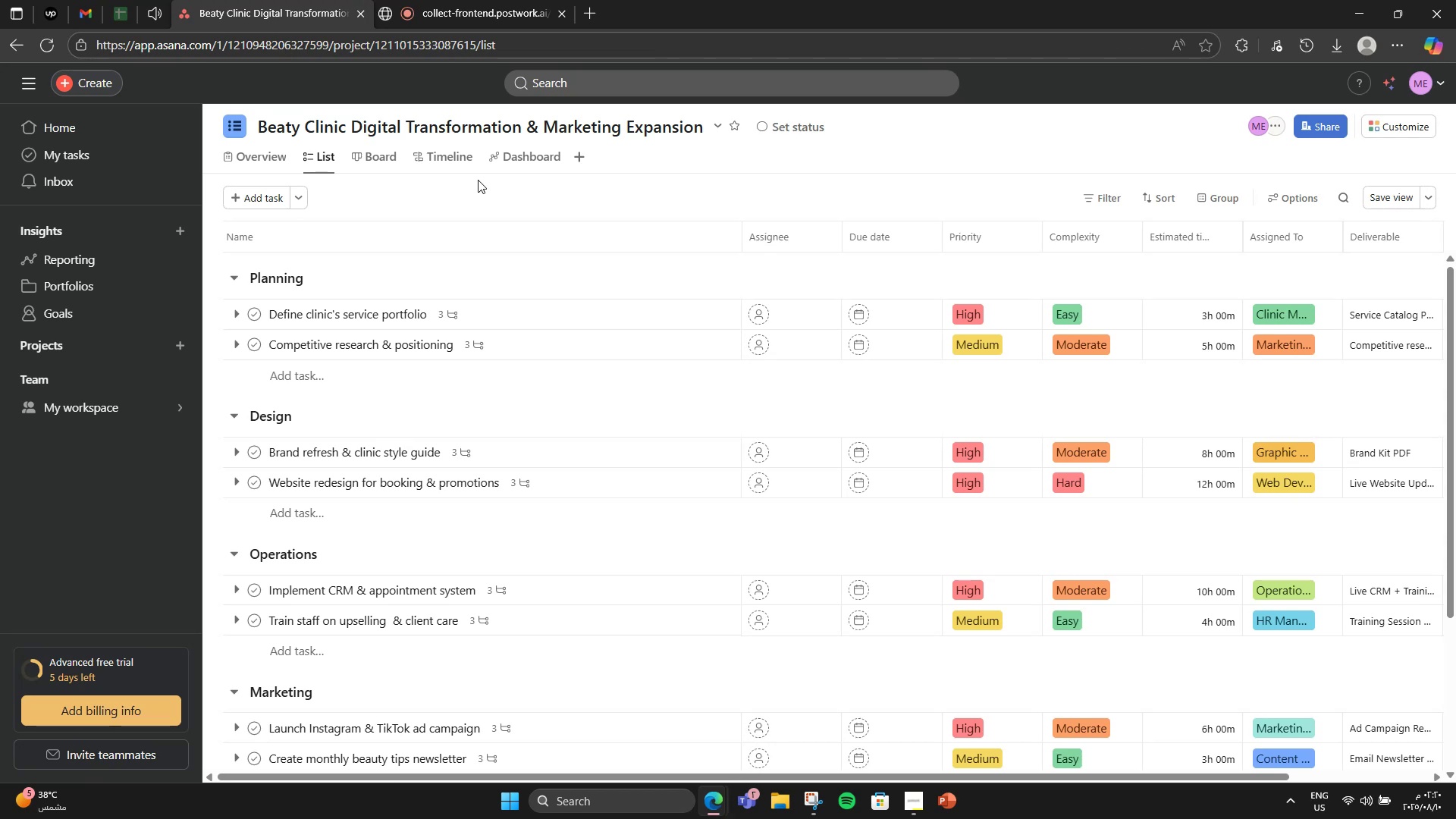 
left_click([352, 166])
 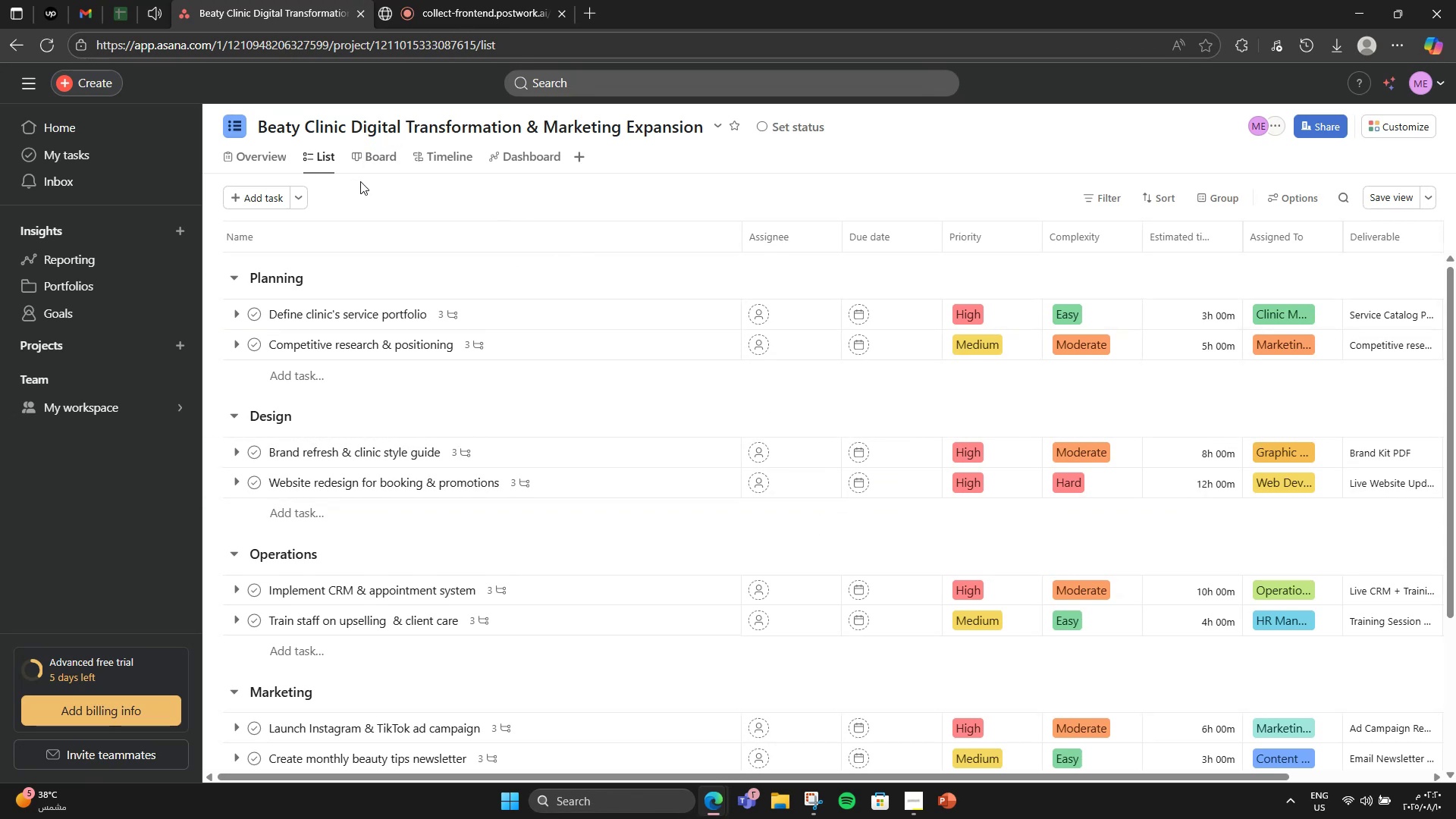 
left_click([379, 169])
 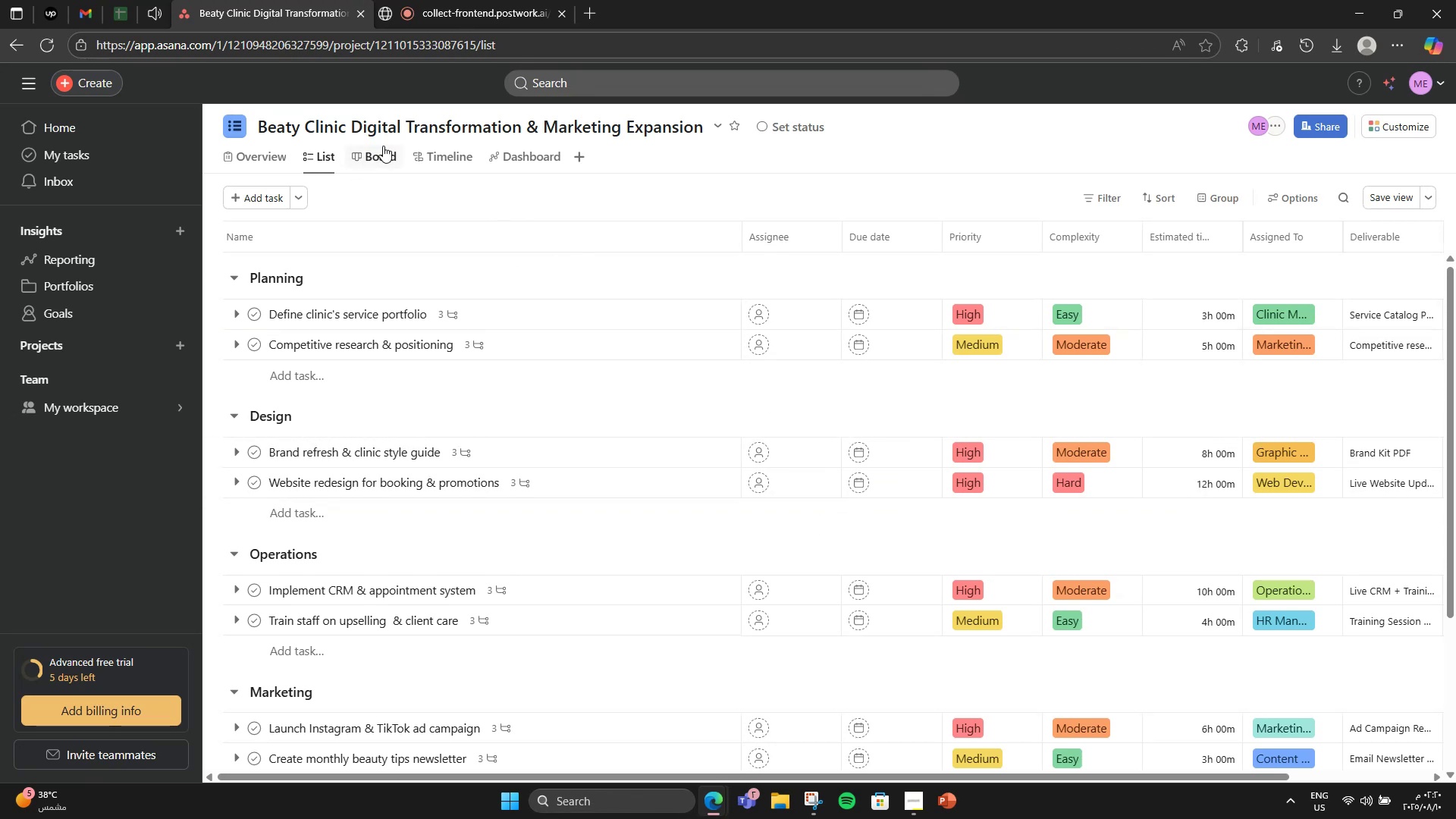 
left_click([383, 146])
 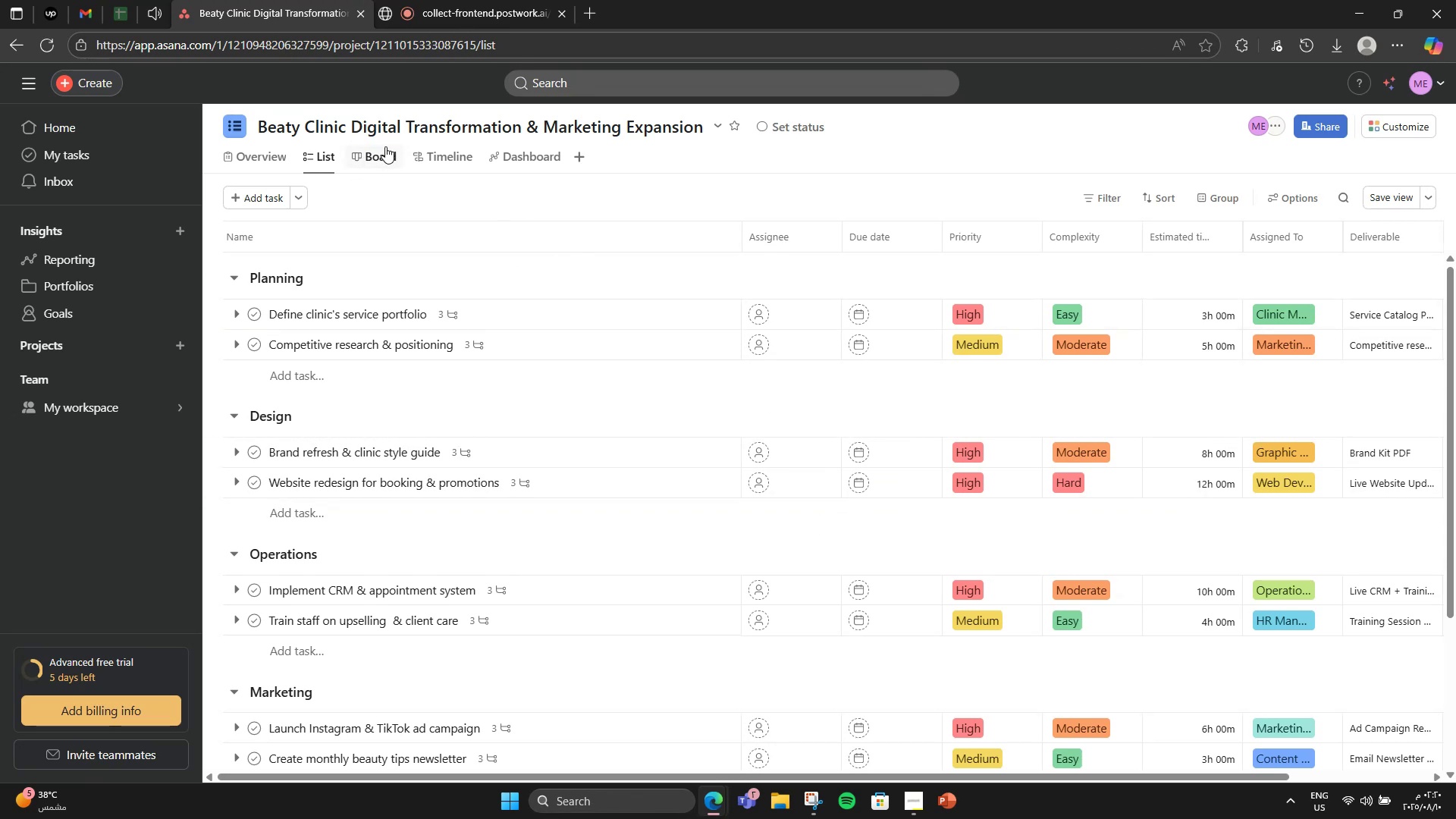 
left_click([390, 150])
 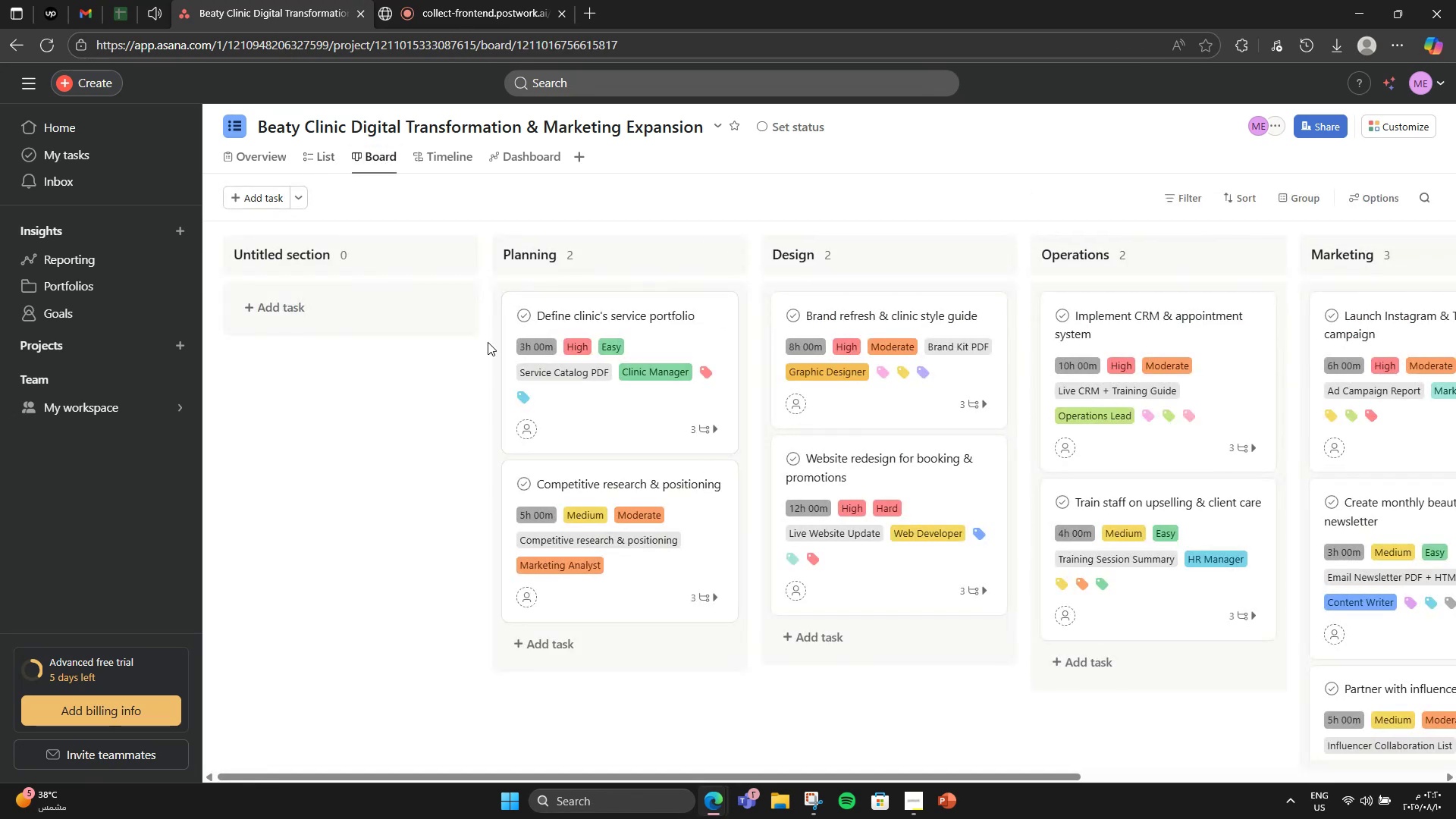 
left_click([466, 253])
 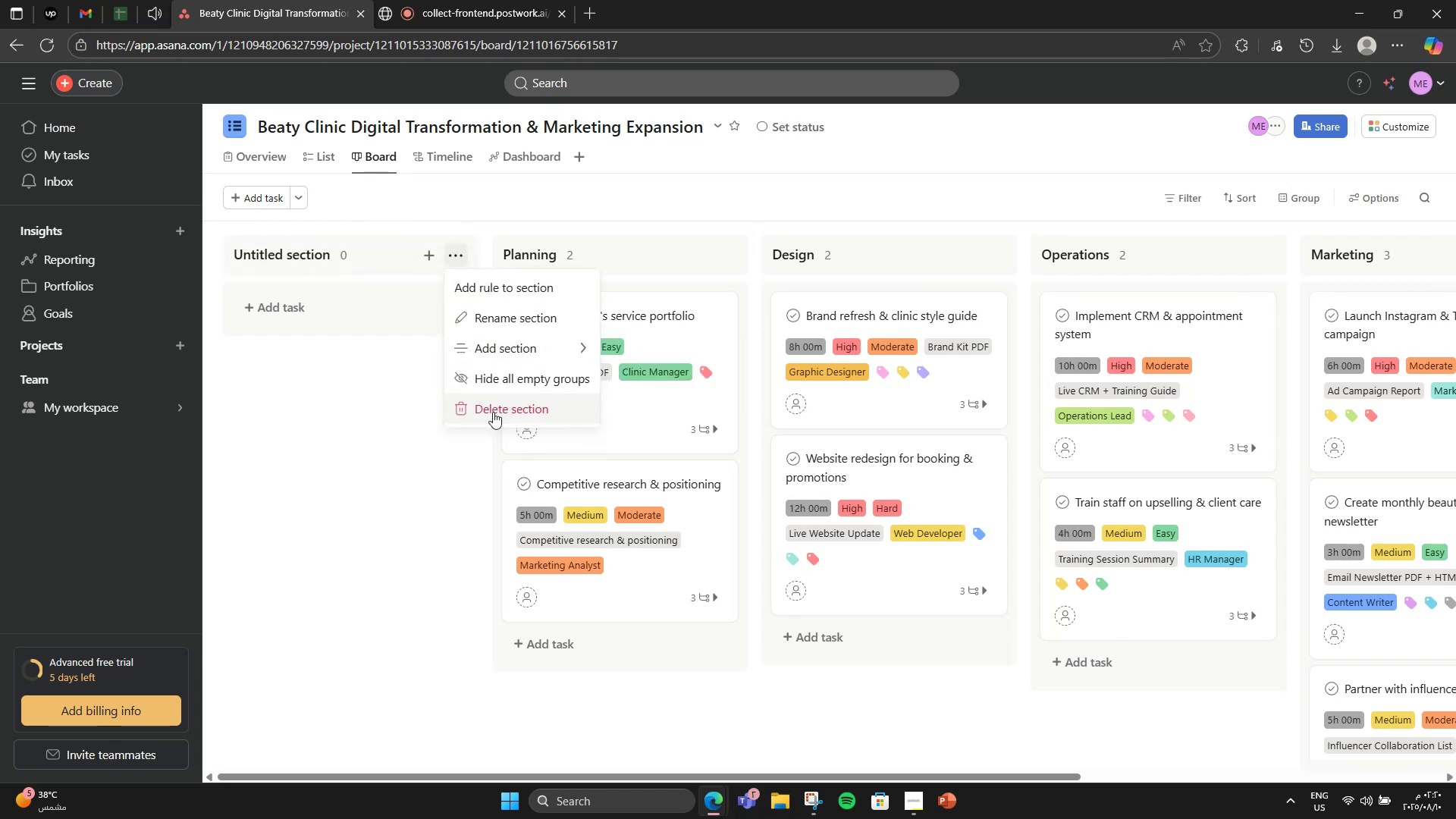 
left_click([493, 413])
 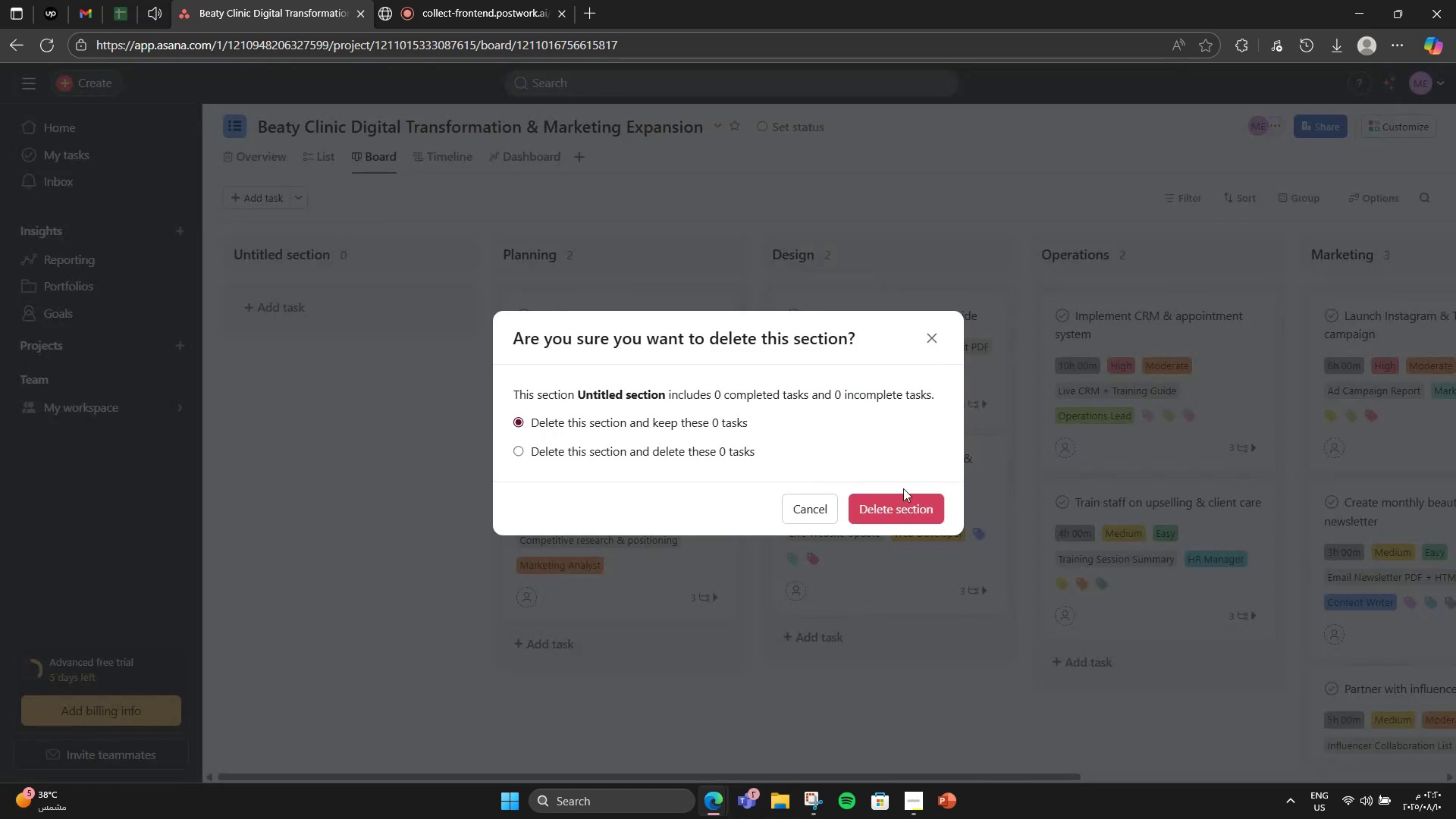 
left_click([905, 500])
 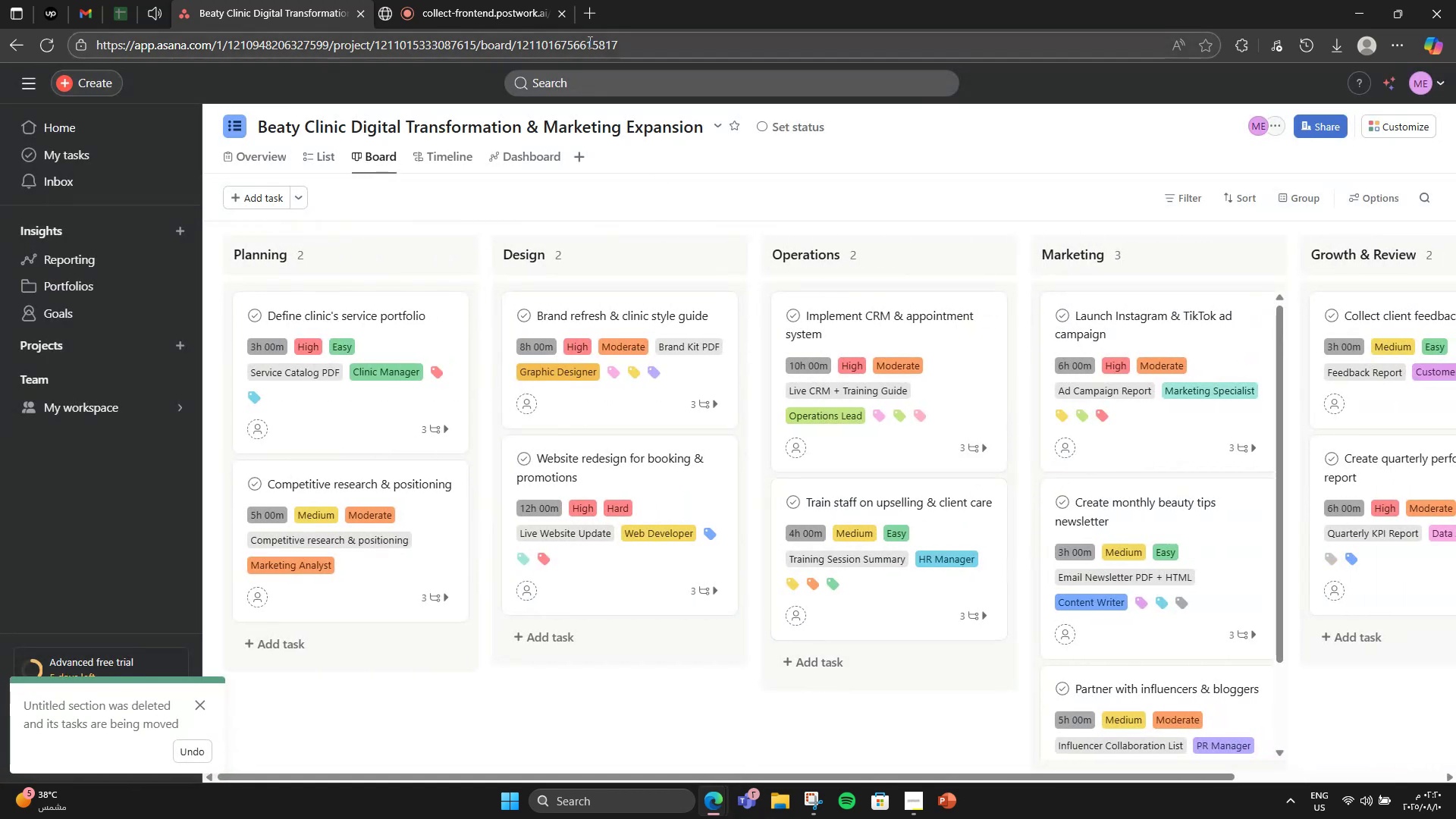 
left_click([510, 147])
 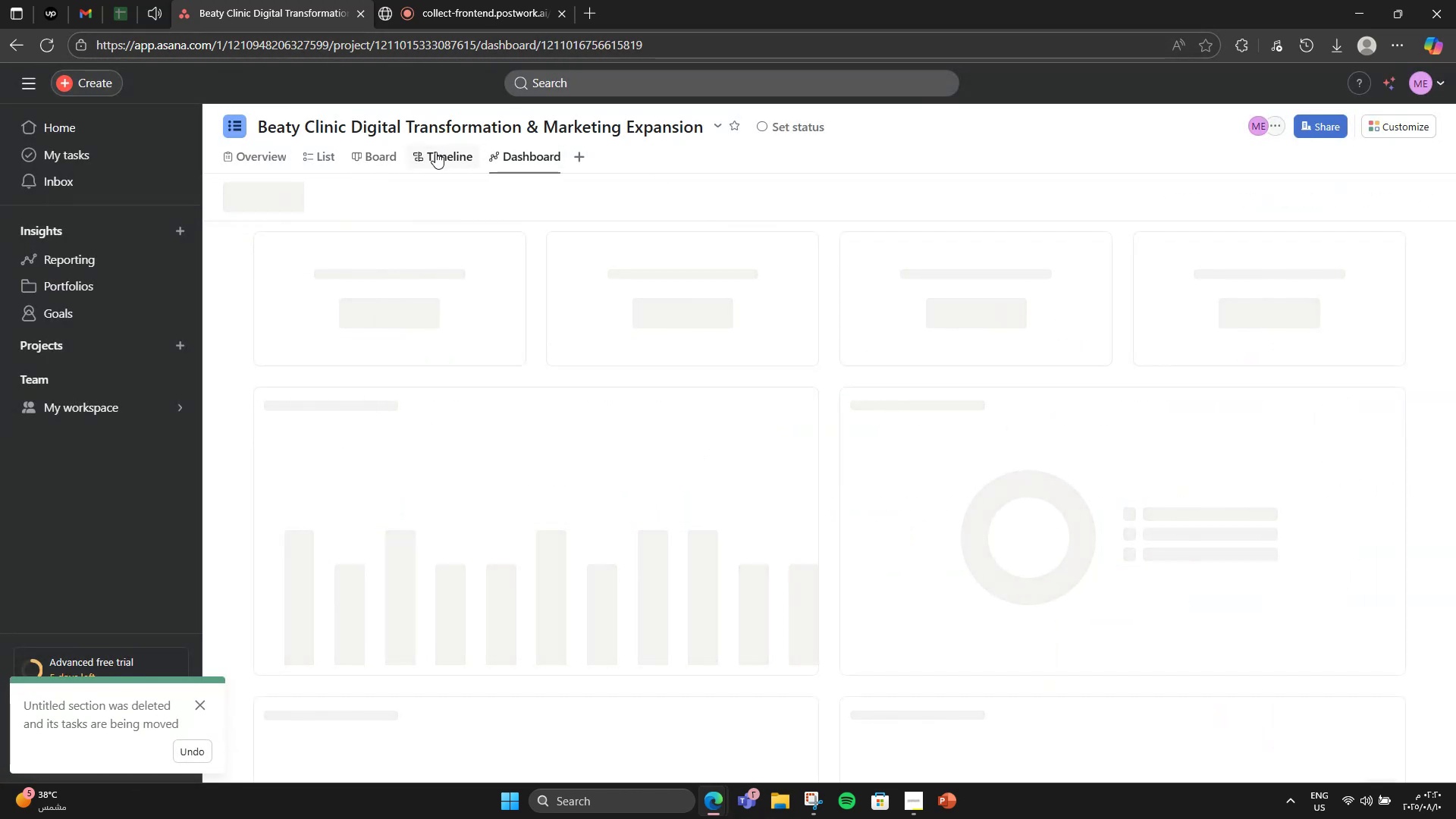 
left_click([435, 152])
 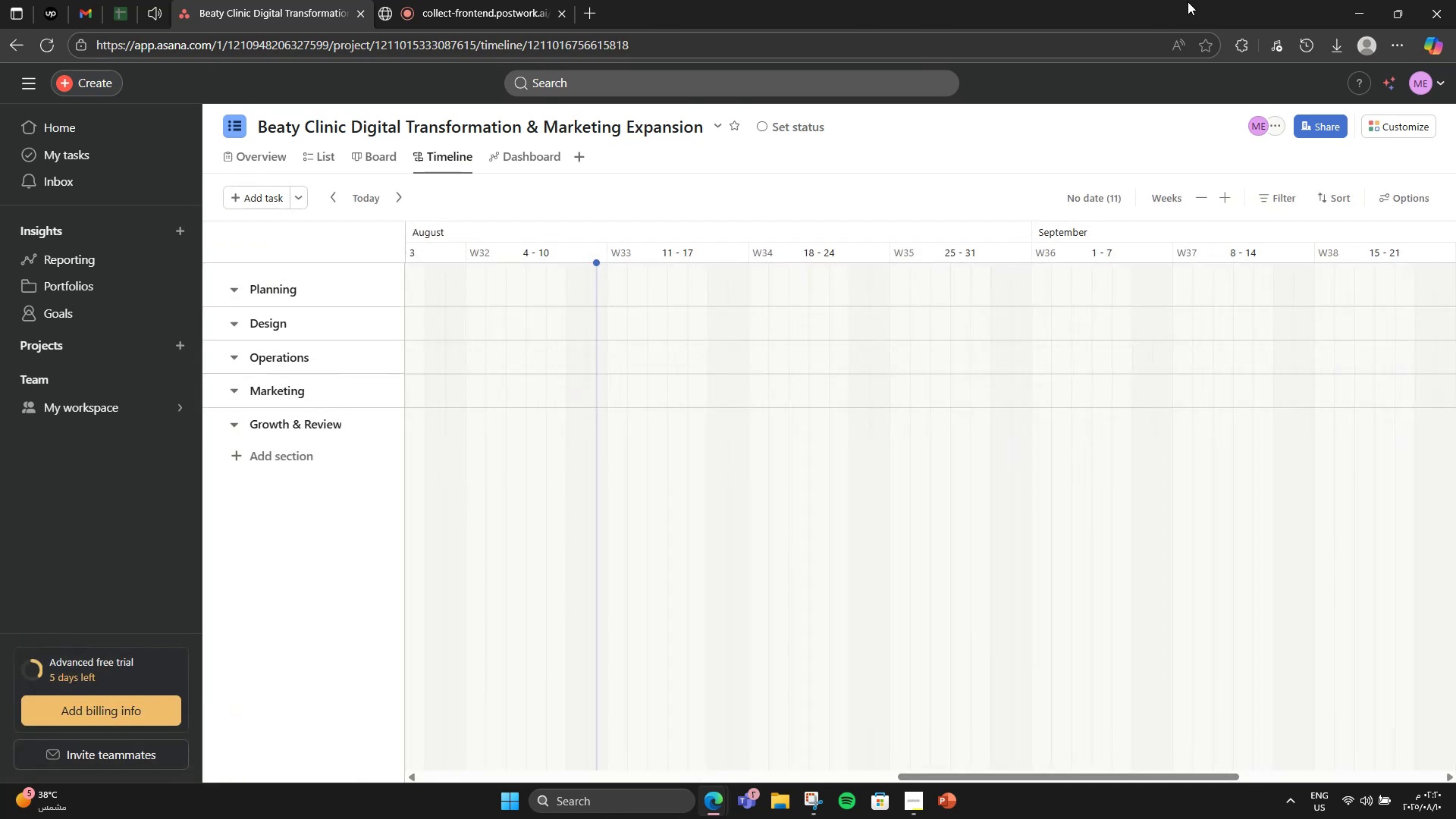 
wait(13.09)
 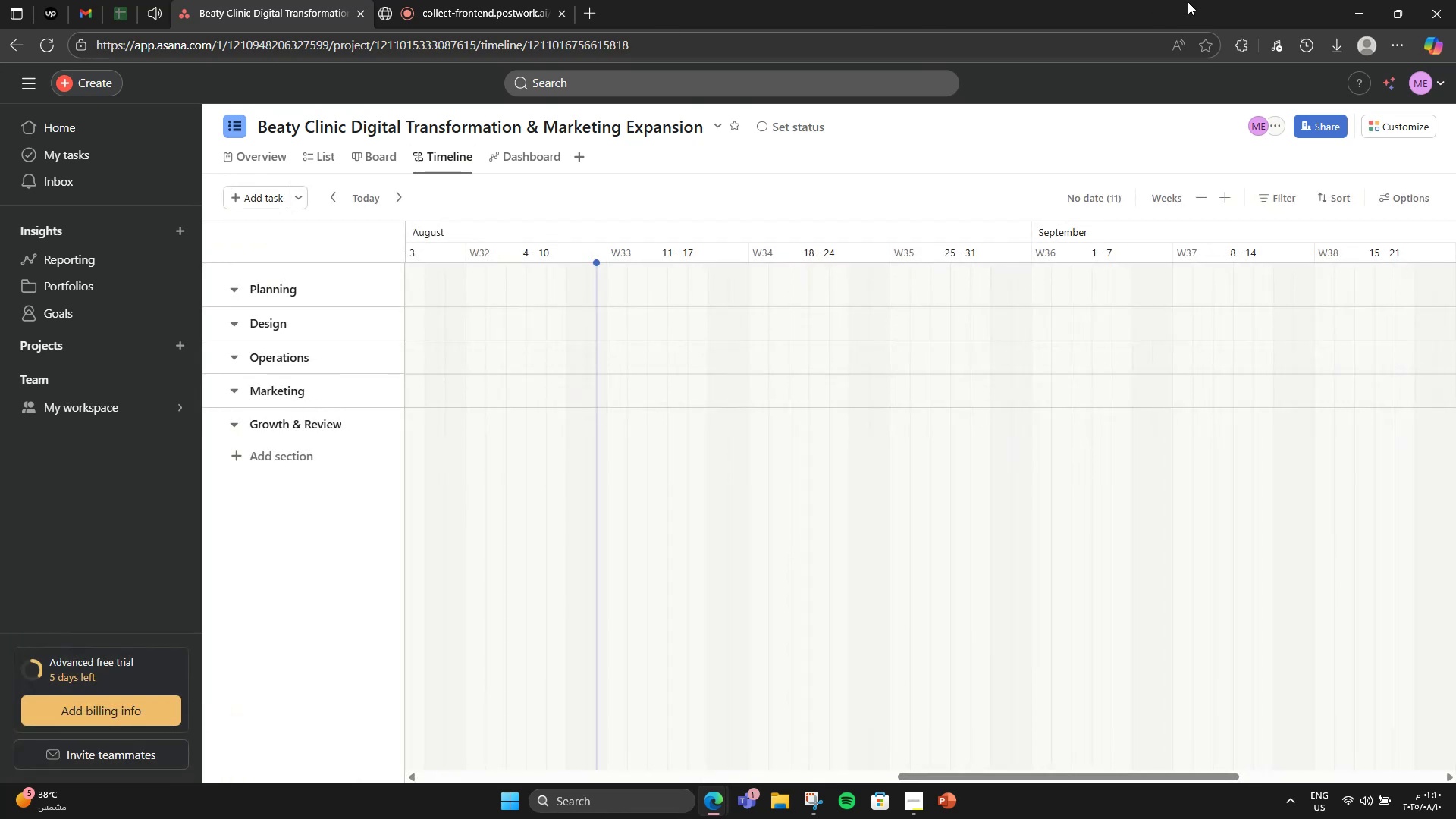 
left_click([1105, 186])
 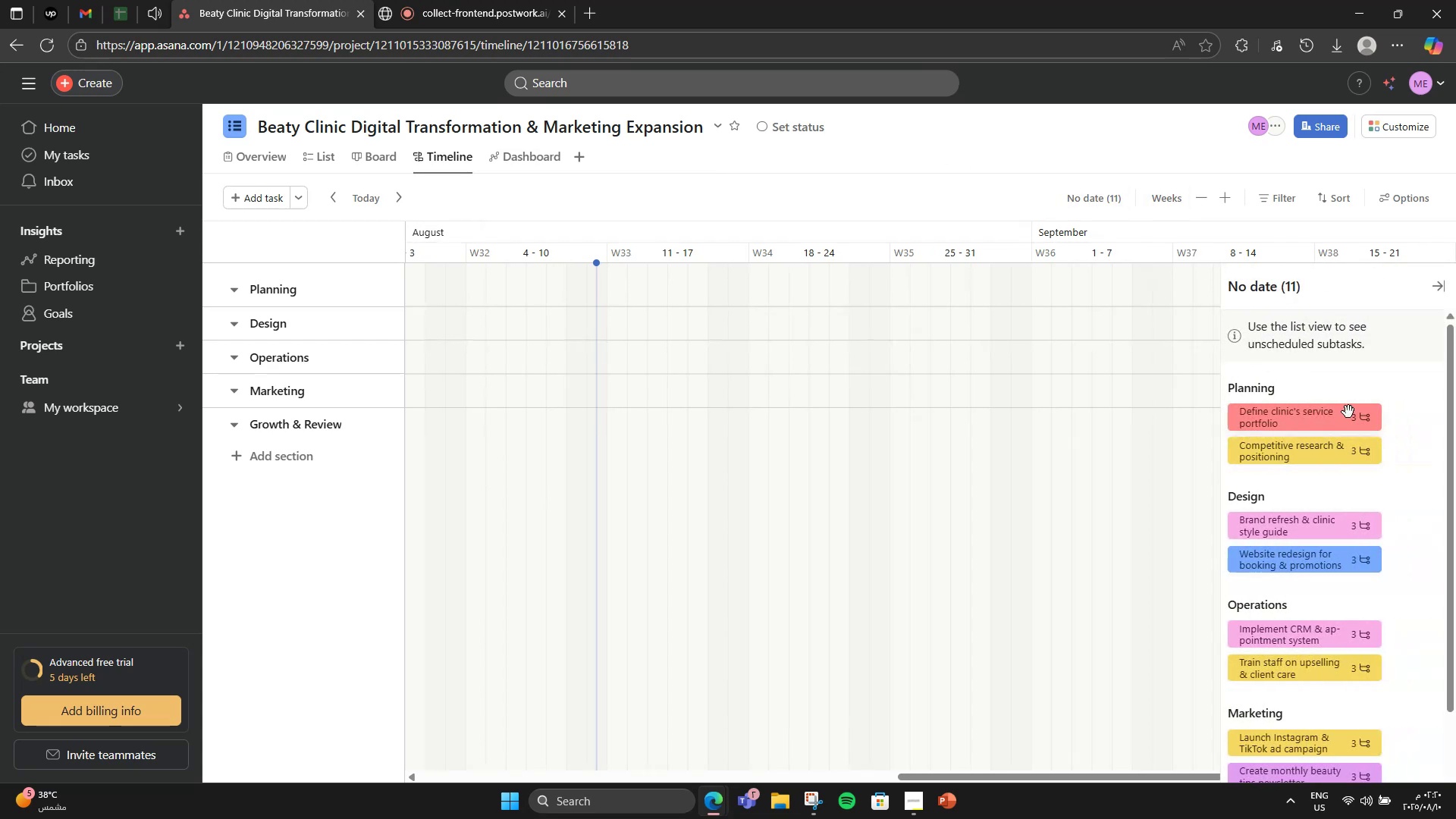 
left_click_drag(start_coordinate=[1341, 419], to_coordinate=[661, 278])
 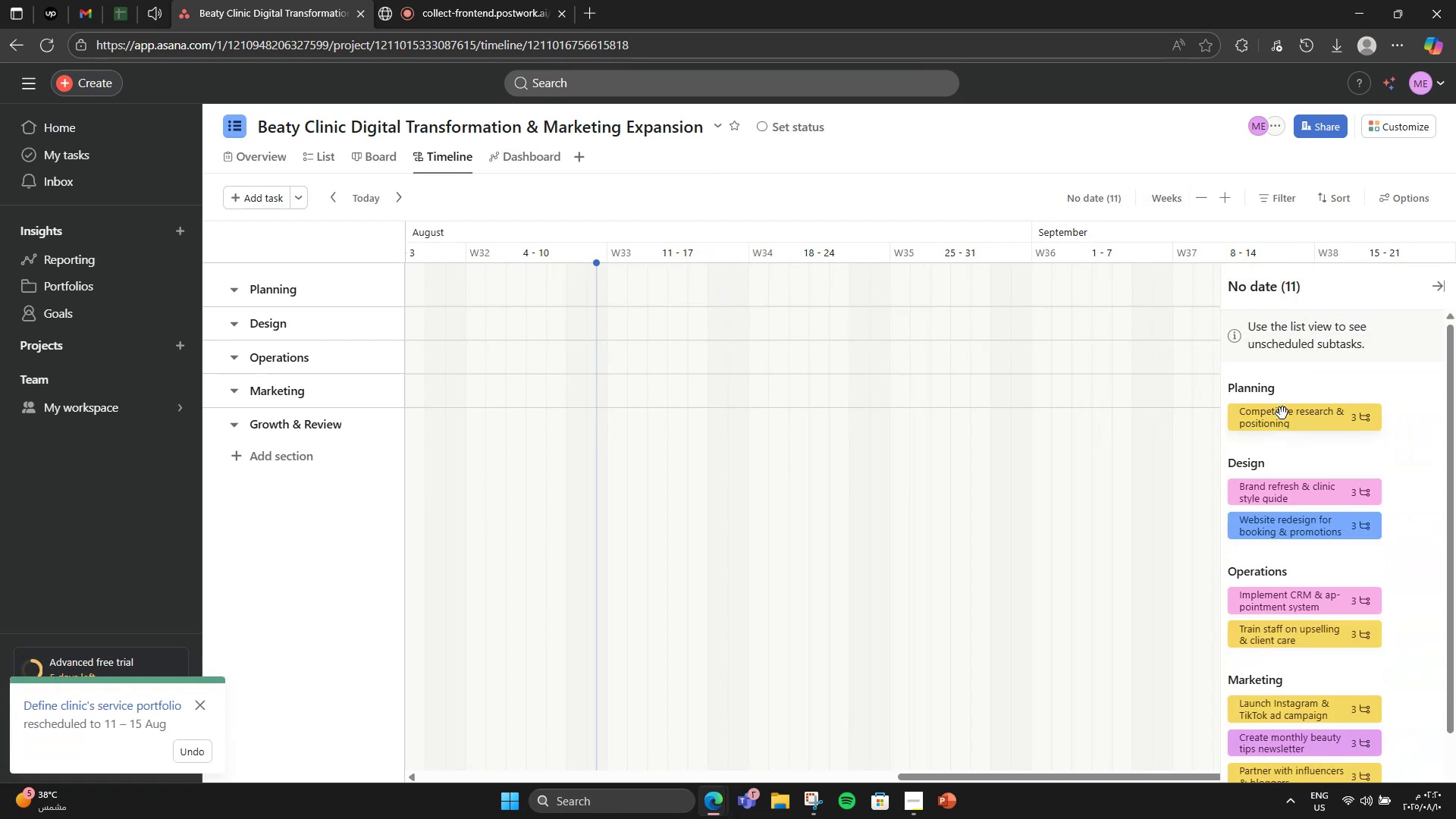 
left_click_drag(start_coordinate=[1282, 413], to_coordinate=[760, 304])
 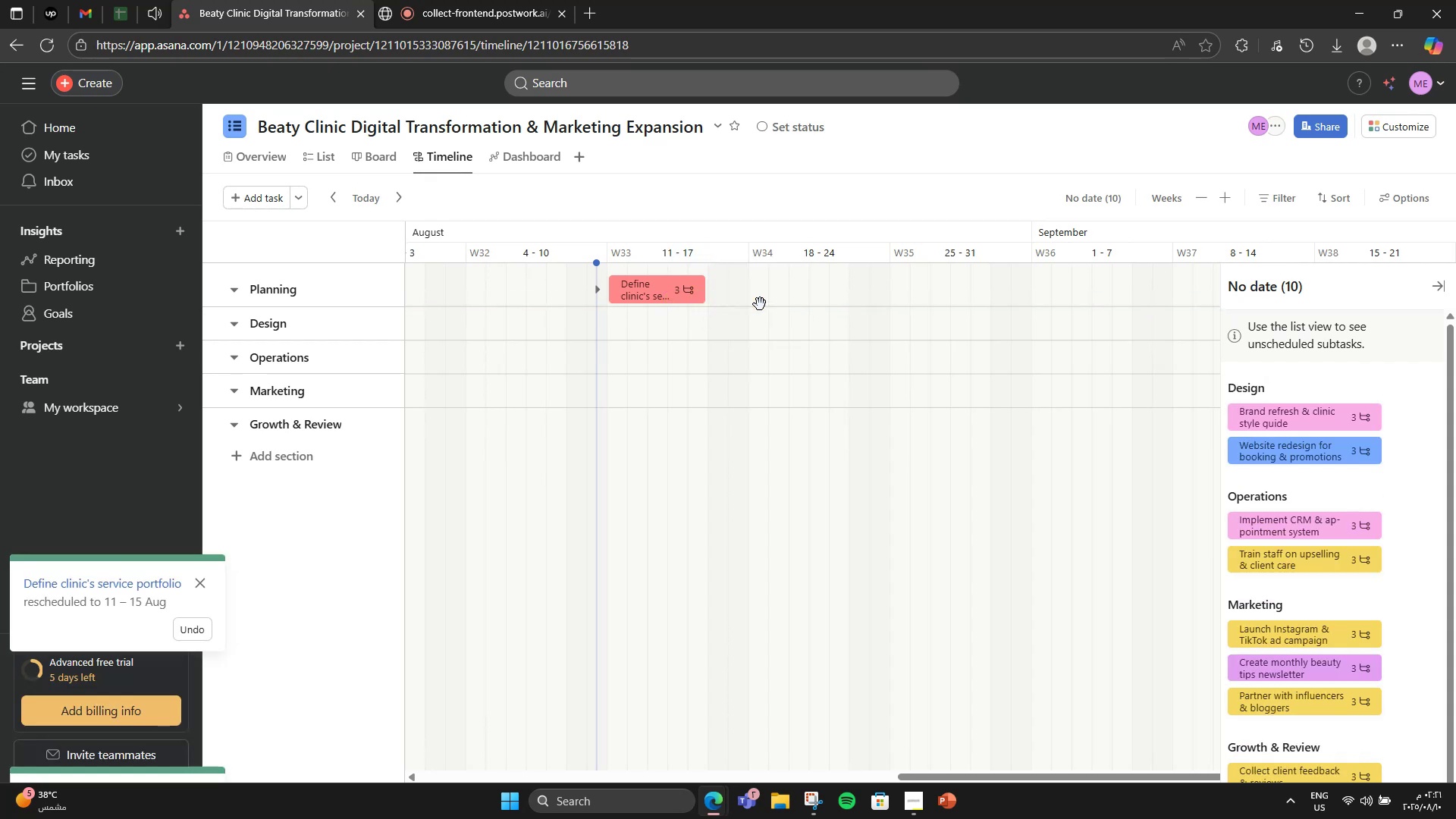 
left_click([760, 304])
 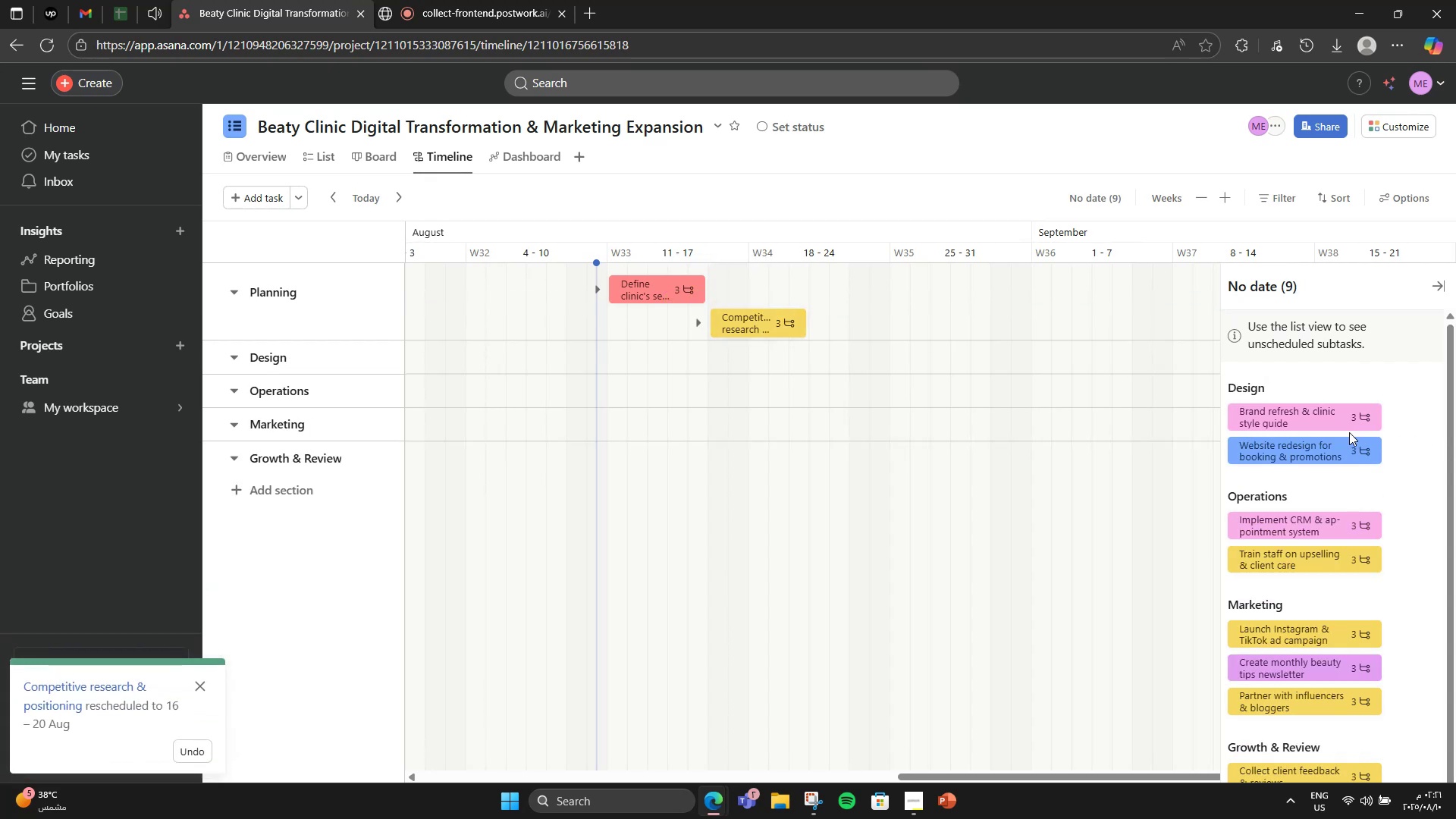 
left_click_drag(start_coordinate=[1317, 427], to_coordinate=[919, 351])
 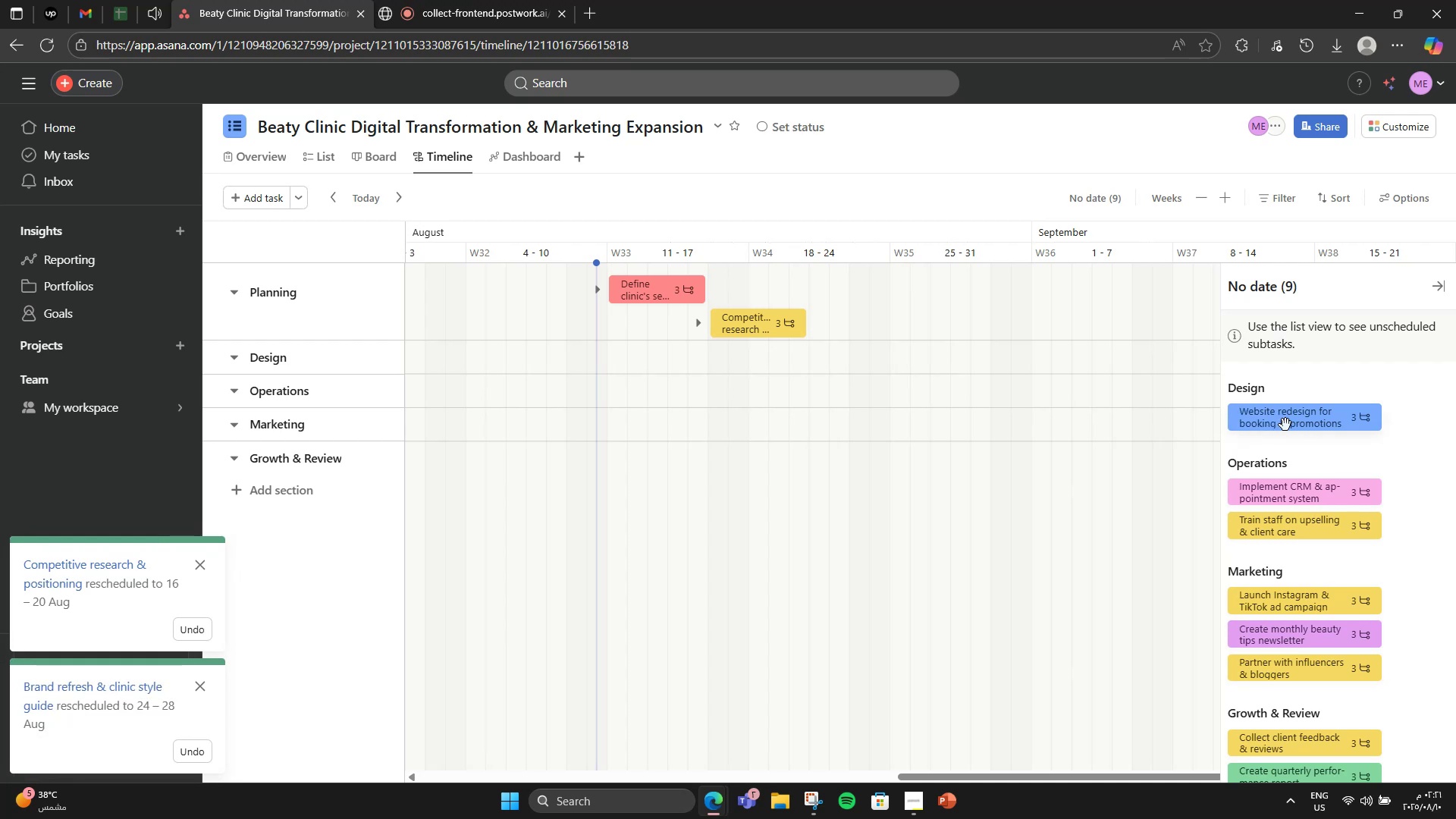 
left_click_drag(start_coordinate=[1285, 425], to_coordinate=[1039, 368])
 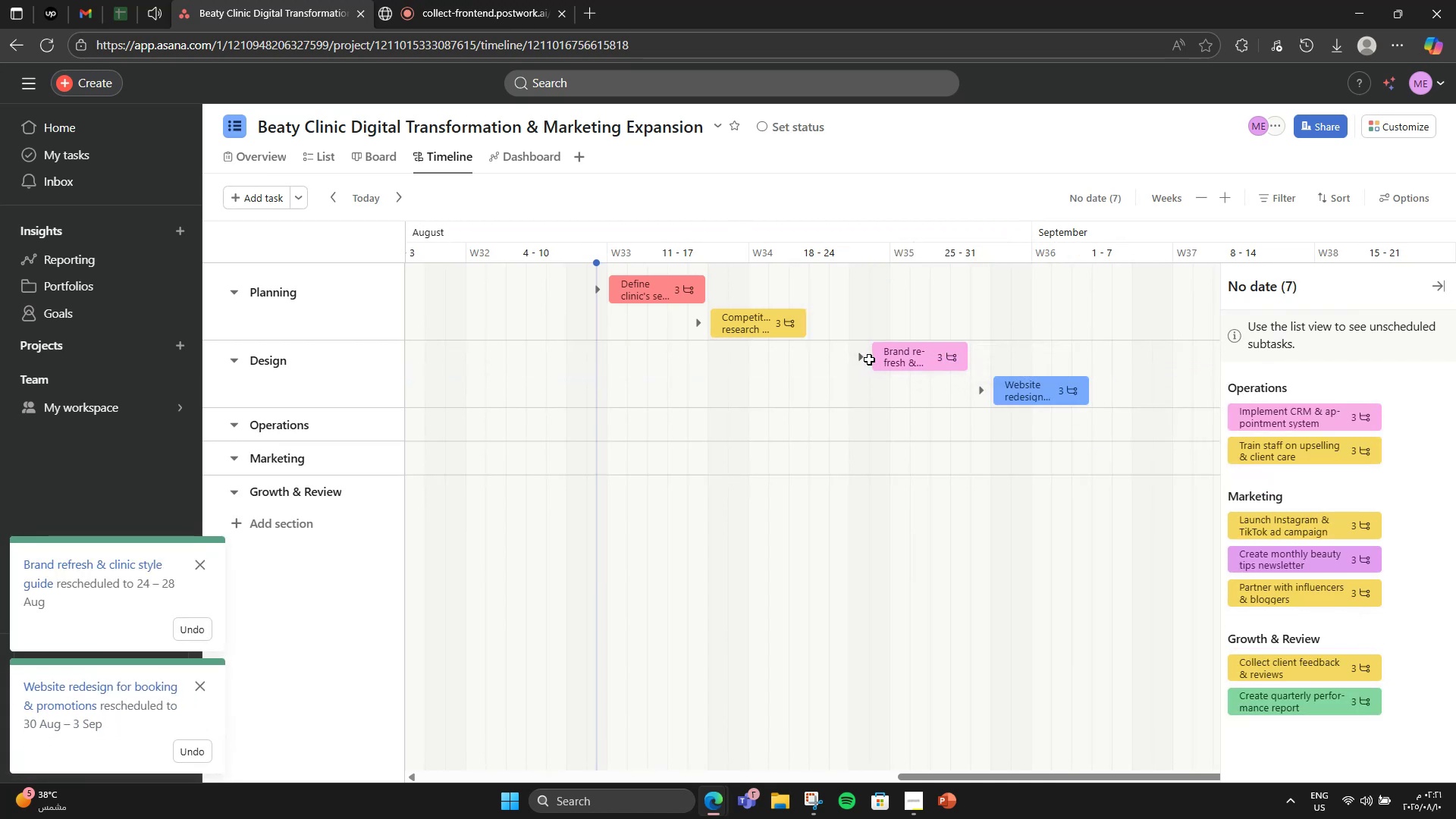 
left_click_drag(start_coordinate=[874, 359], to_coordinate=[793, 333])
 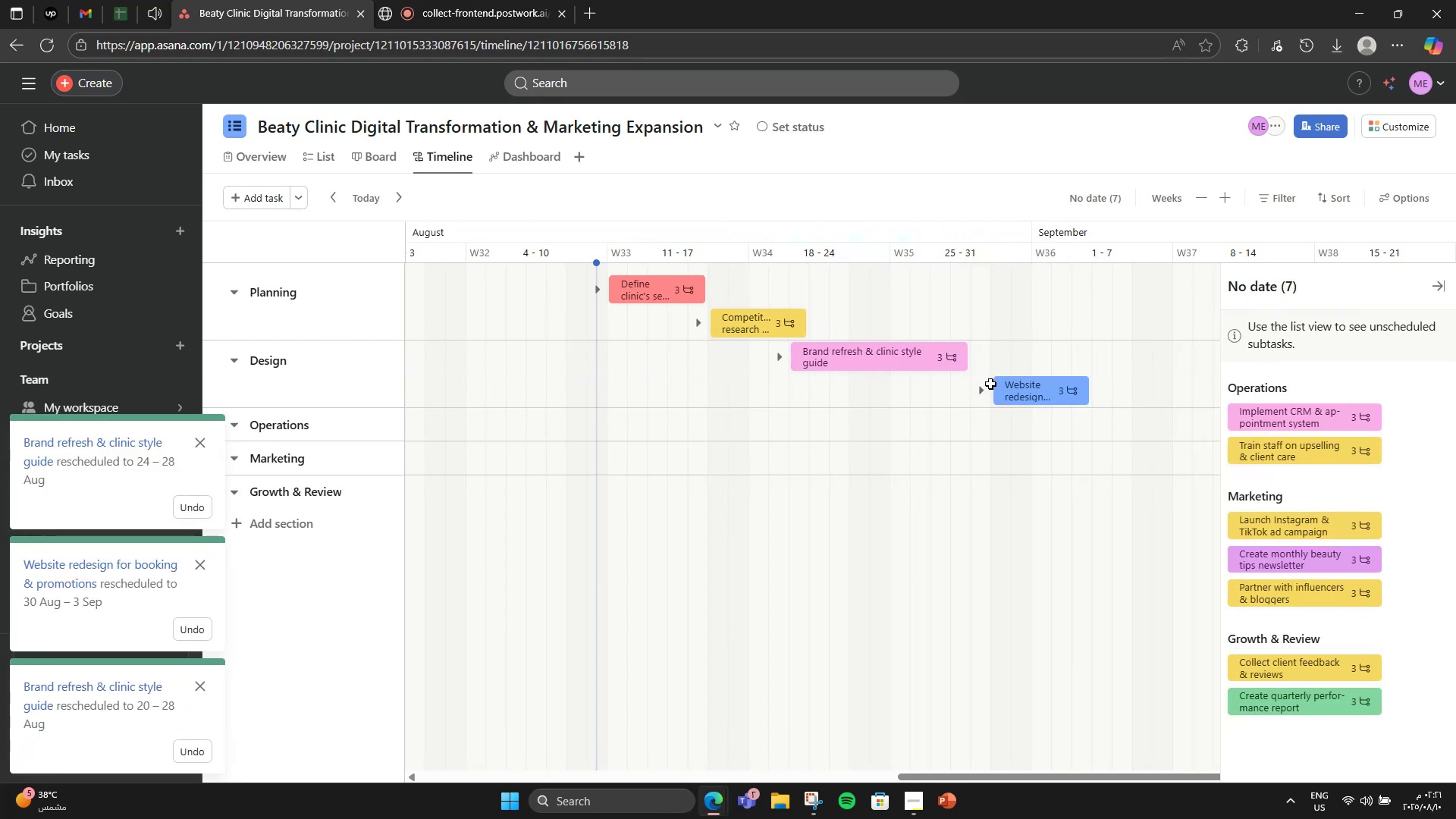 
left_click_drag(start_coordinate=[994, 385], to_coordinate=[952, 365])
 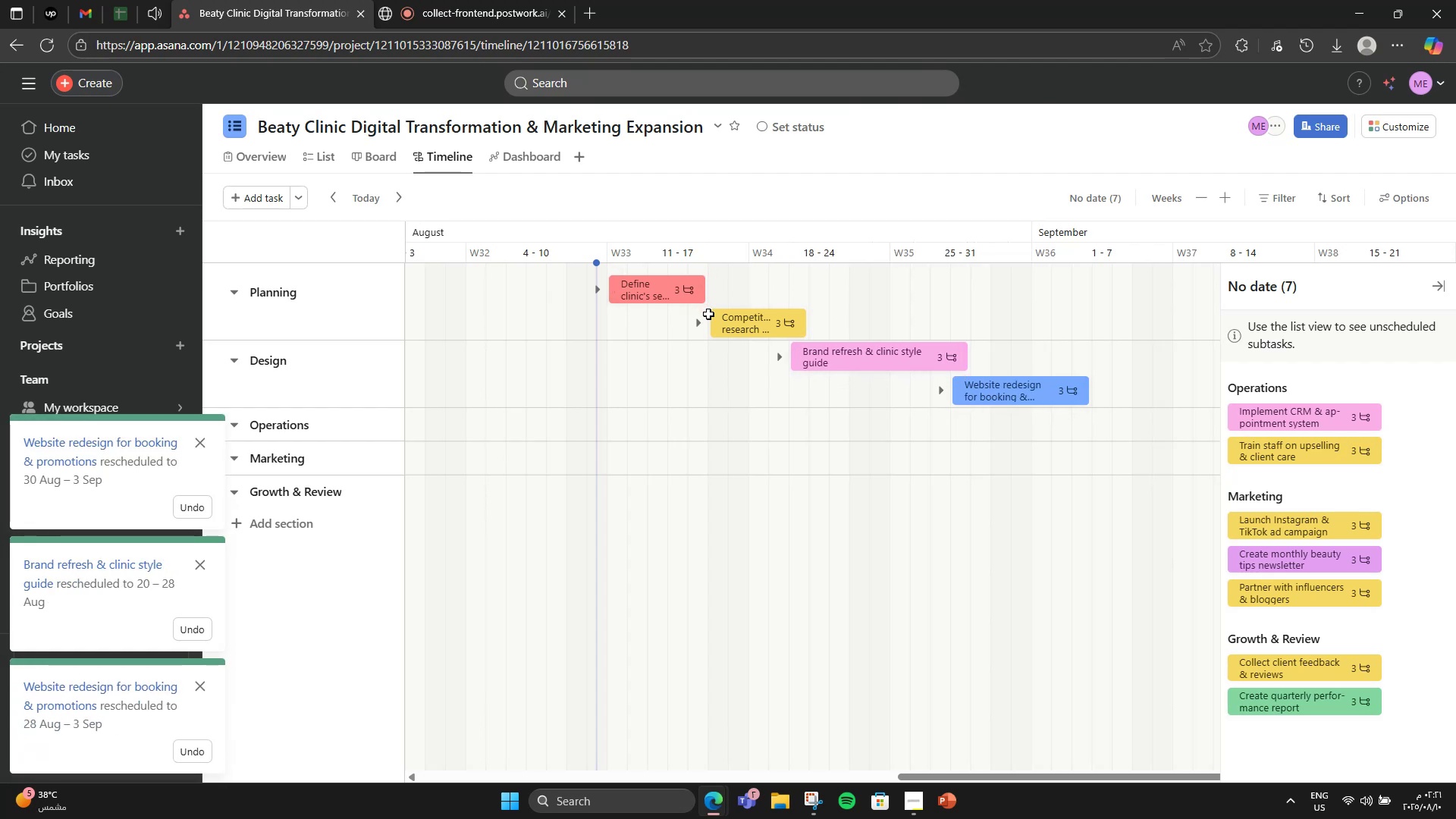 
left_click_drag(start_coordinate=[713, 318], to_coordinate=[684, 309])
 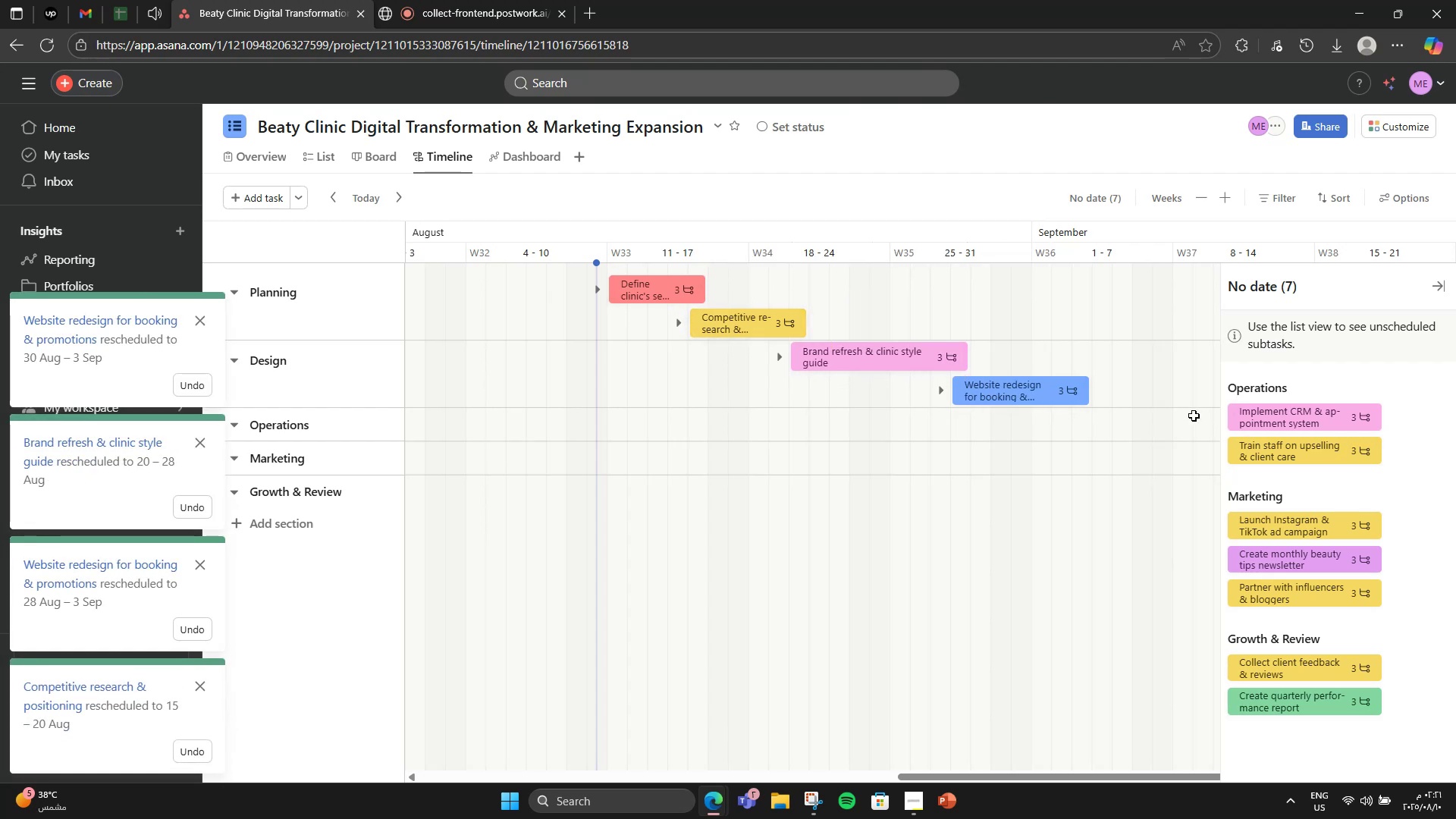 
scroll: coordinate [1173, 424], scroll_direction: down, amount: 1.0
 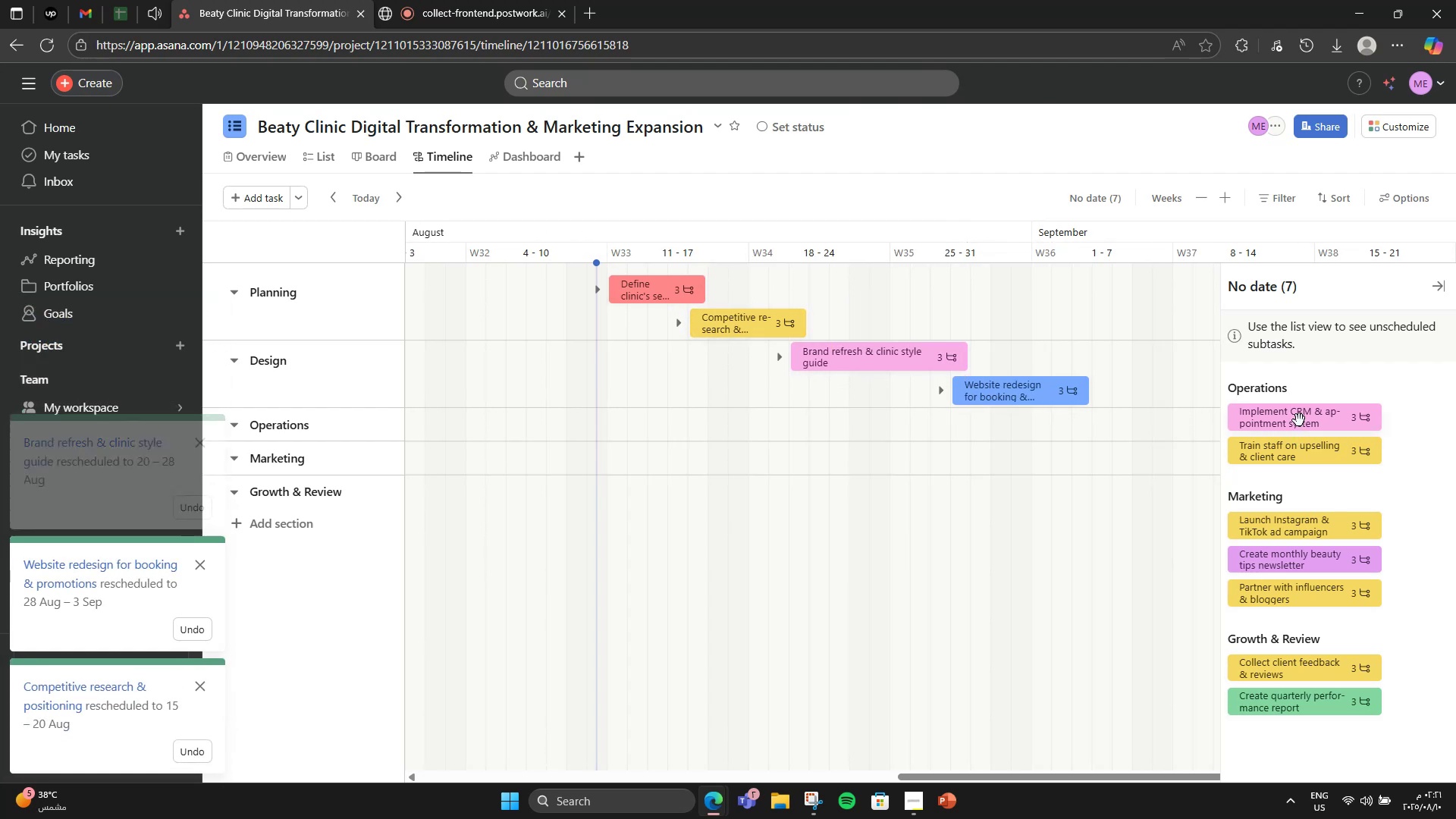 
wait(7.59)
 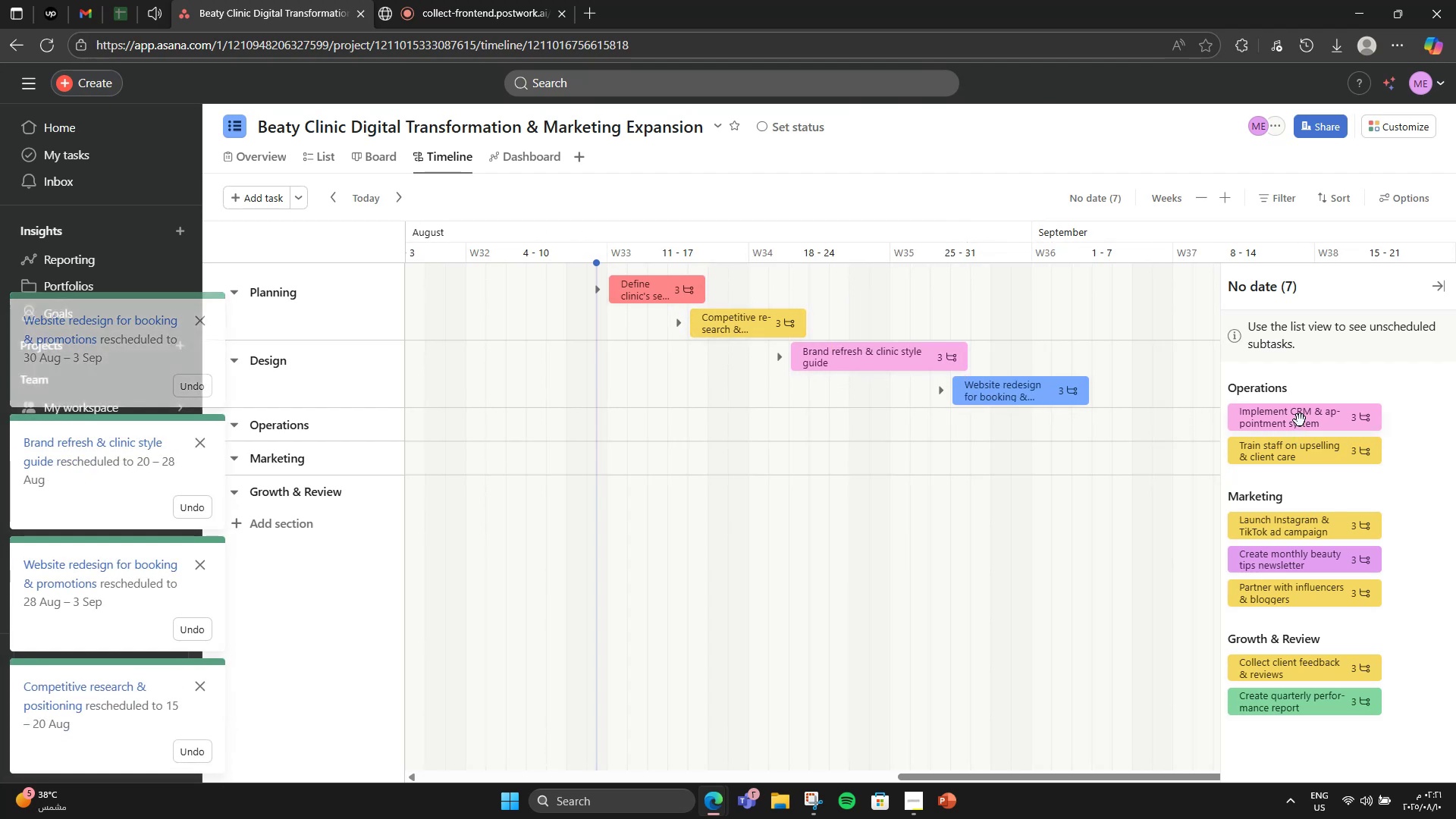 
left_click_drag(start_coordinate=[1303, 417], to_coordinate=[1138, 417])
 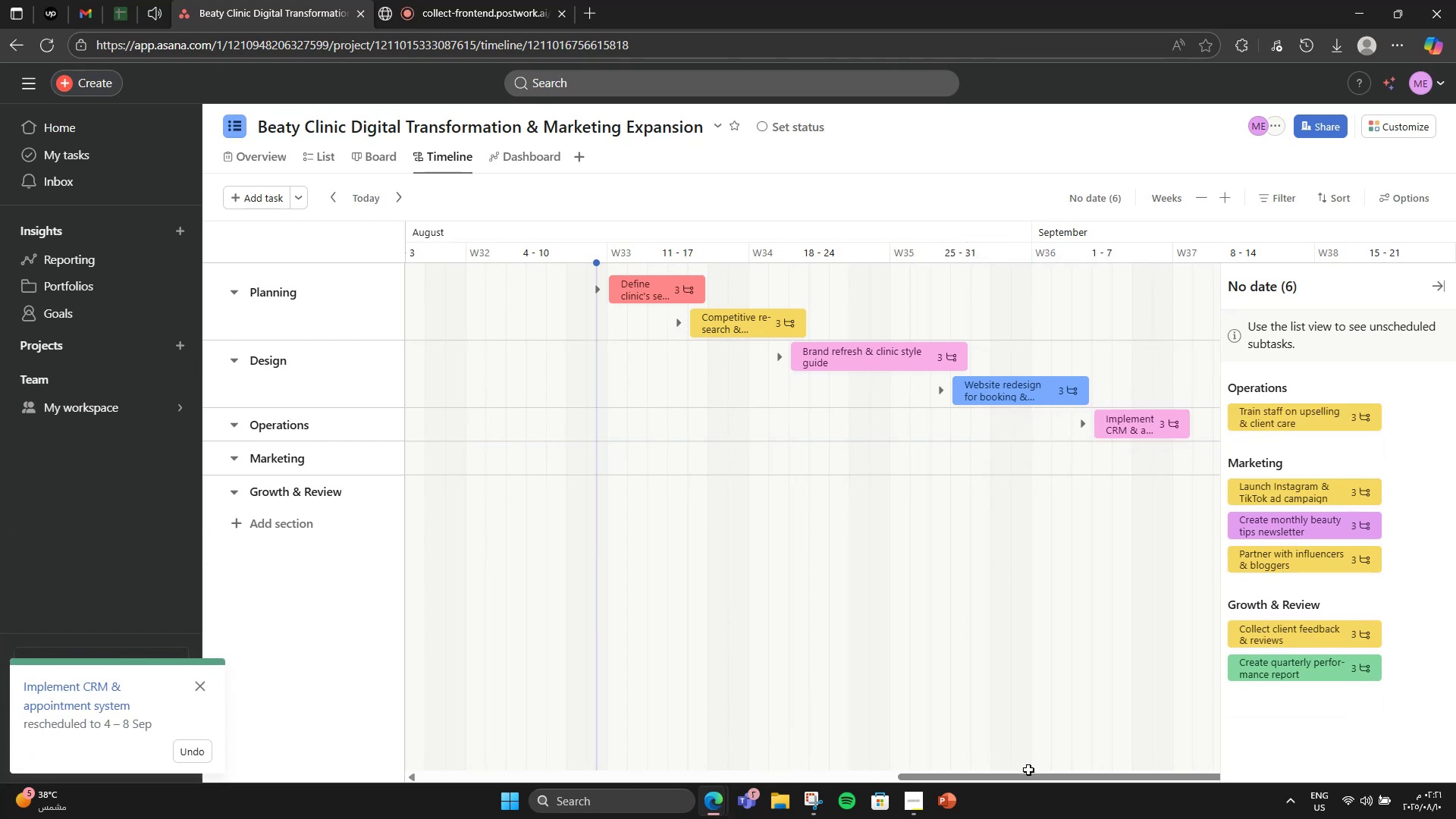 
left_click_drag(start_coordinate=[1028, 777], to_coordinate=[1110, 778])
 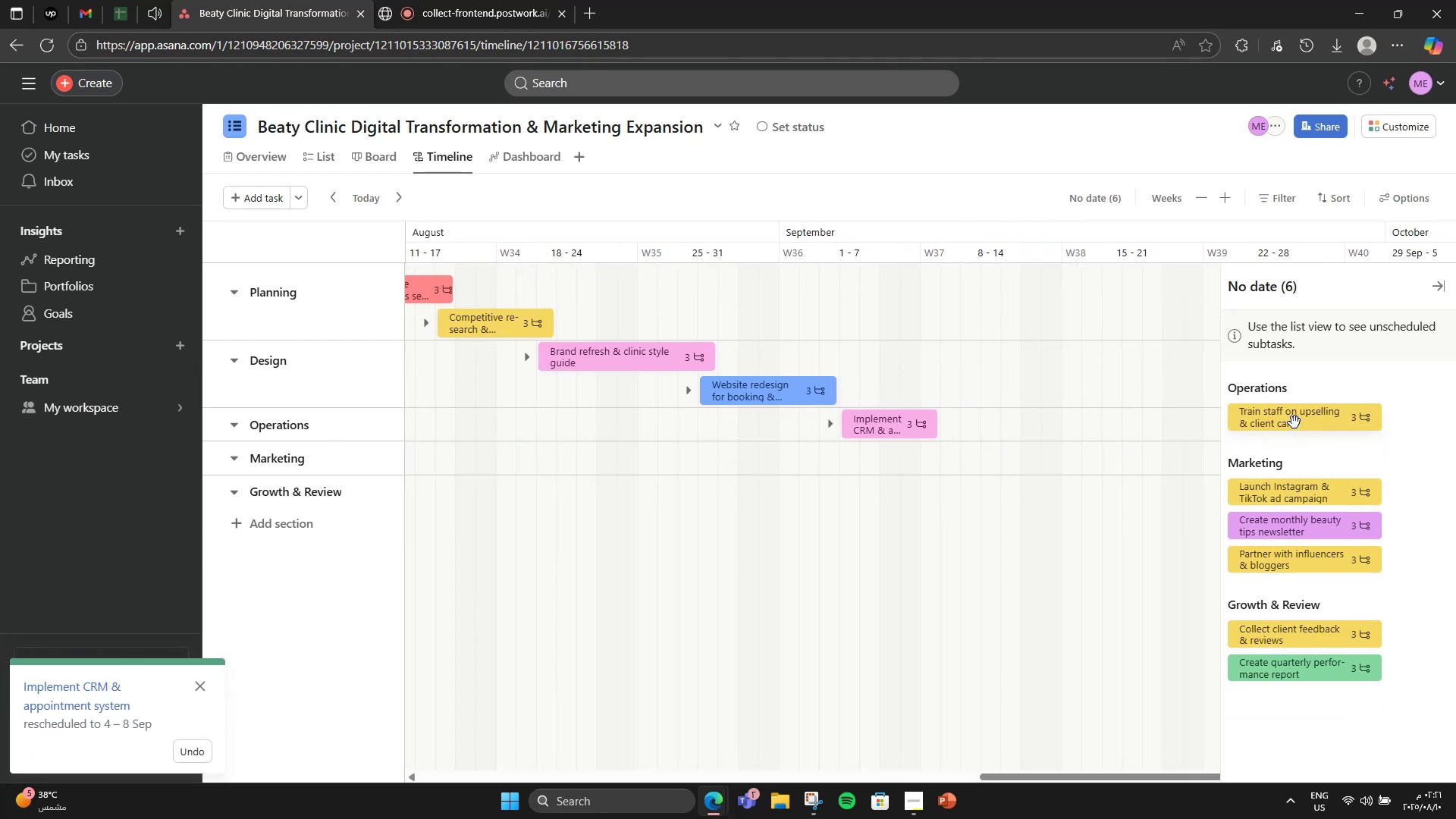 
left_click_drag(start_coordinate=[1294, 422], to_coordinate=[967, 433])
 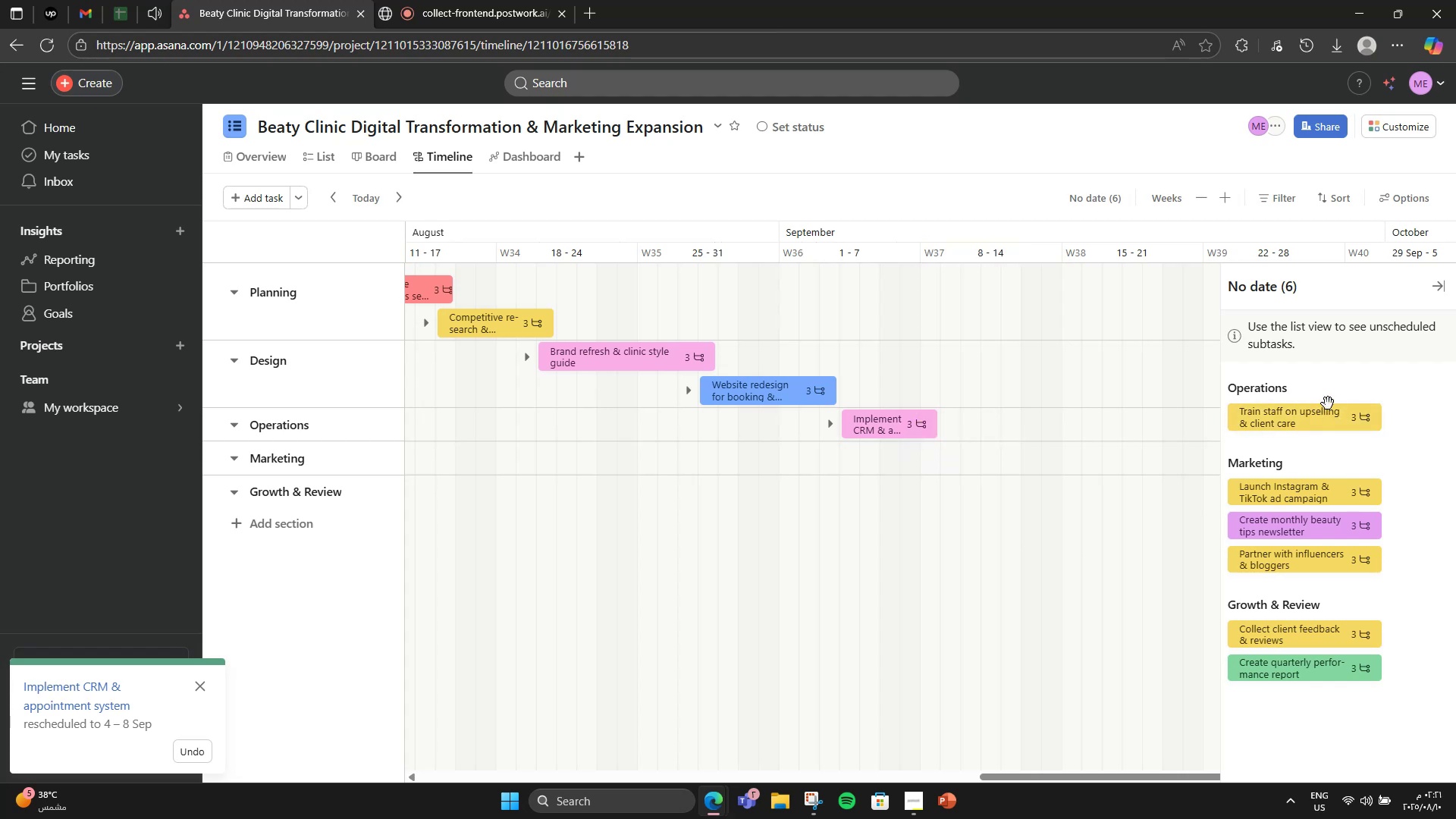 
left_click_drag(start_coordinate=[1327, 418], to_coordinate=[949, 436])
 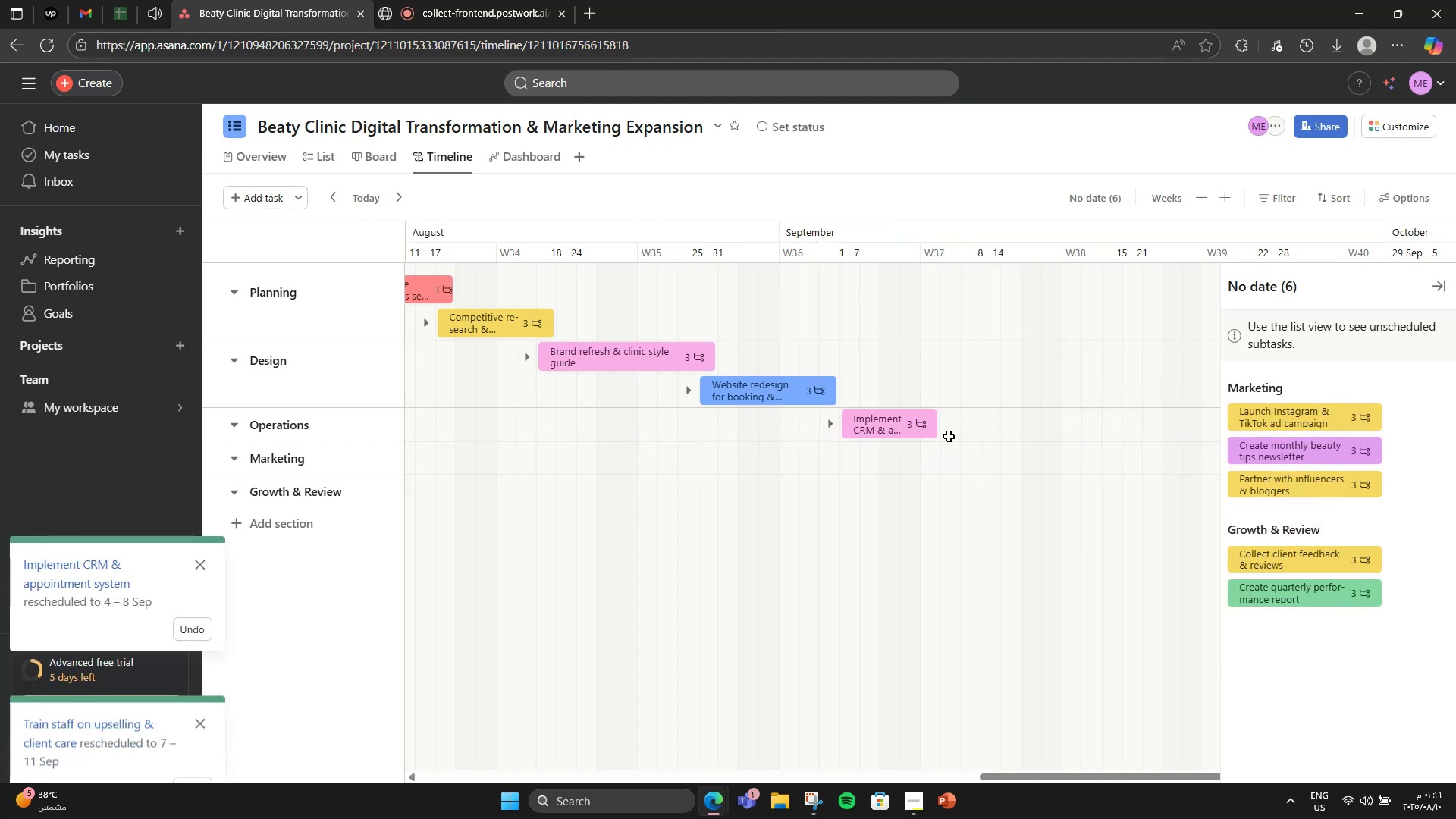 
mouse_move([955, 448])
 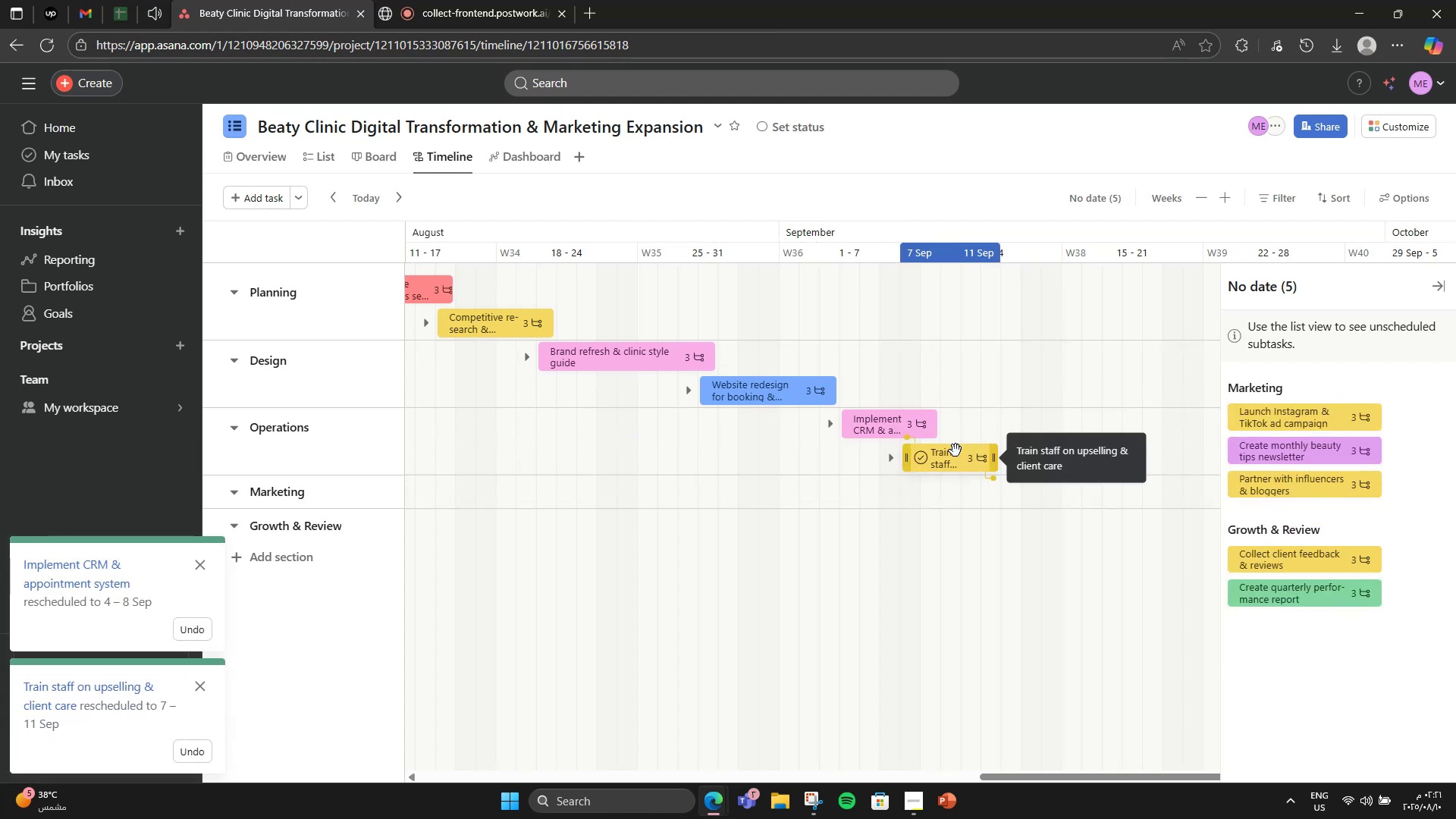 
left_click_drag(start_coordinate=[956, 450], to_coordinate=[970, 451])
 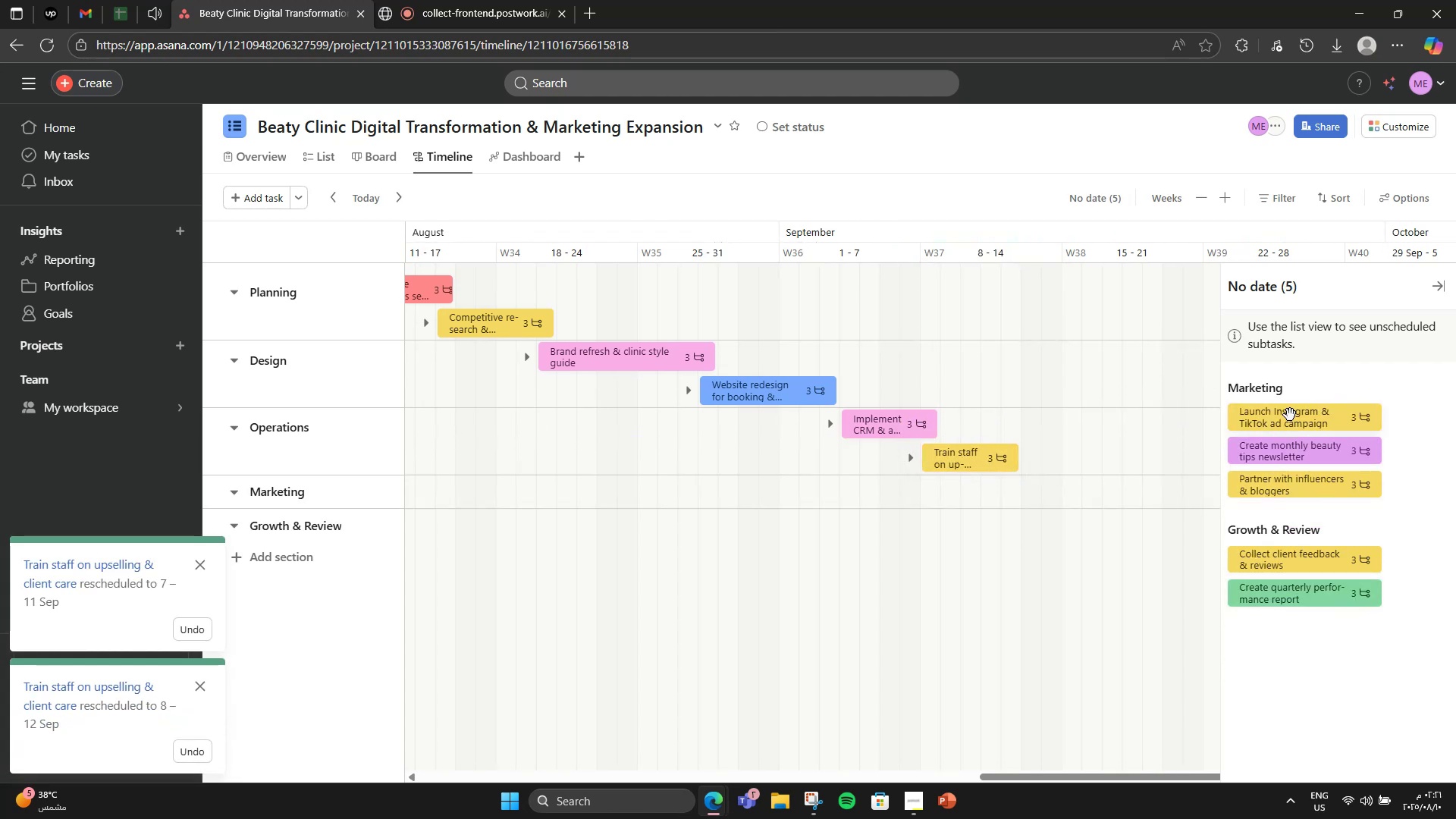 
left_click_drag(start_coordinate=[1289, 416], to_coordinate=[1031, 485])
 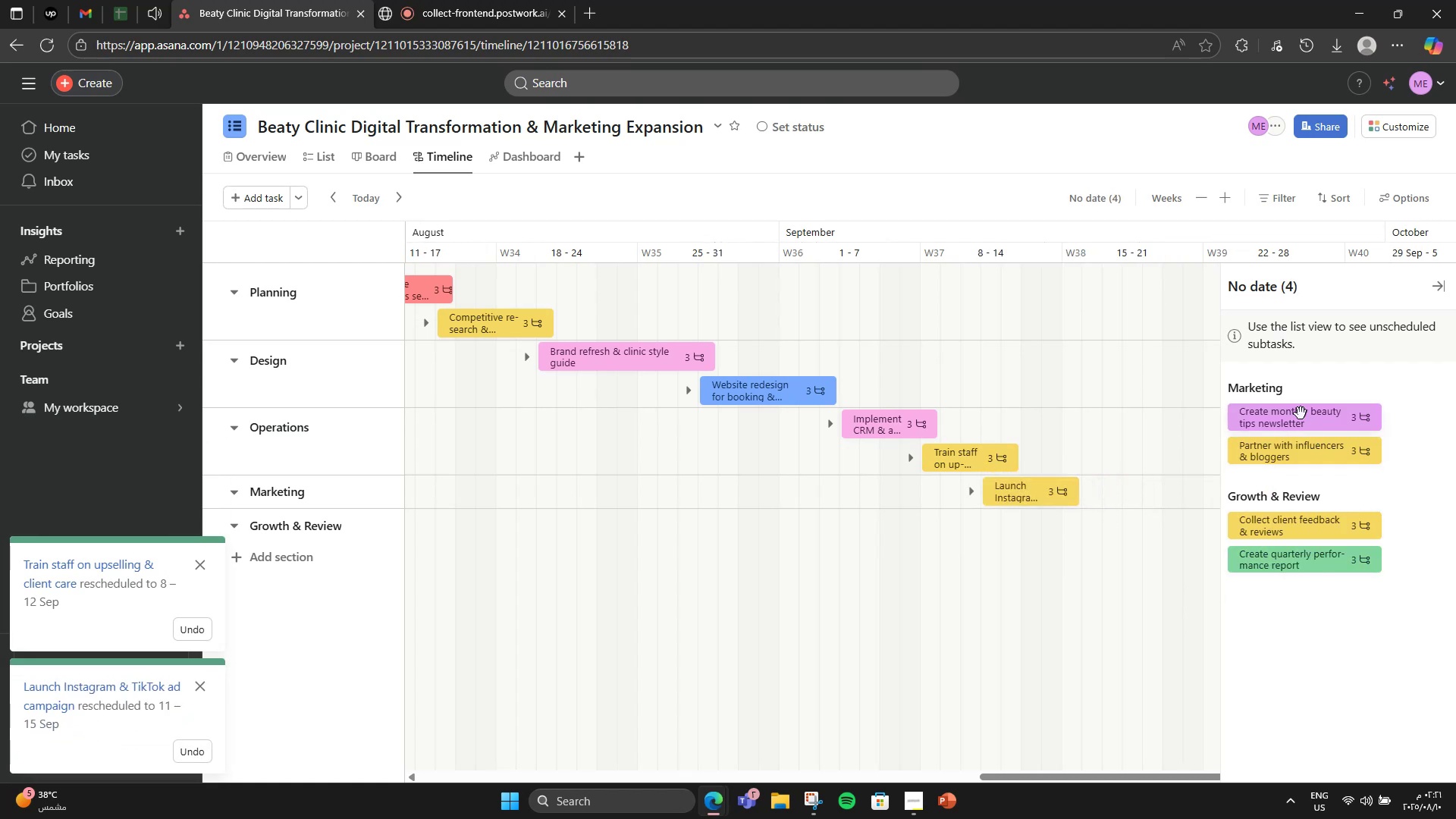 
left_click_drag(start_coordinate=[1294, 419], to_coordinate=[1123, 502])
 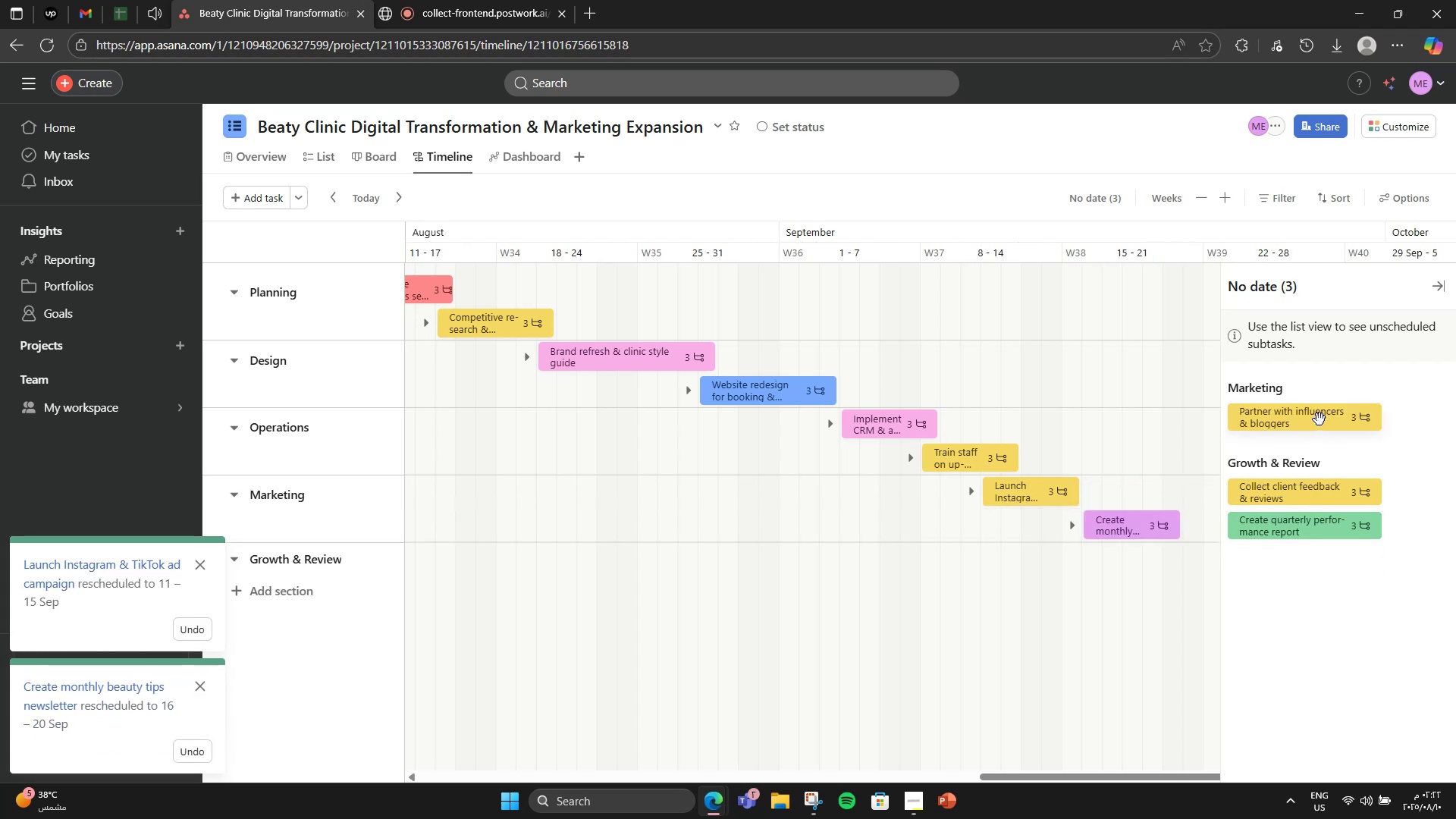 
left_click_drag(start_coordinate=[1320, 419], to_coordinate=[1303, 428])
 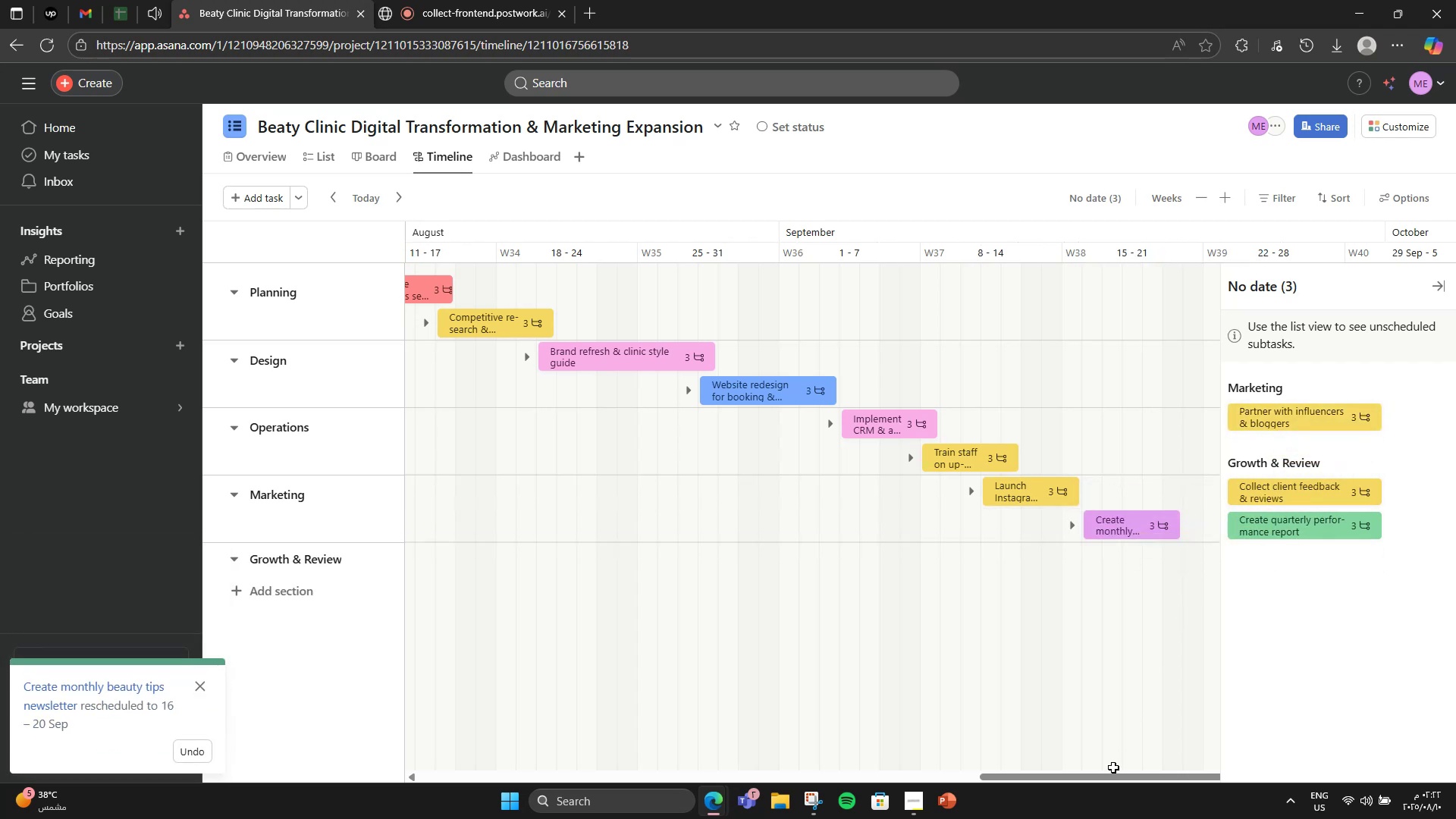 
left_click_drag(start_coordinate=[1107, 780], to_coordinate=[1236, 766])
 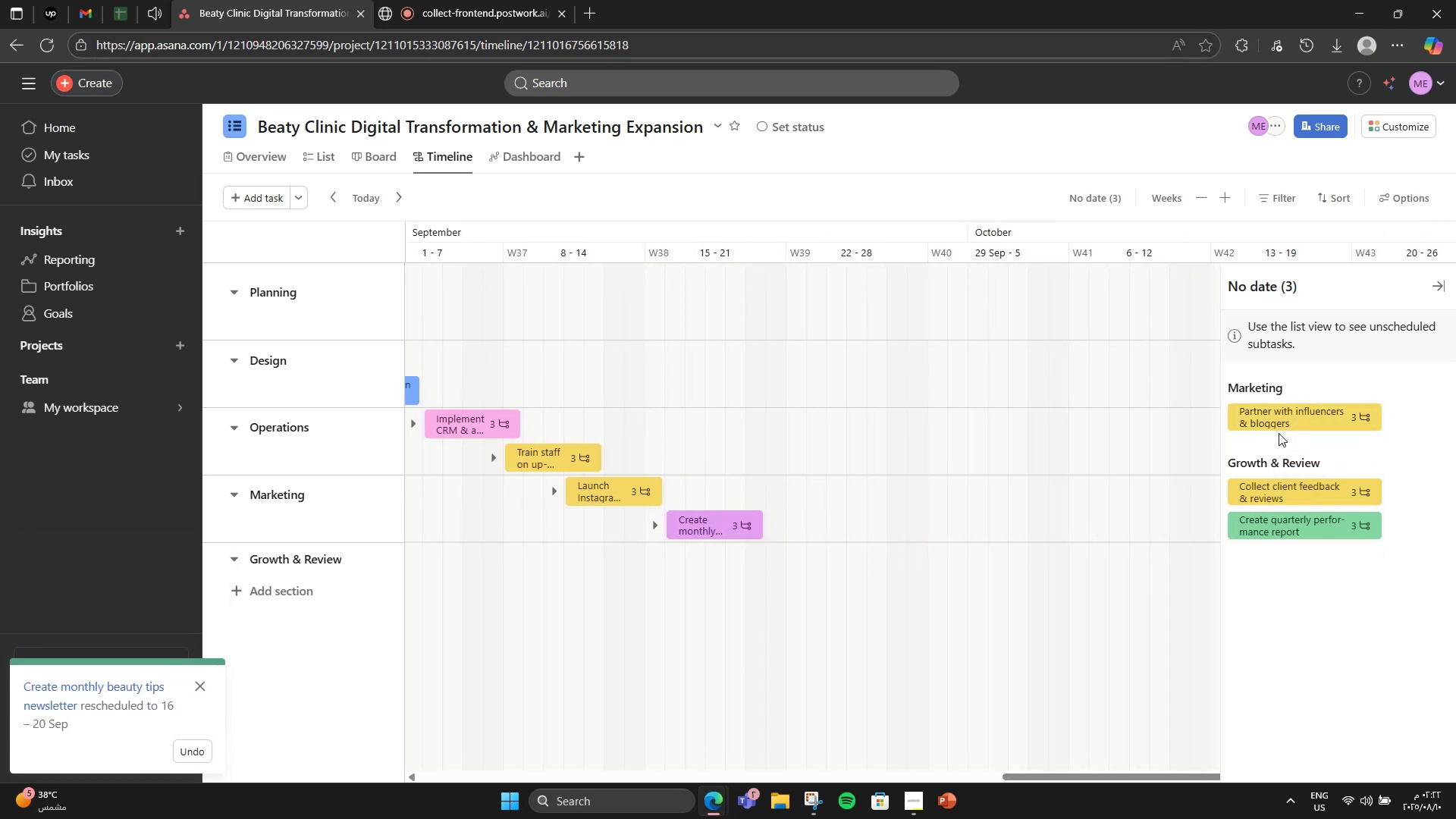 
left_click_drag(start_coordinate=[1284, 411], to_coordinate=[821, 537])
 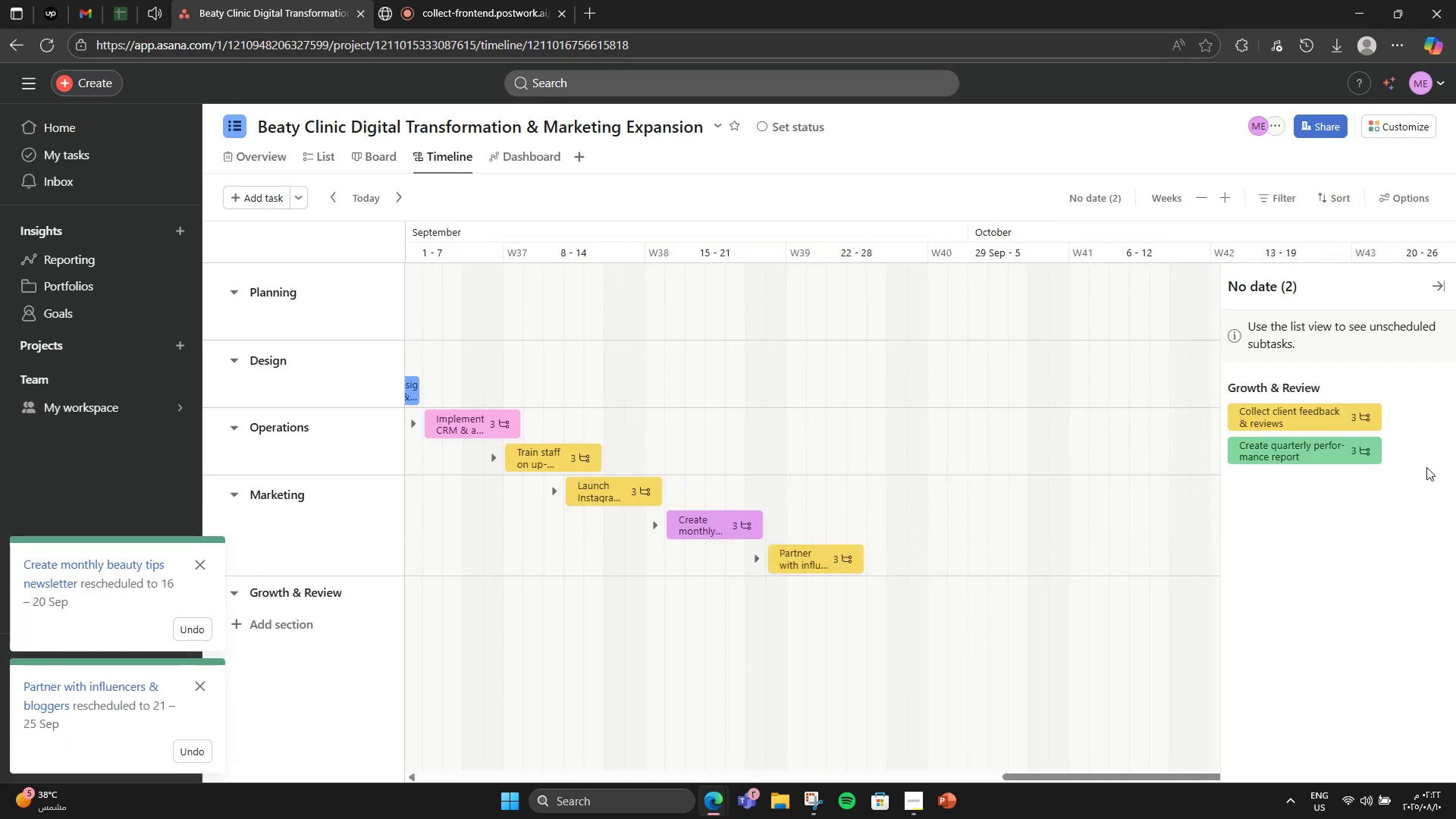 
left_click_drag(start_coordinate=[1312, 425], to_coordinate=[918, 661])
 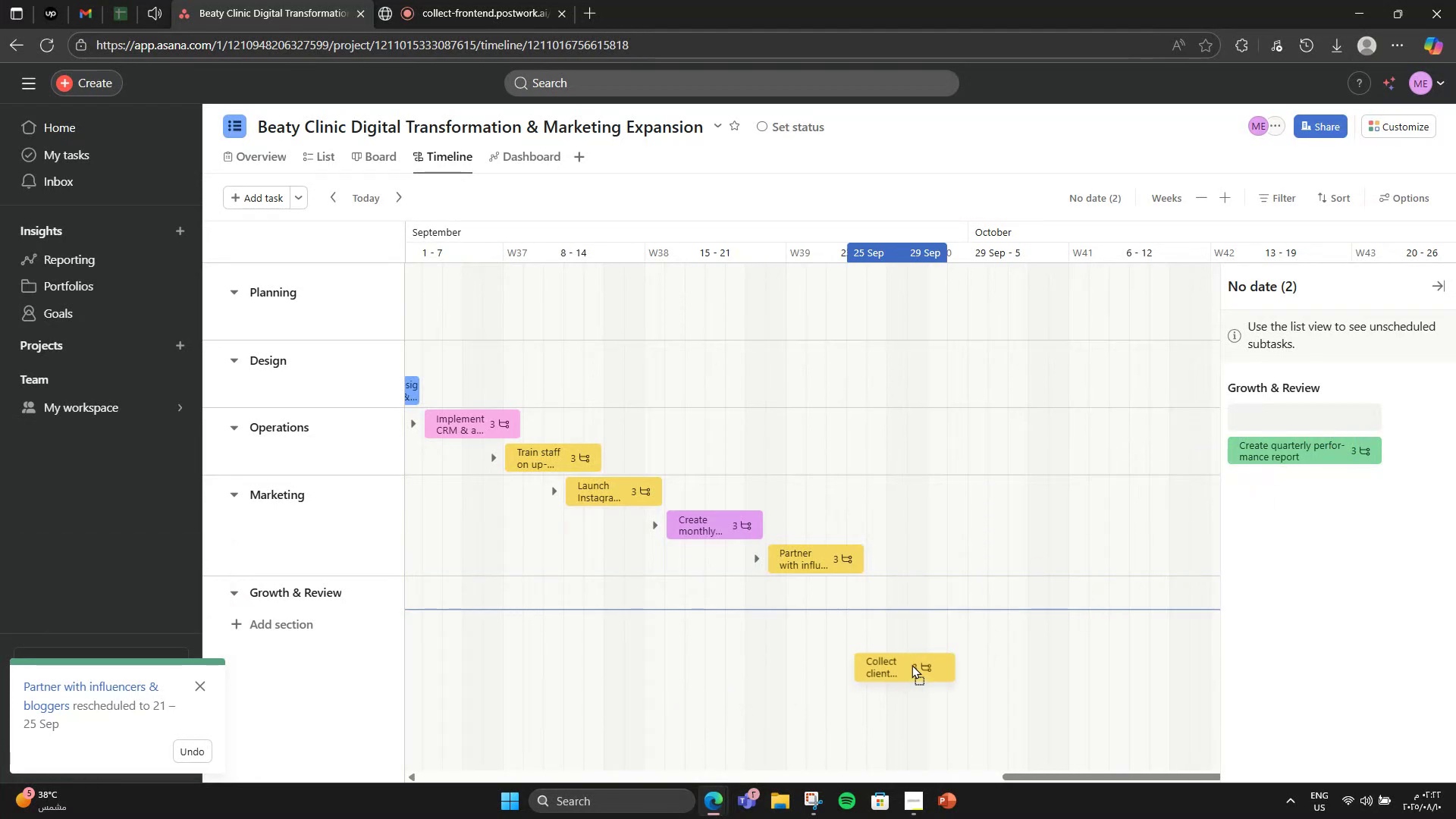 
left_click_drag(start_coordinate=[968, 629], to_coordinate=[990, 613])
 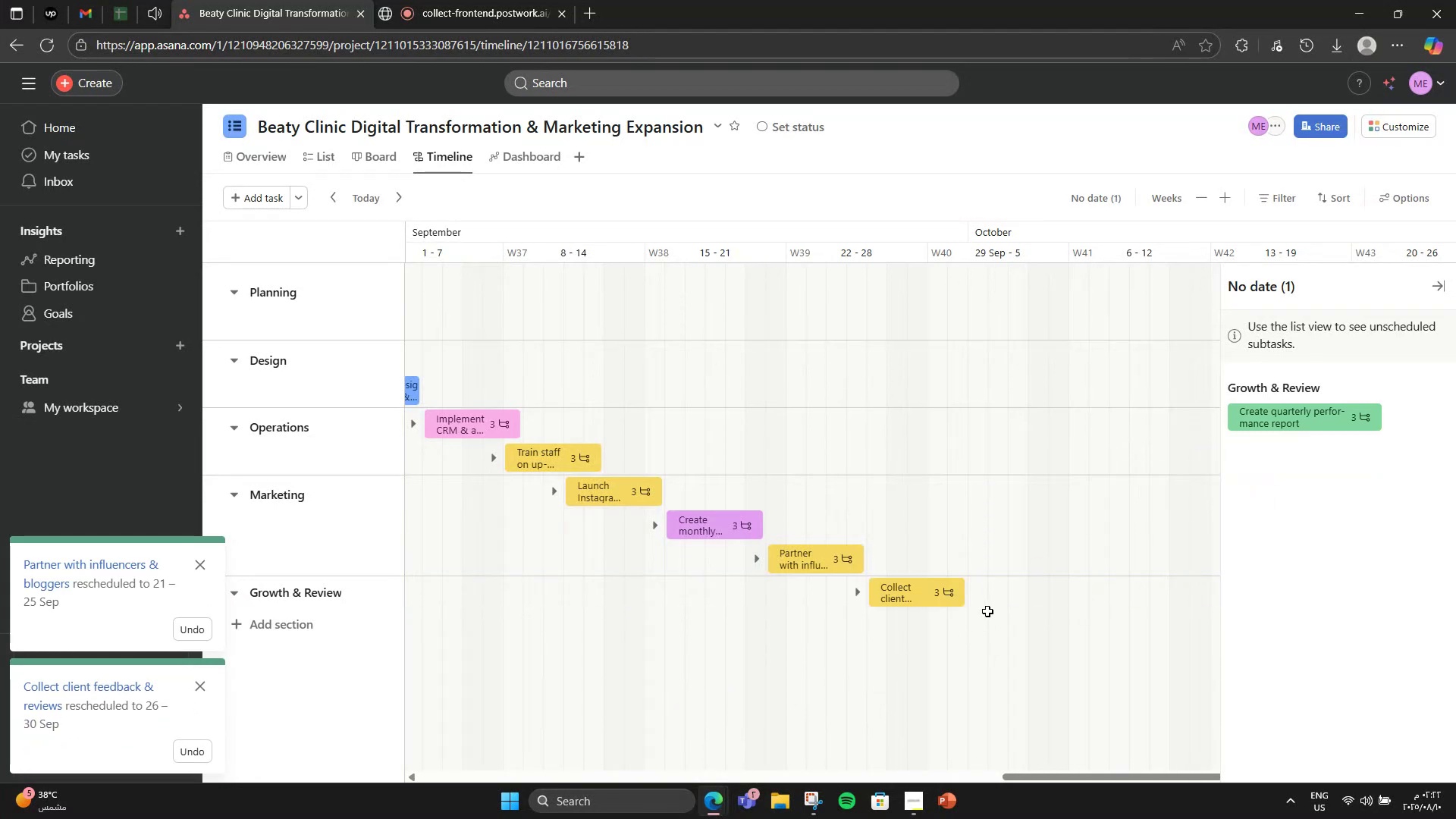 
left_click_drag(start_coordinate=[937, 588], to_coordinate=[902, 583])
 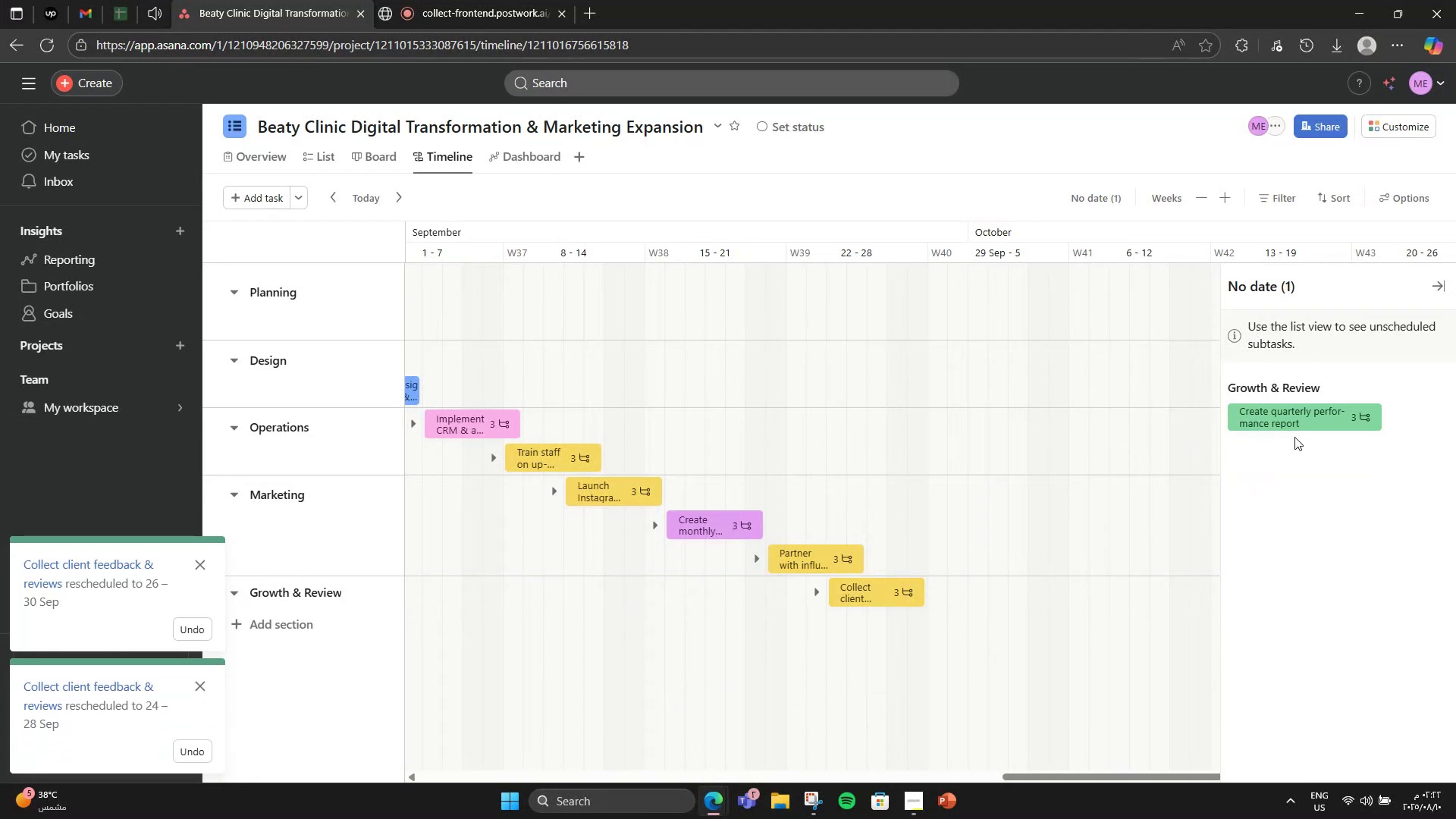 
left_click_drag(start_coordinate=[1294, 425], to_coordinate=[1026, 635])
 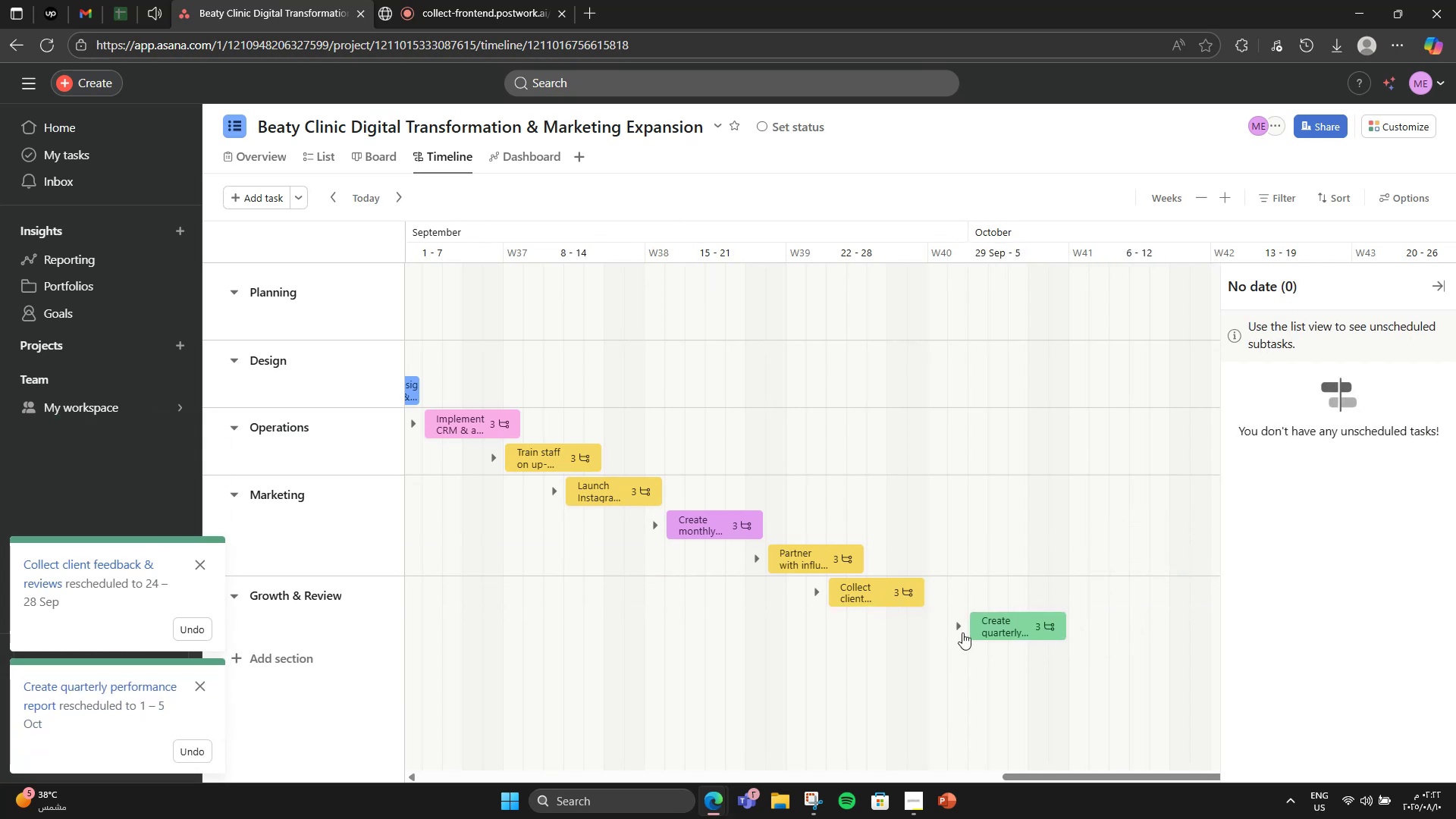 
left_click_drag(start_coordinate=[971, 622], to_coordinate=[909, 628])
 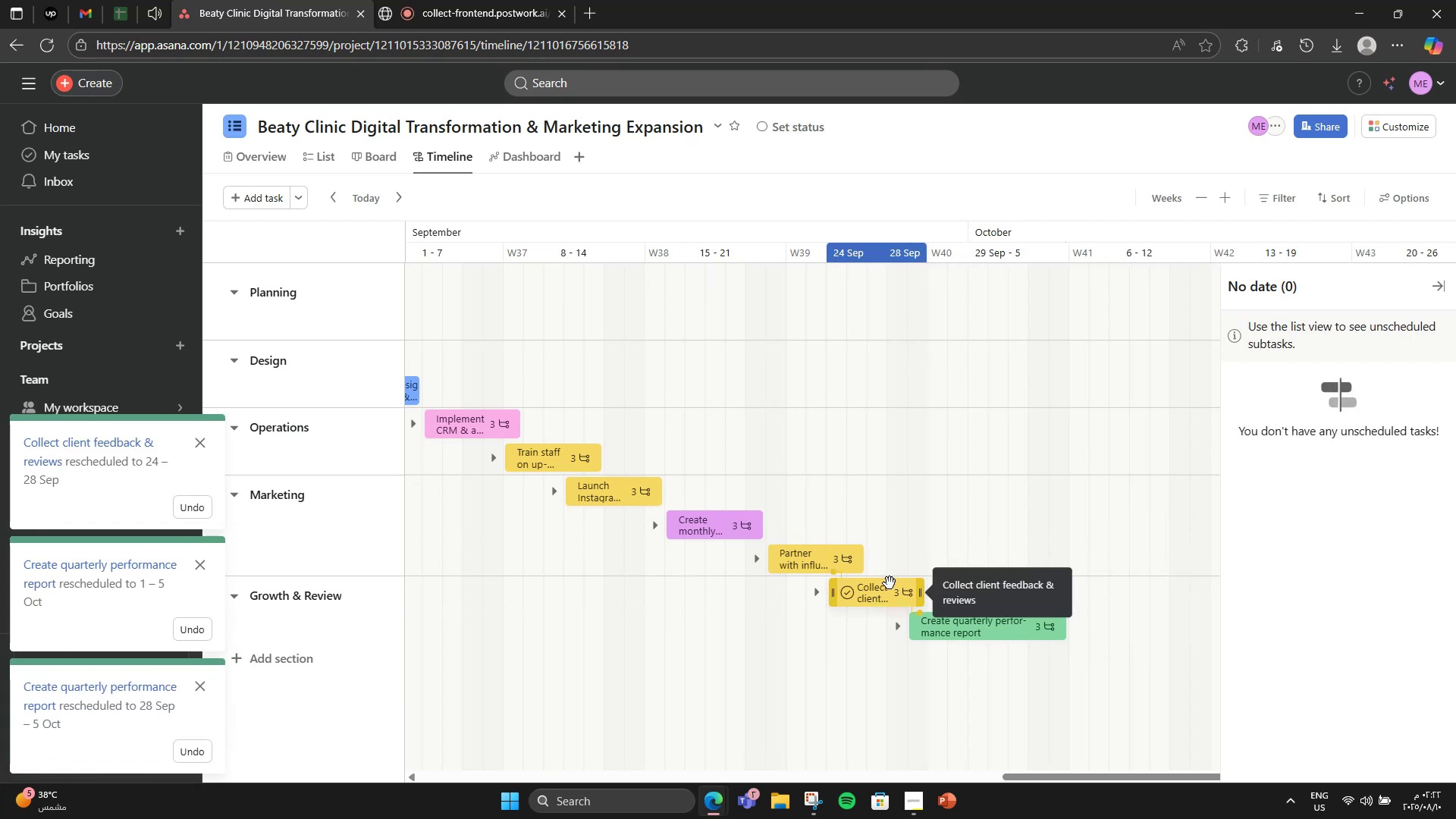 
left_click([966, 479])
 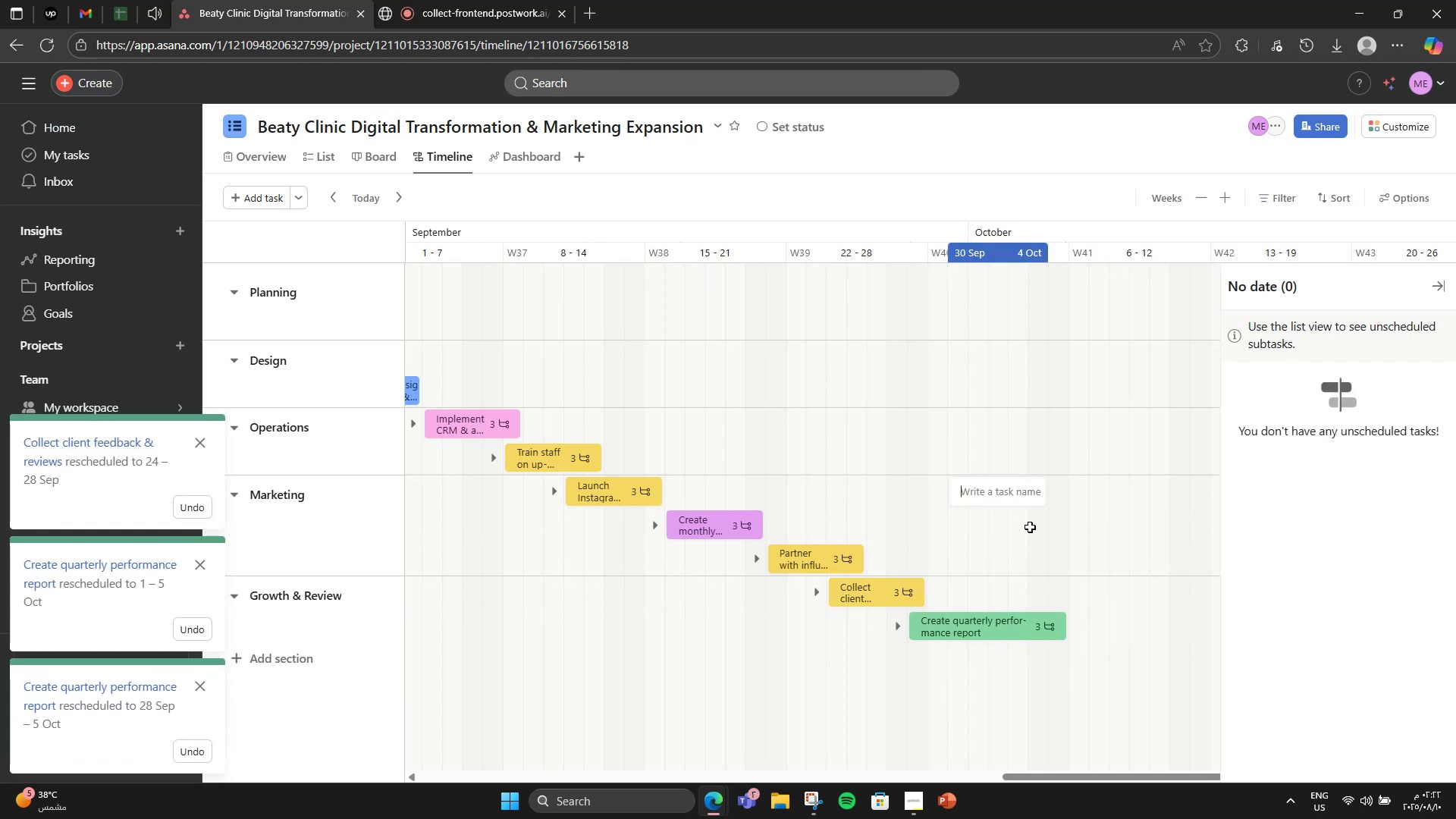 
left_click([1046, 529])
 